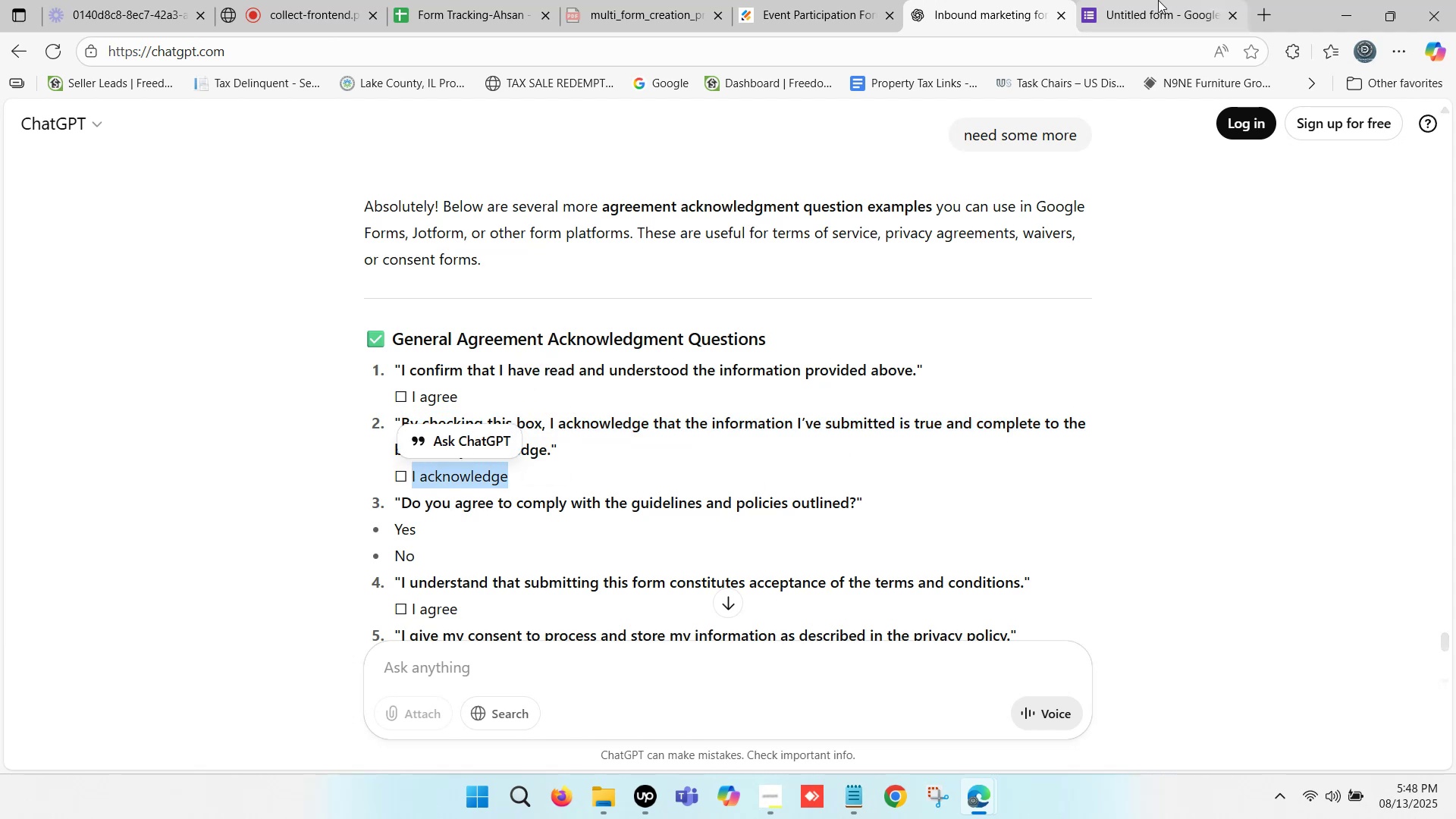 
left_click([1158, 0])
 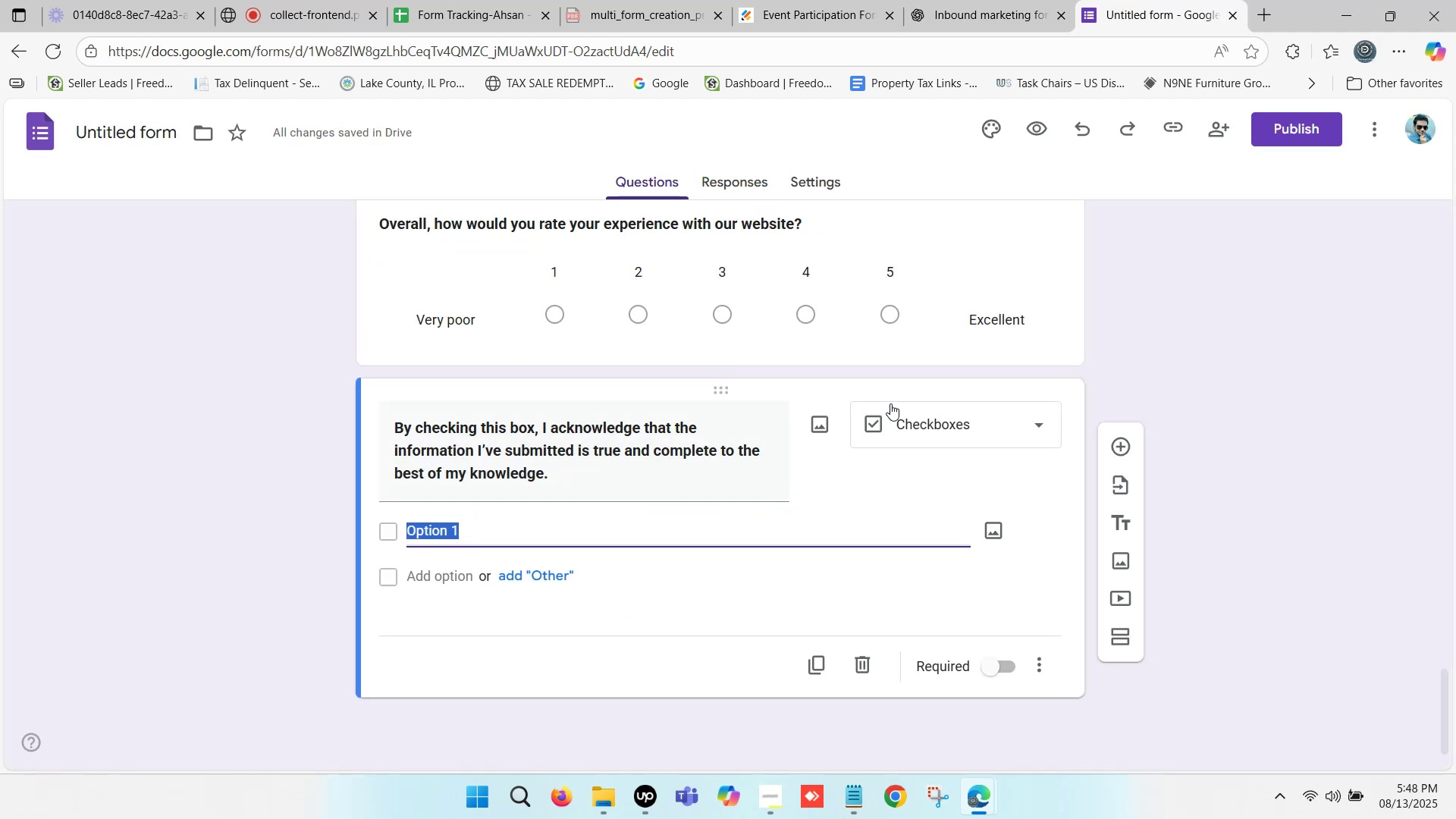 
left_click([919, 421])
 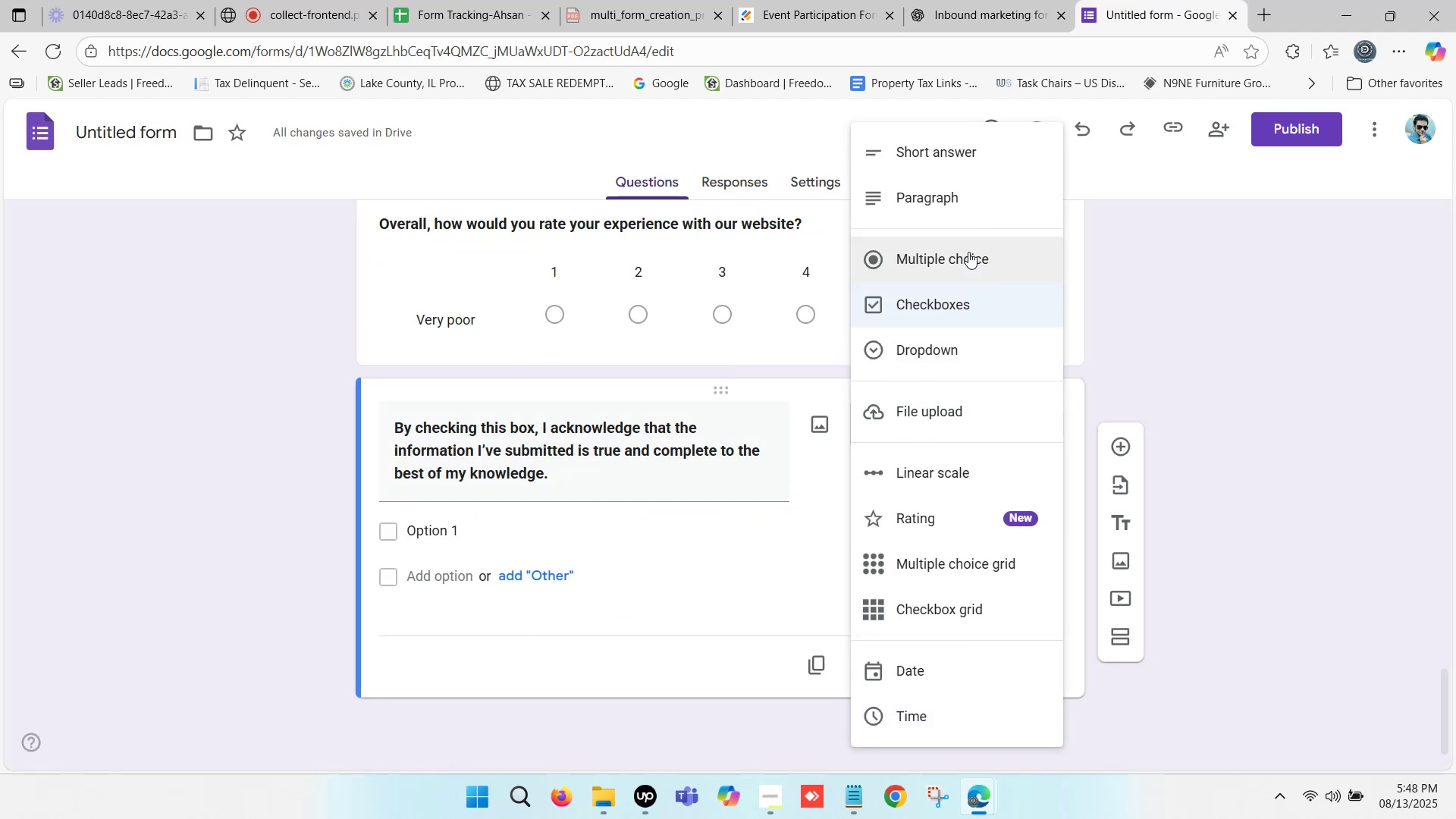 
left_click([968, 252])
 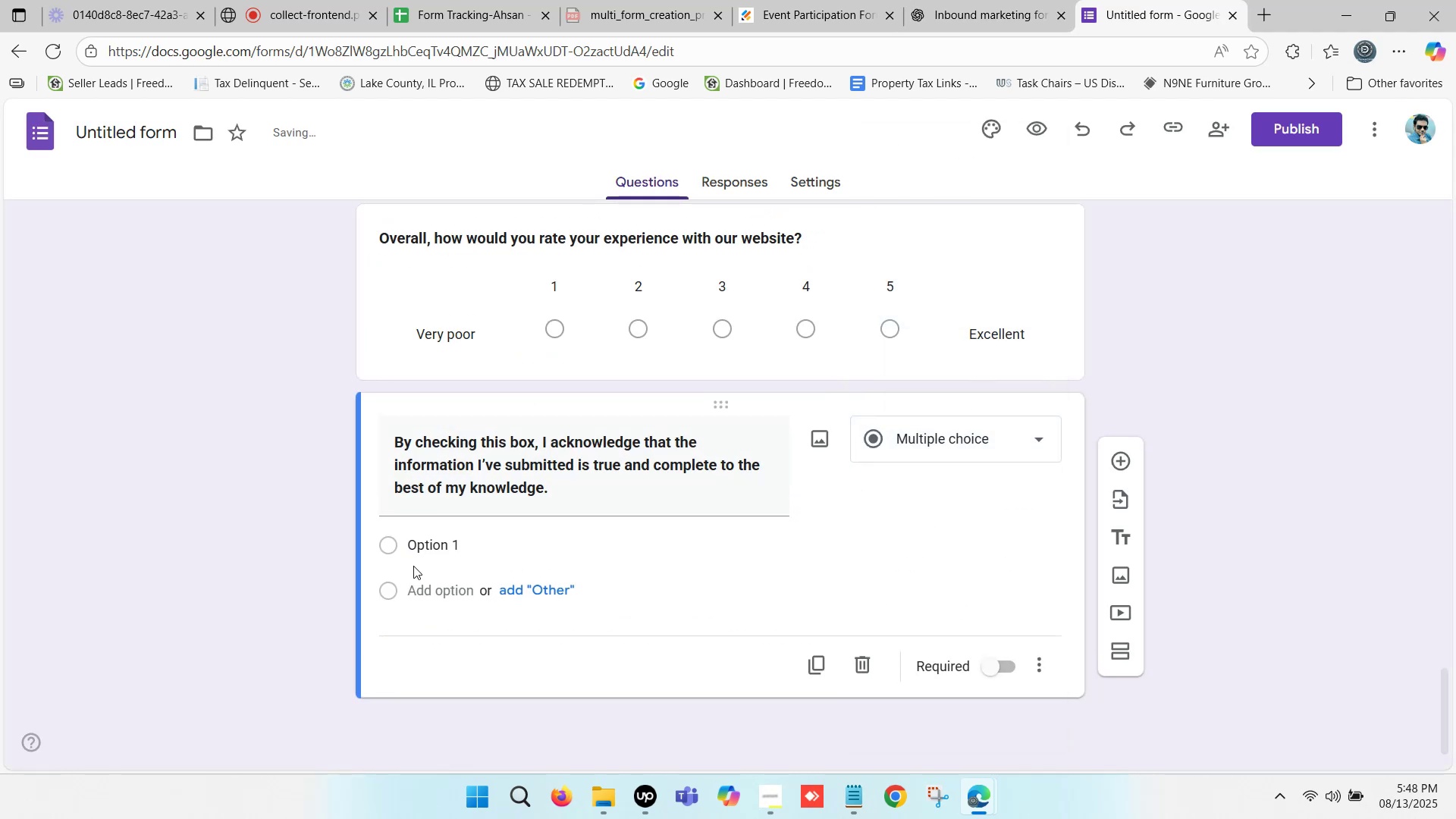 
left_click([435, 547])
 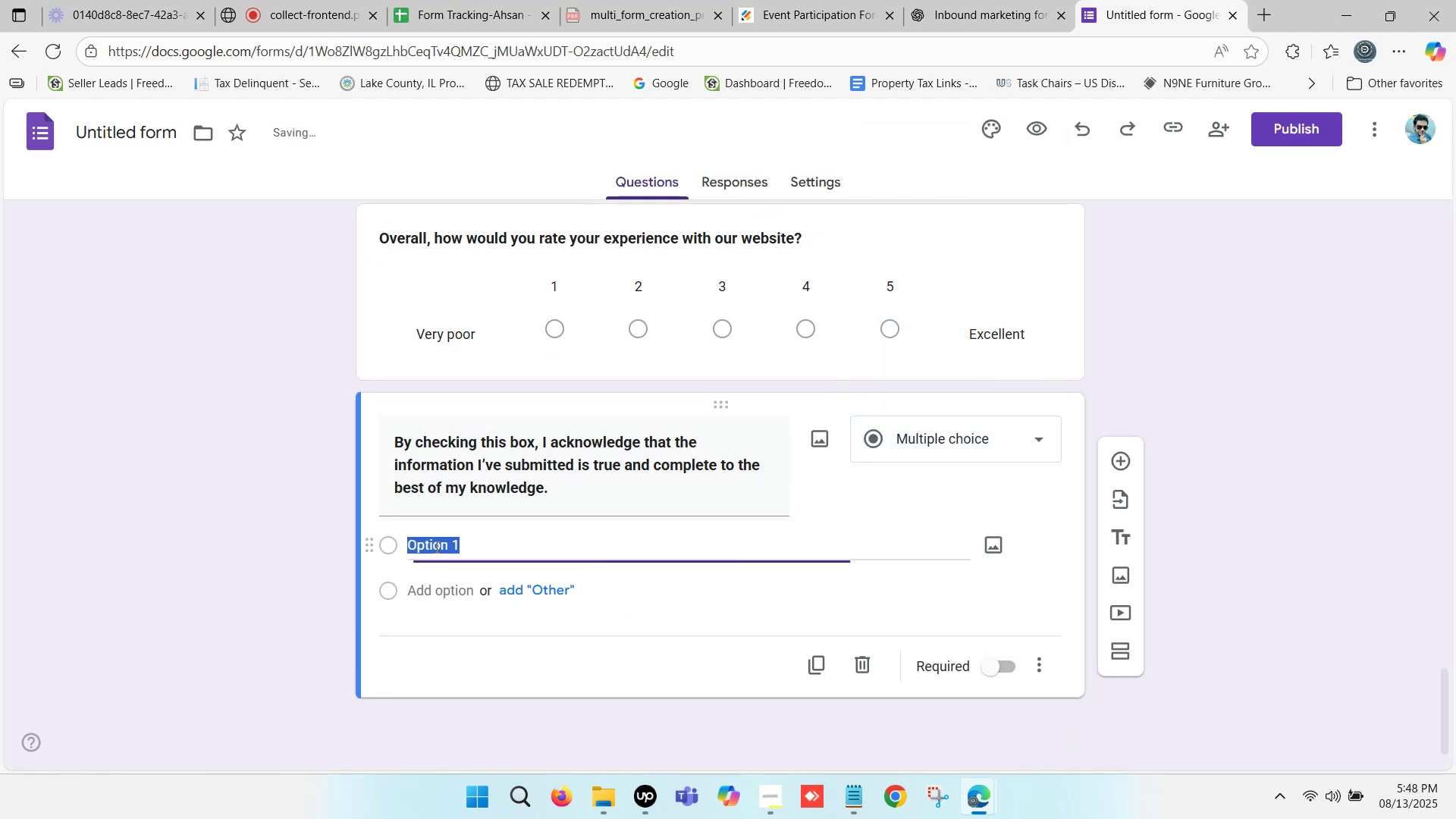 
key(Control+V)
 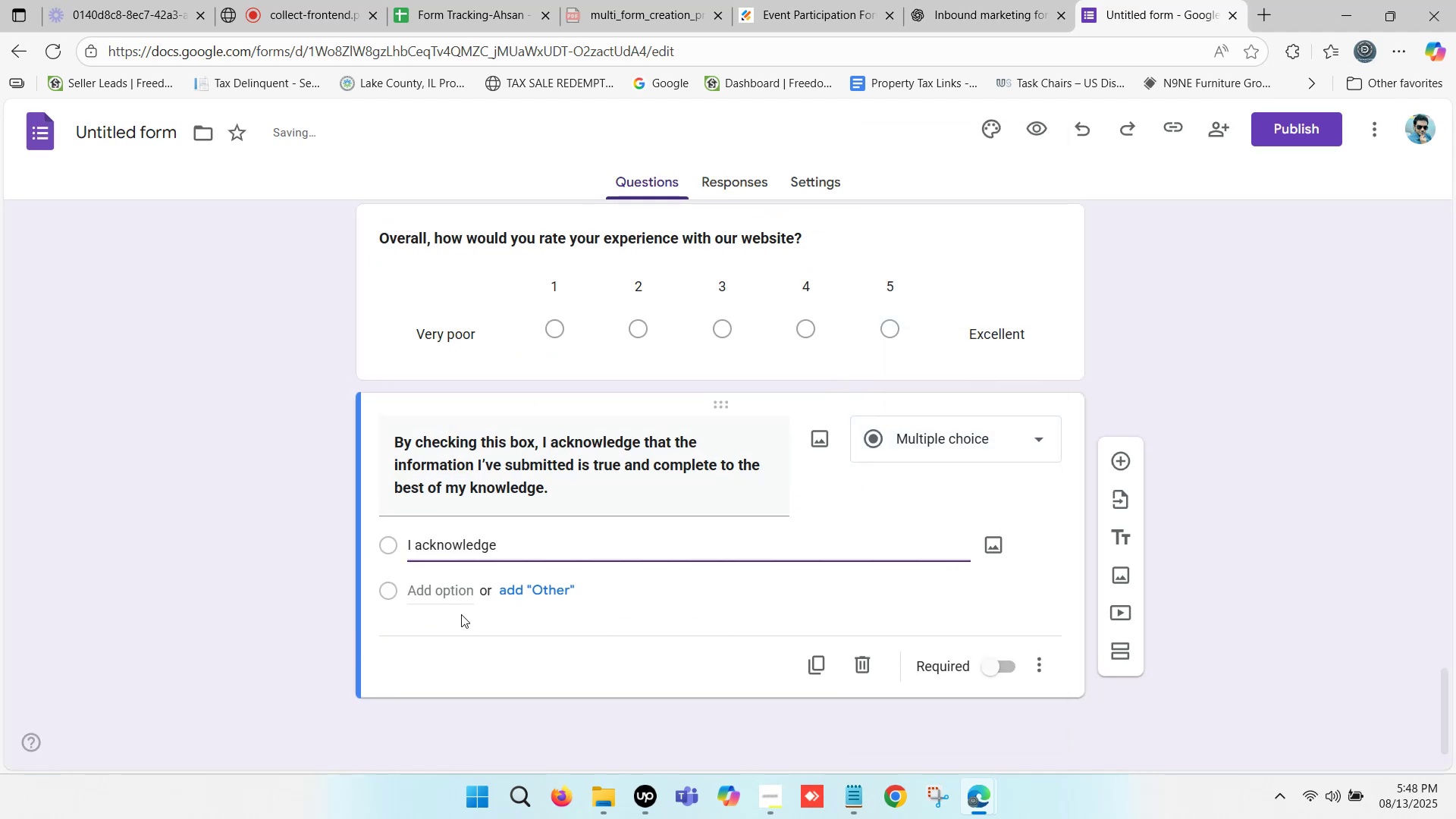 
left_click([469, 623])
 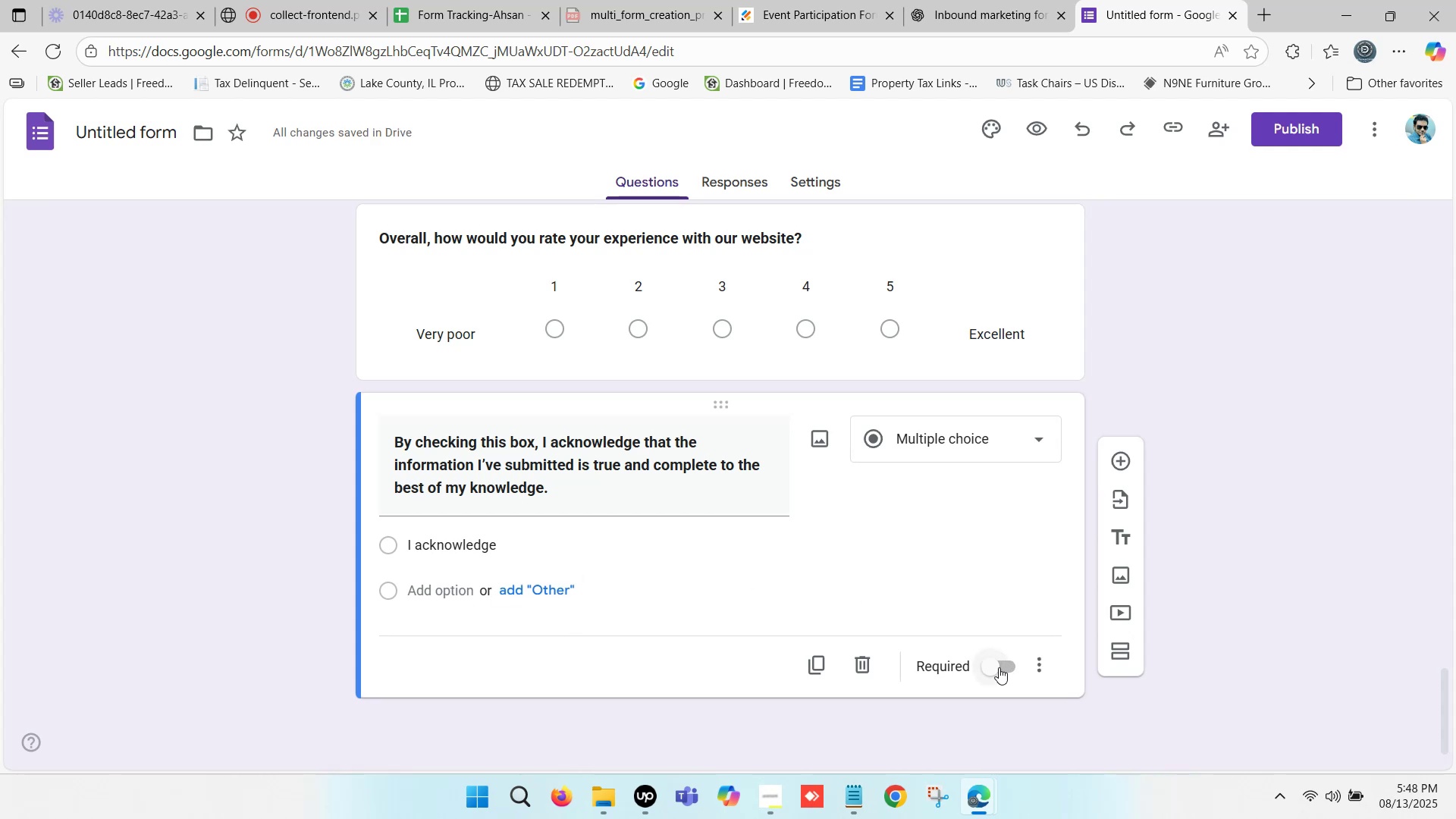 
left_click([995, 665])
 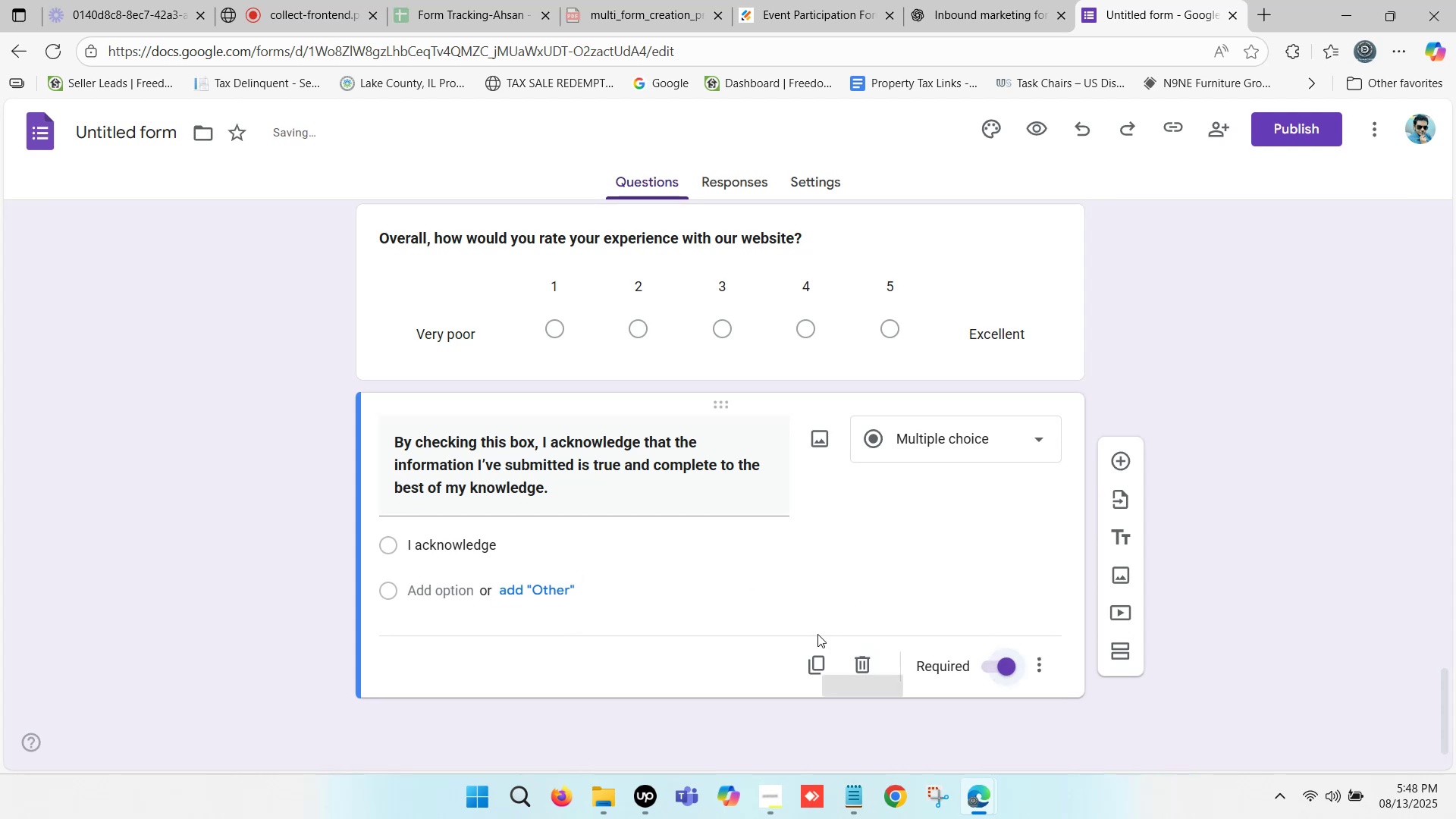 
scroll: coordinate [828, 613], scroll_direction: up, amount: 1.0
 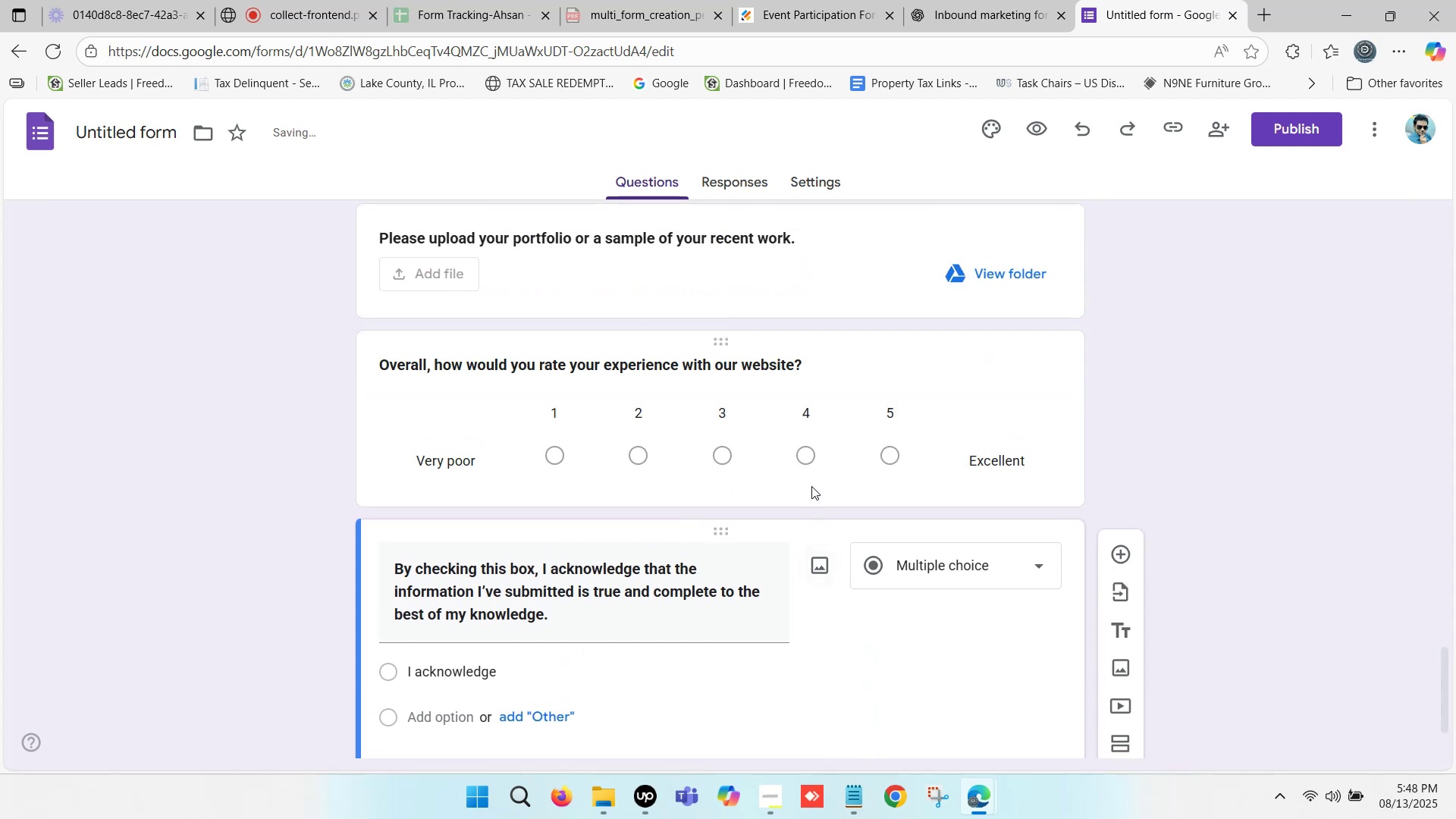 
left_click([831, 395])
 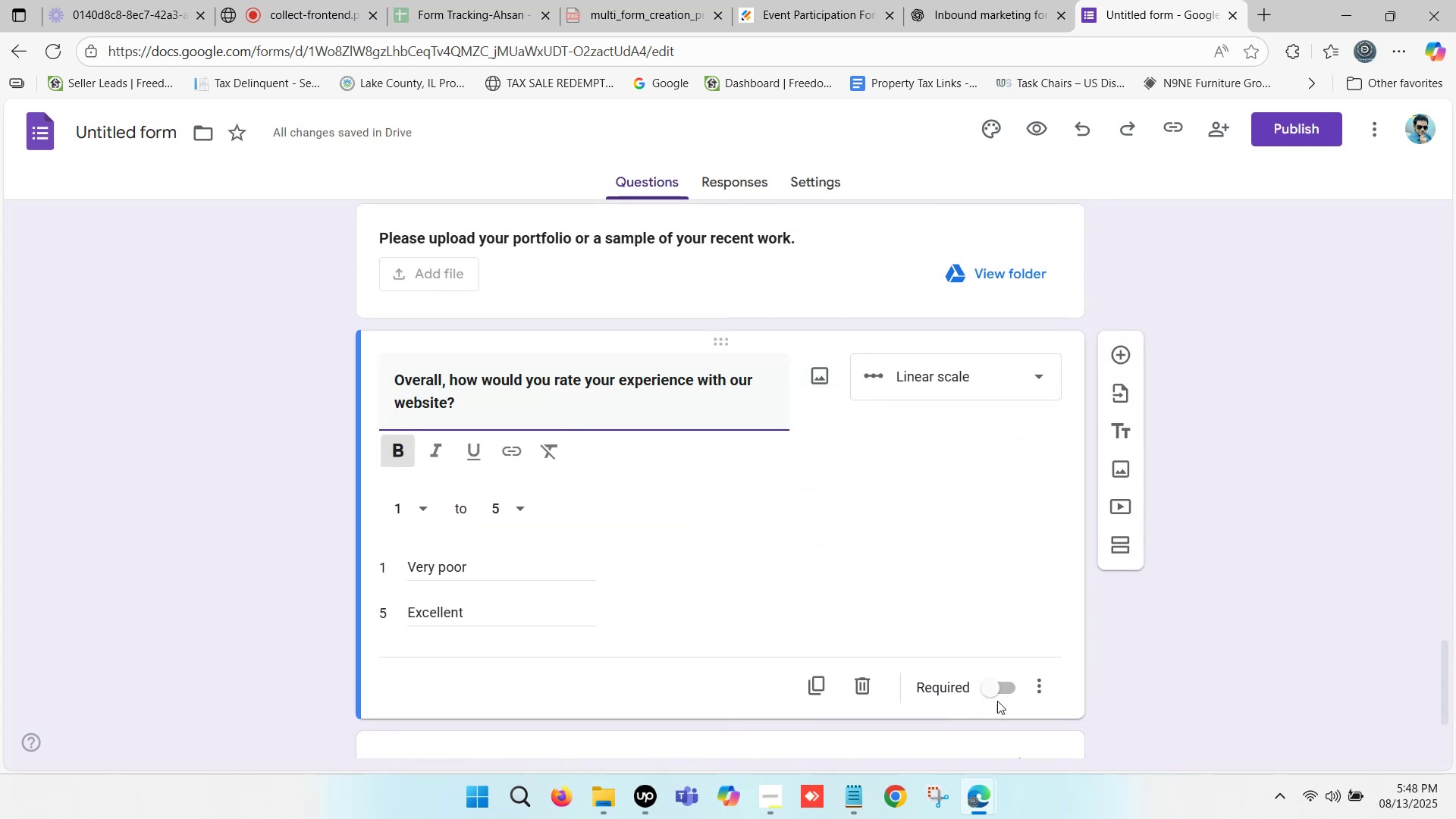 
left_click([998, 691])
 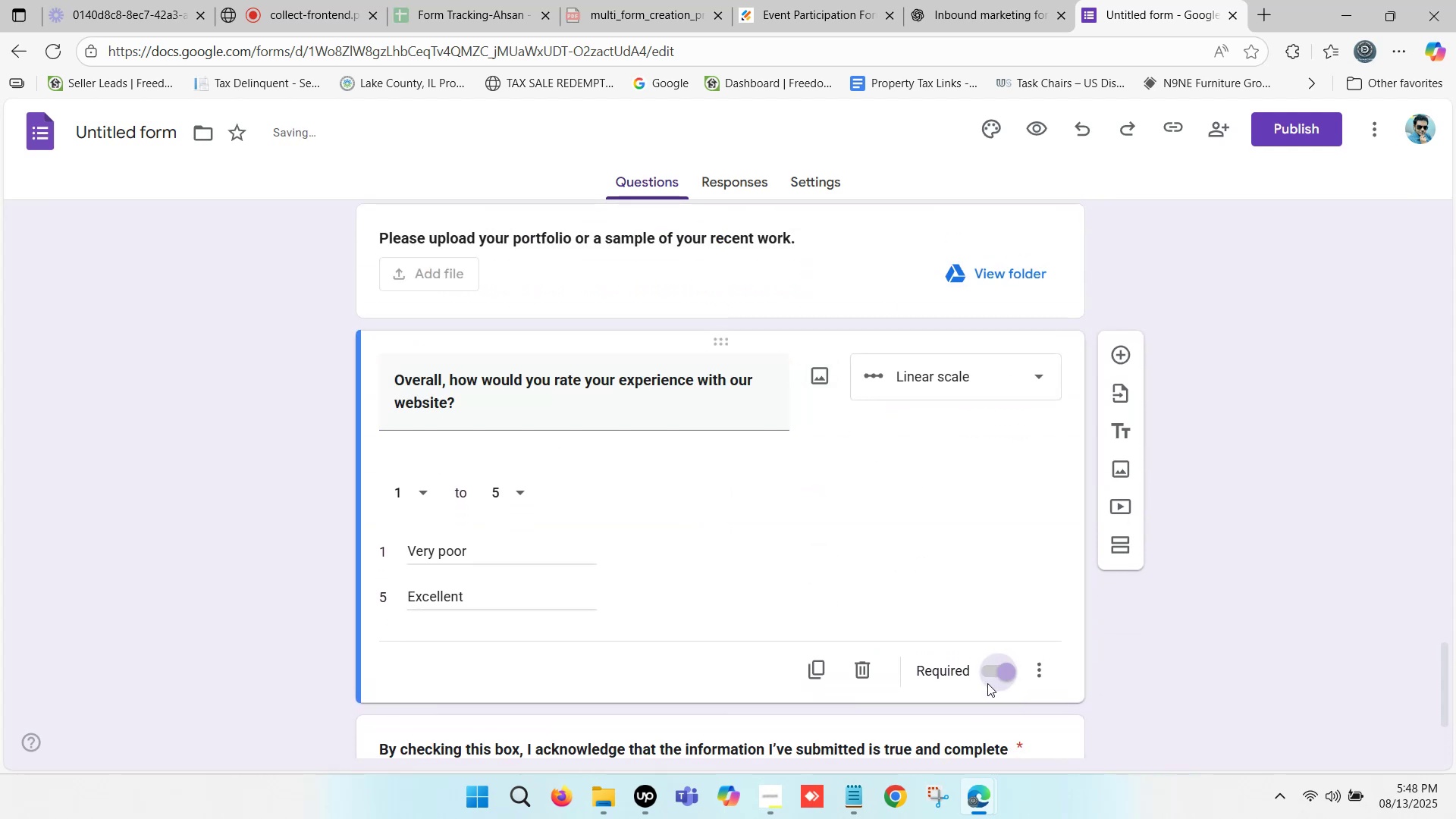 
mouse_move([868, 632])
 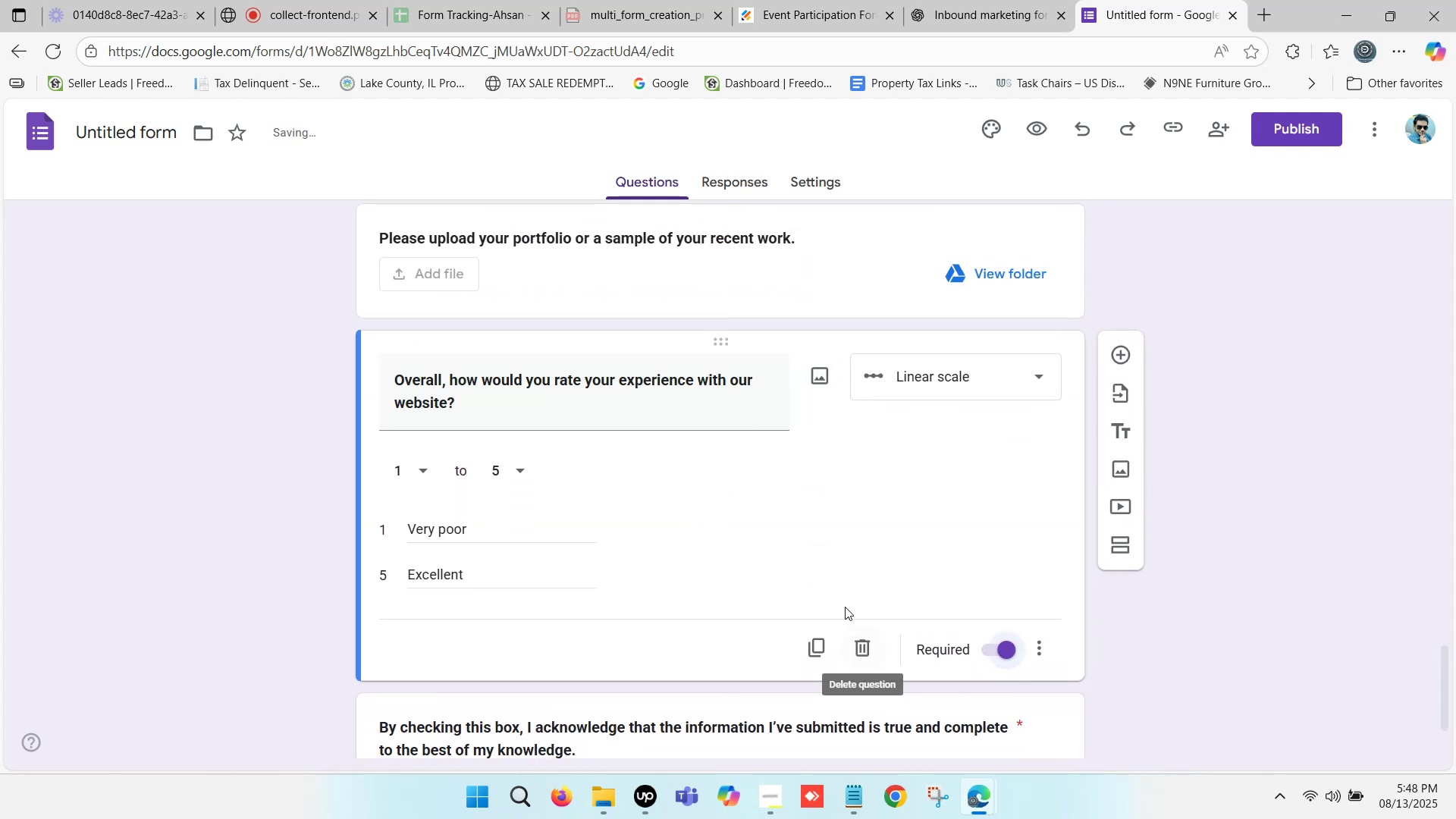 
scroll: coordinate [714, 504], scroll_direction: up, amount: 4.0
 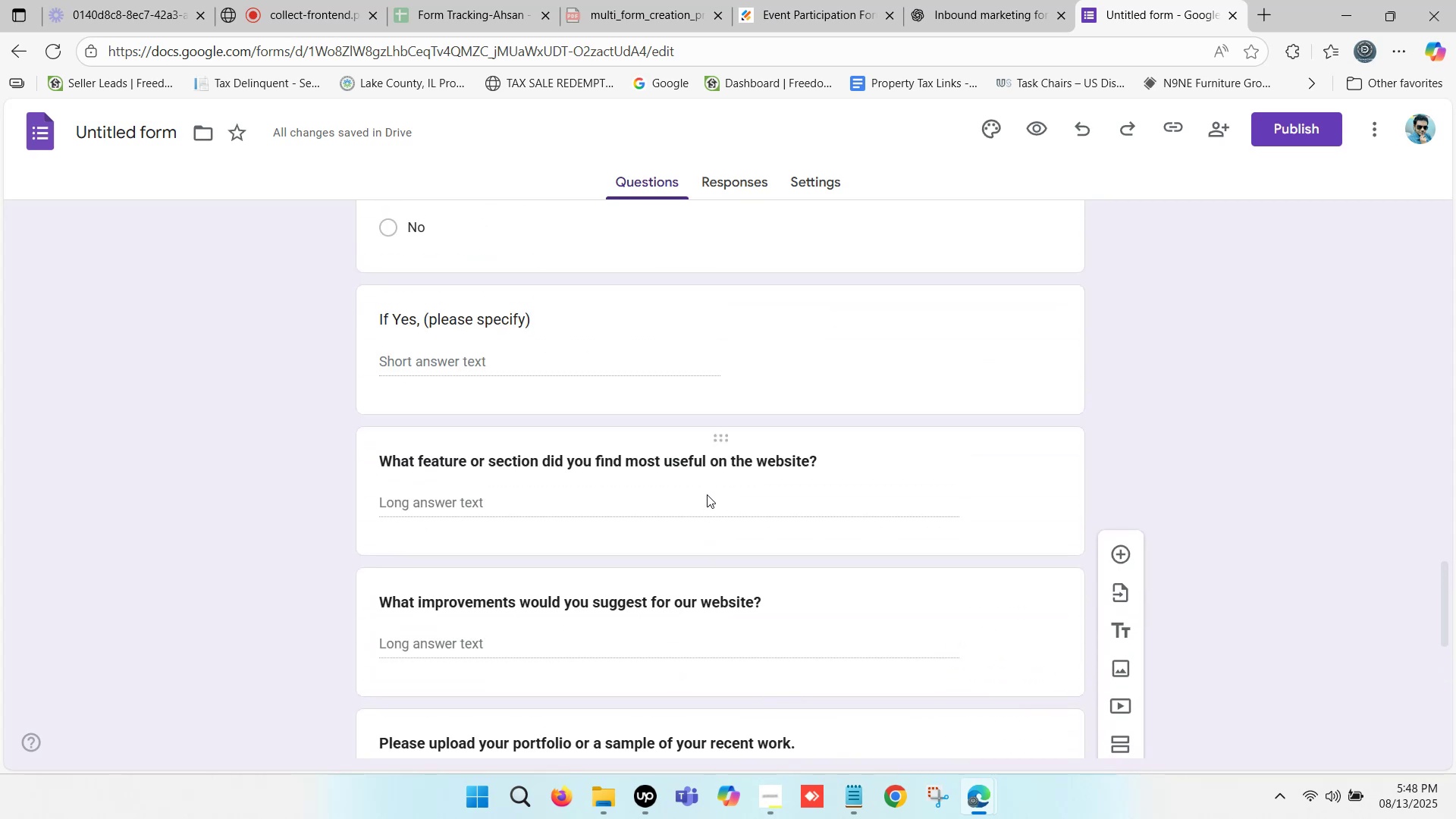 
left_click([714, 489])
 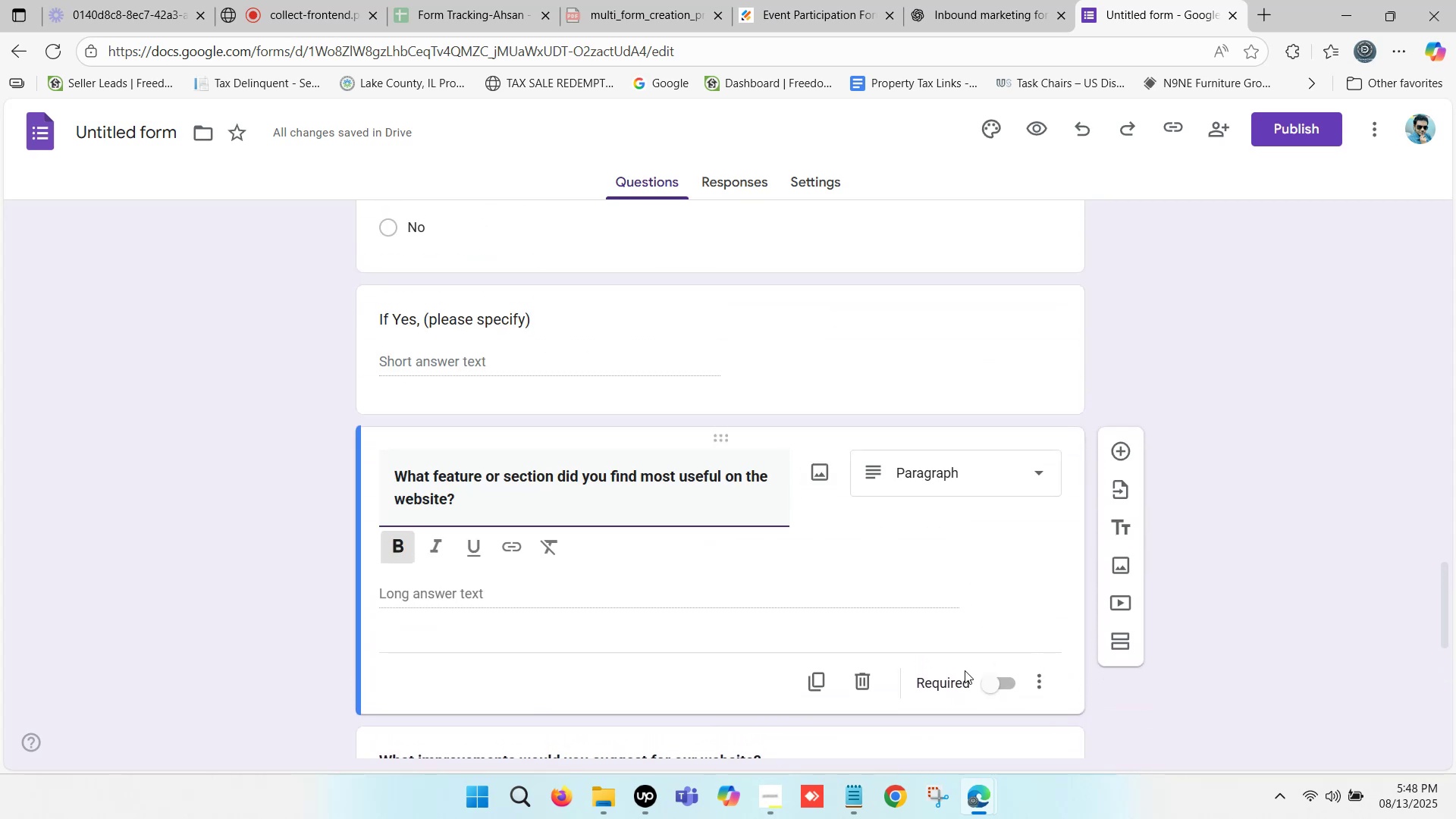 
left_click([984, 679])
 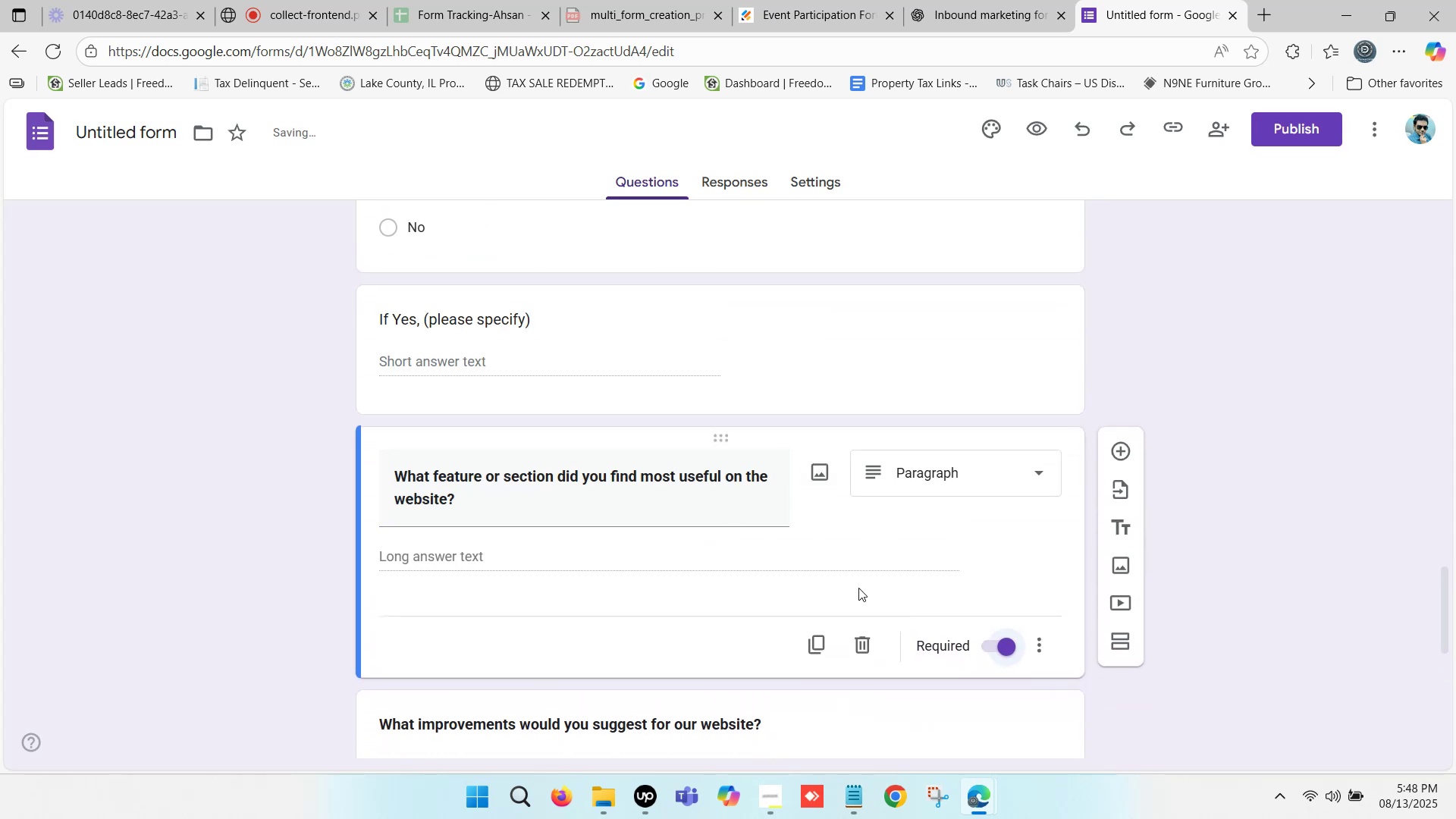 
scroll: coordinate [855, 585], scroll_direction: down, amount: 2.0
 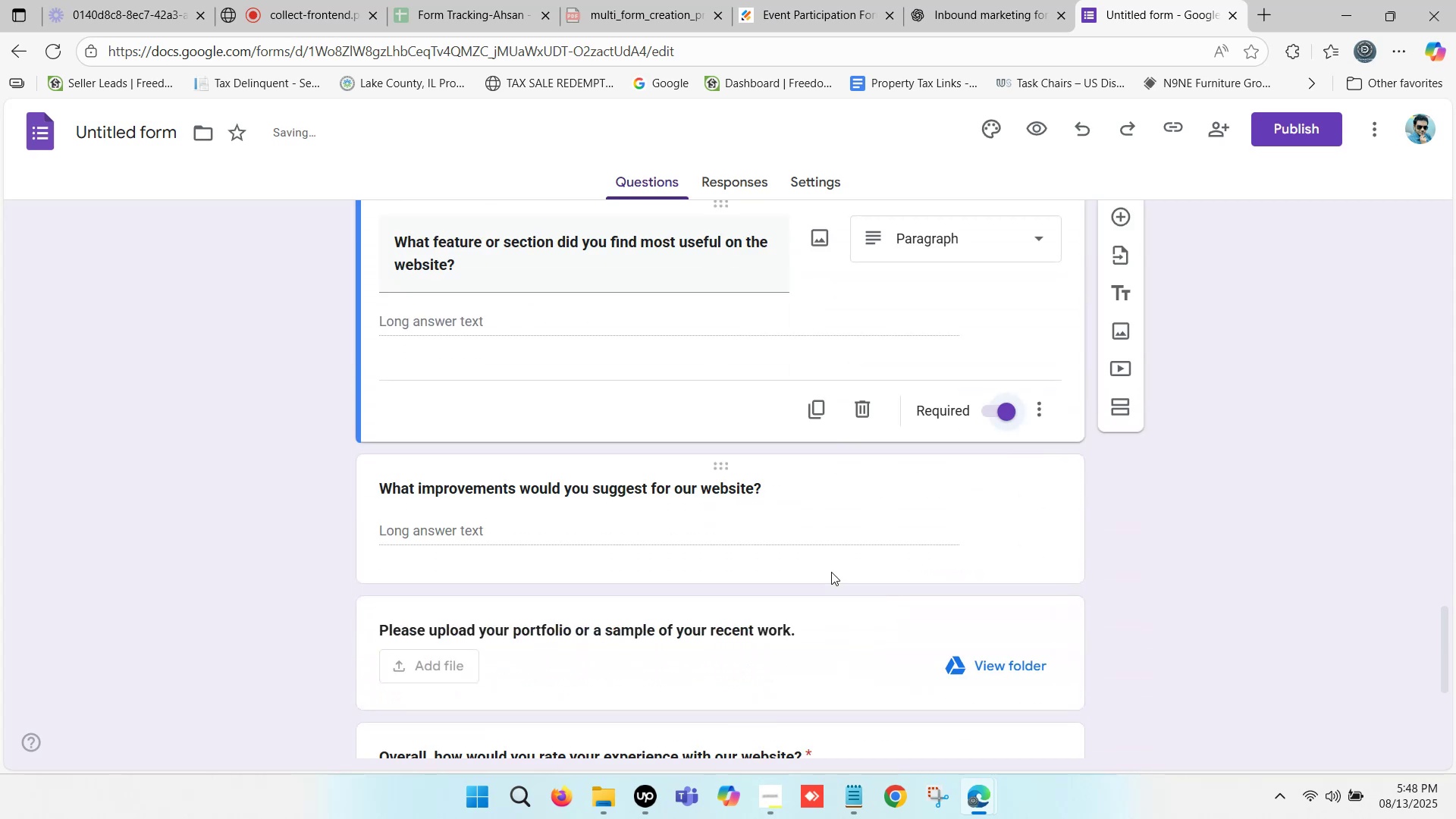 
left_click([710, 495])
 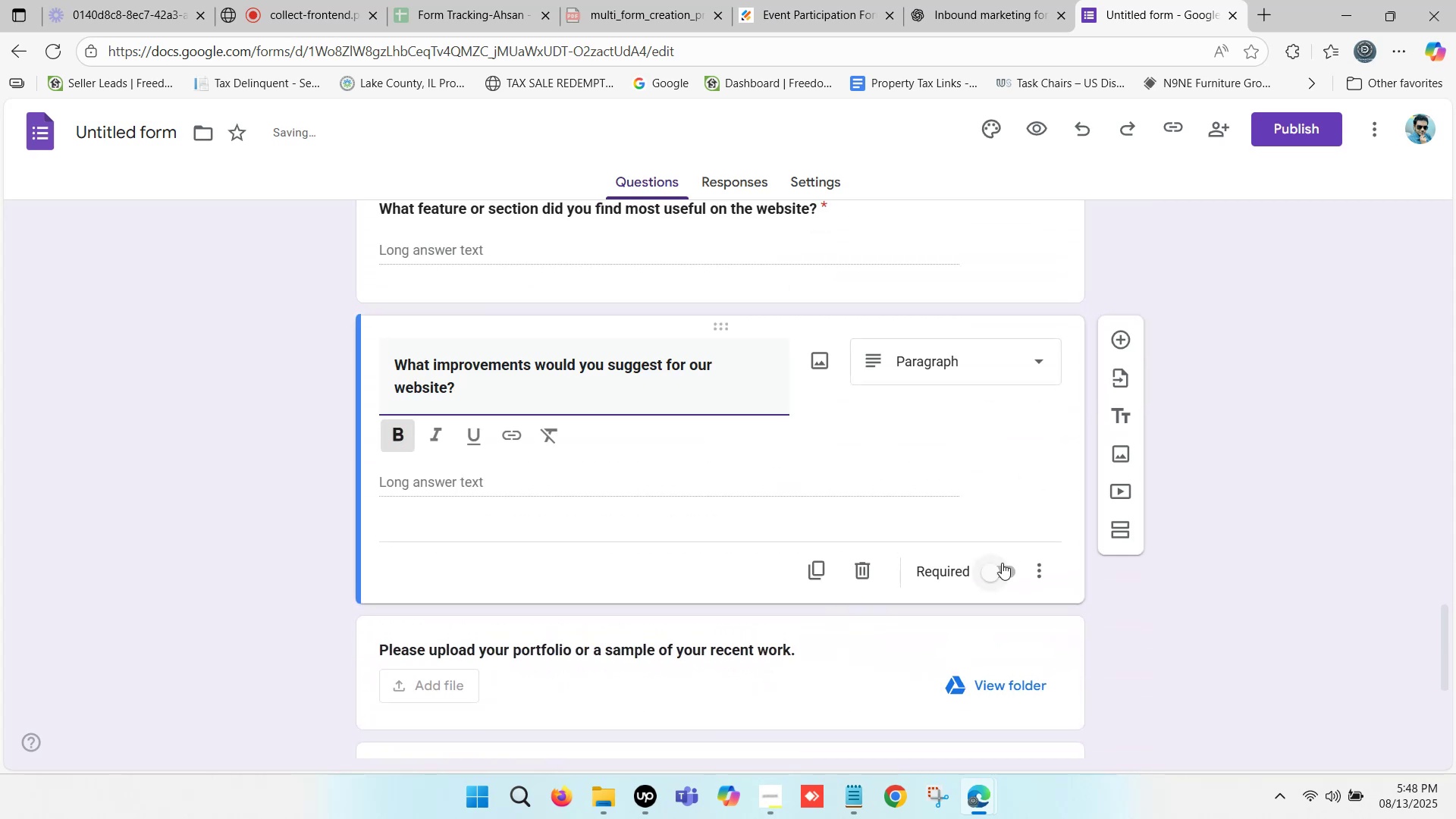 
left_click([994, 574])
 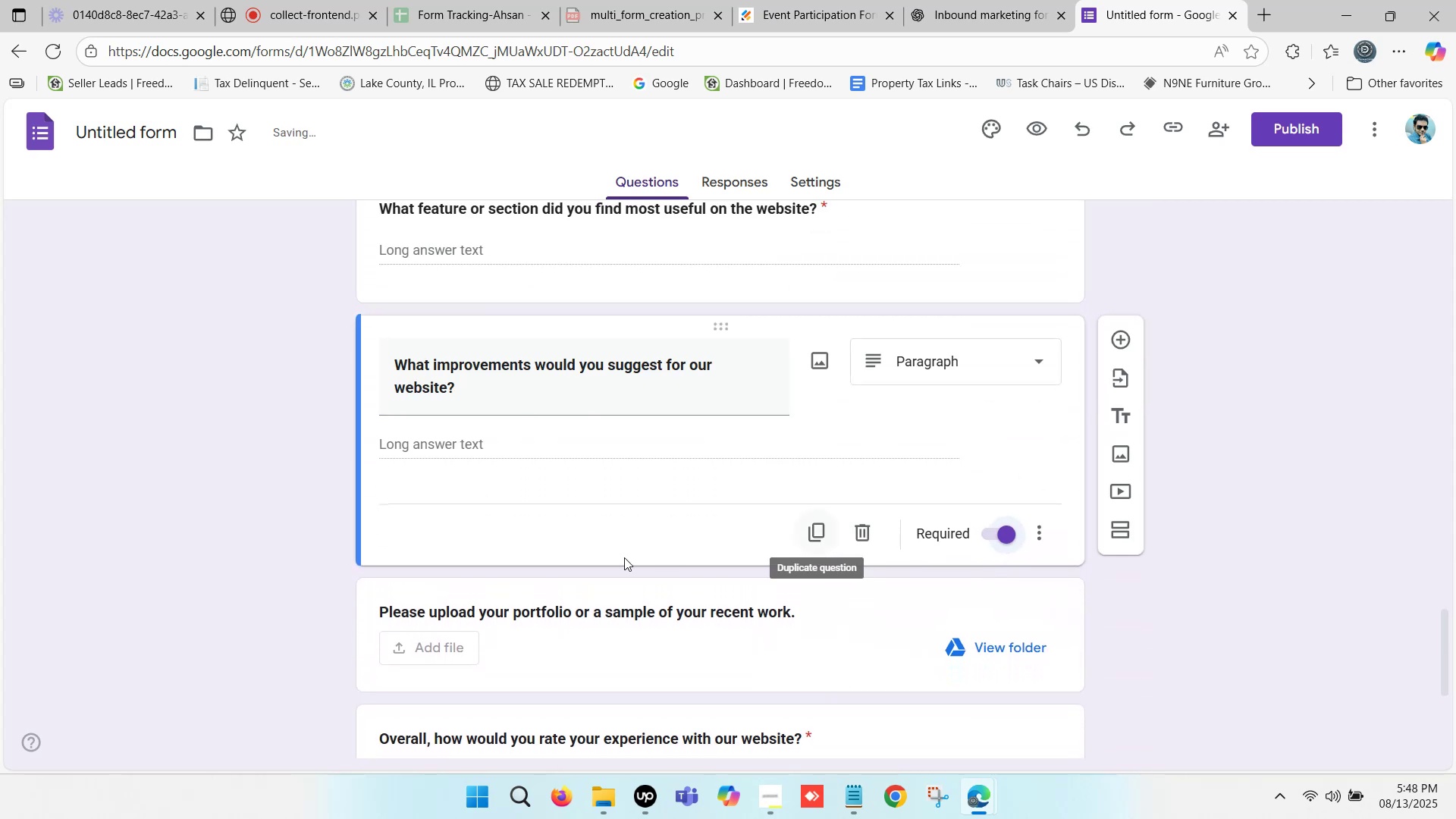 
scroll: coordinate [664, 480], scroll_direction: up, amount: 4.0
 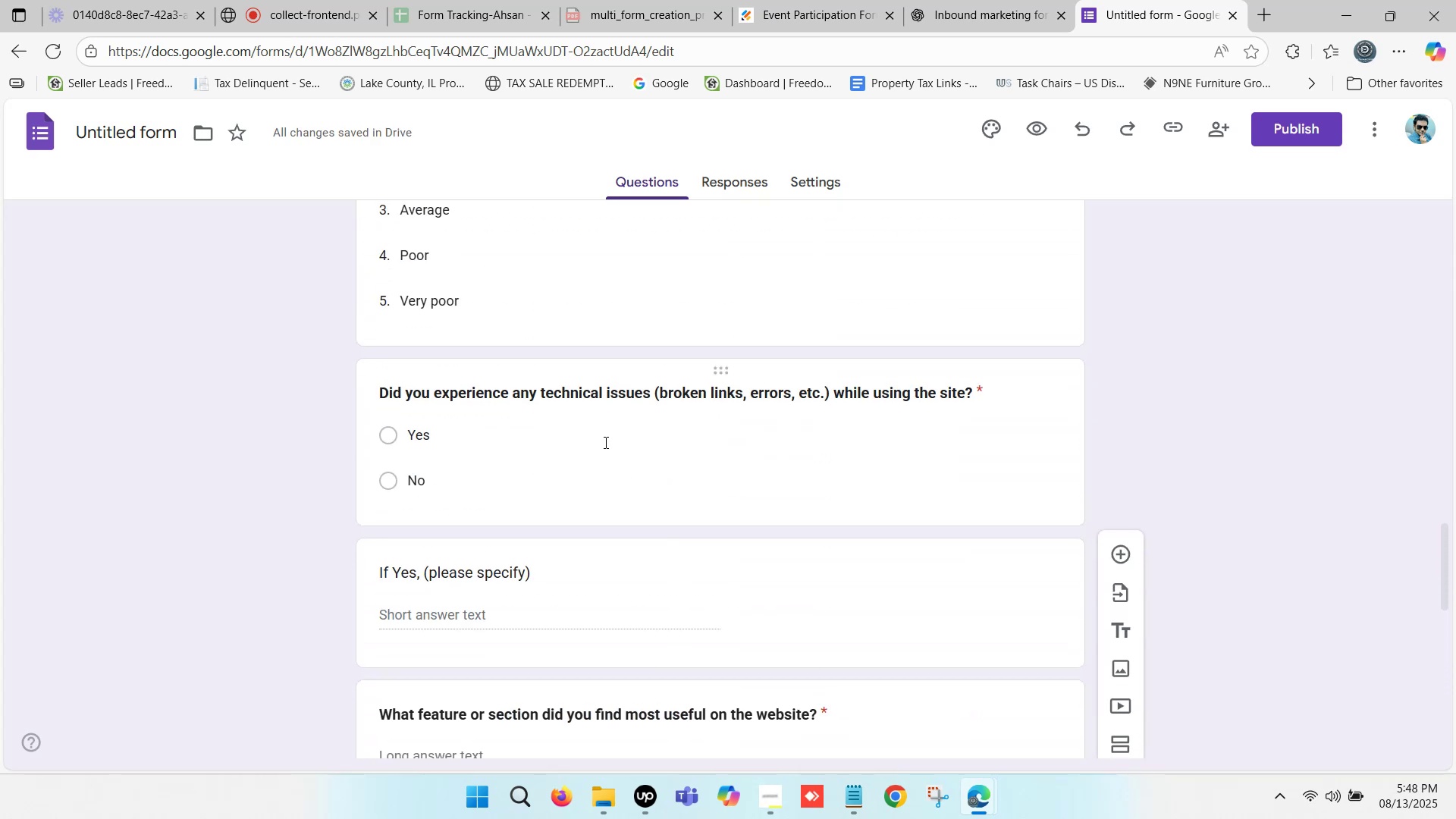 
scroll: coordinate [618, 435], scroll_direction: down, amount: 1.0
 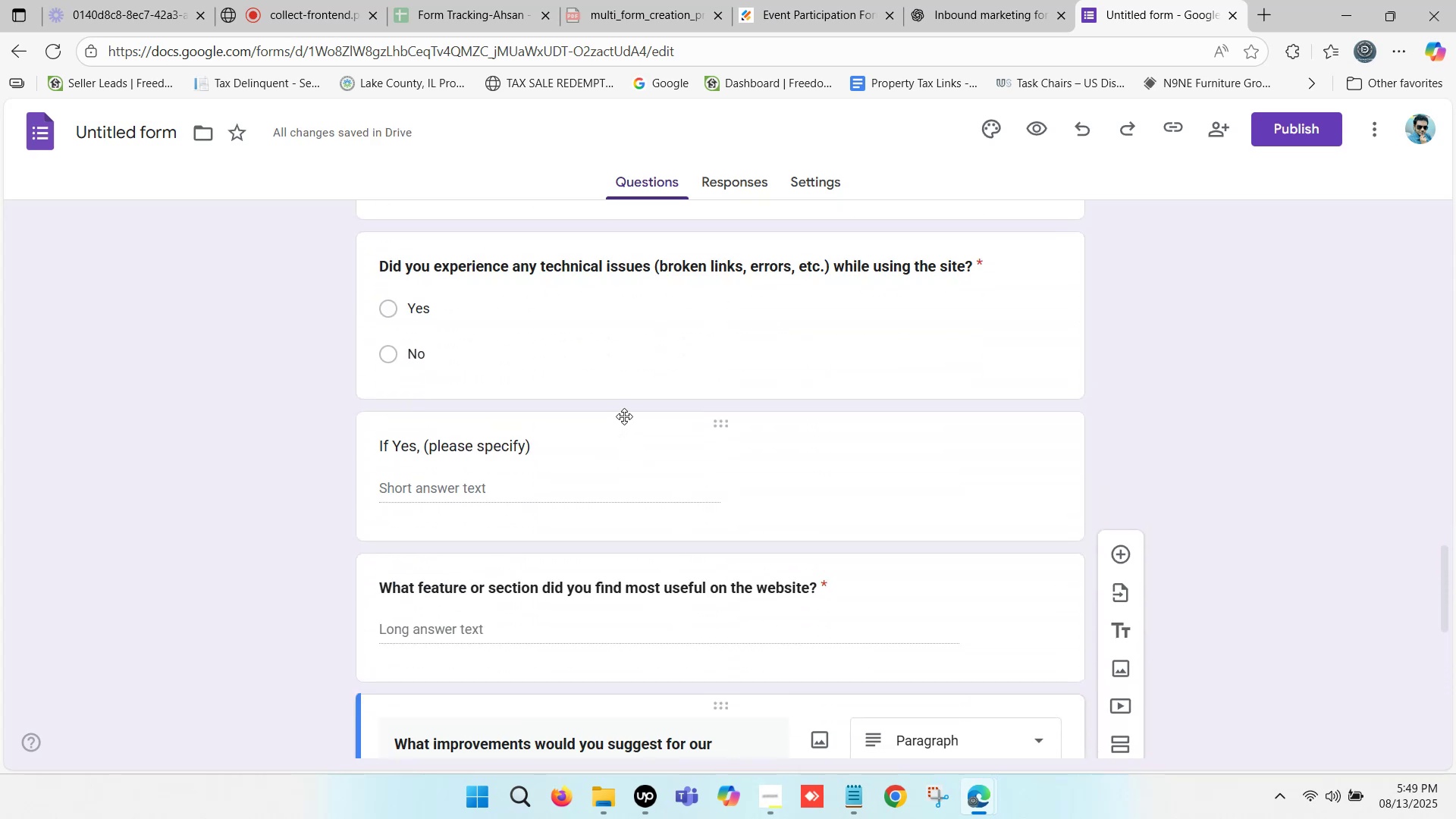 
scroll: coordinate [624, 414], scroll_direction: up, amount: 2.0
 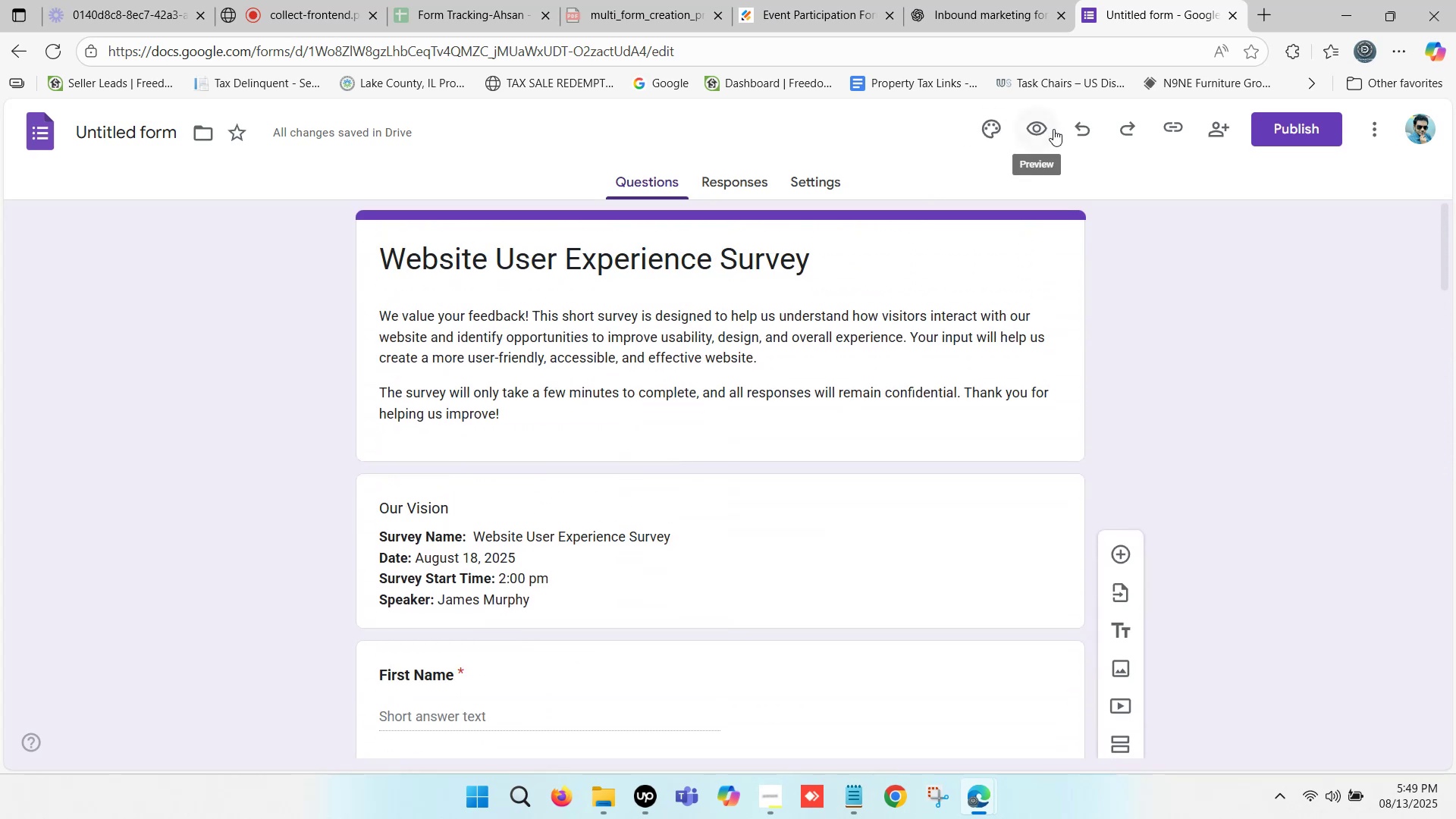 
left_click([1041, 124])
 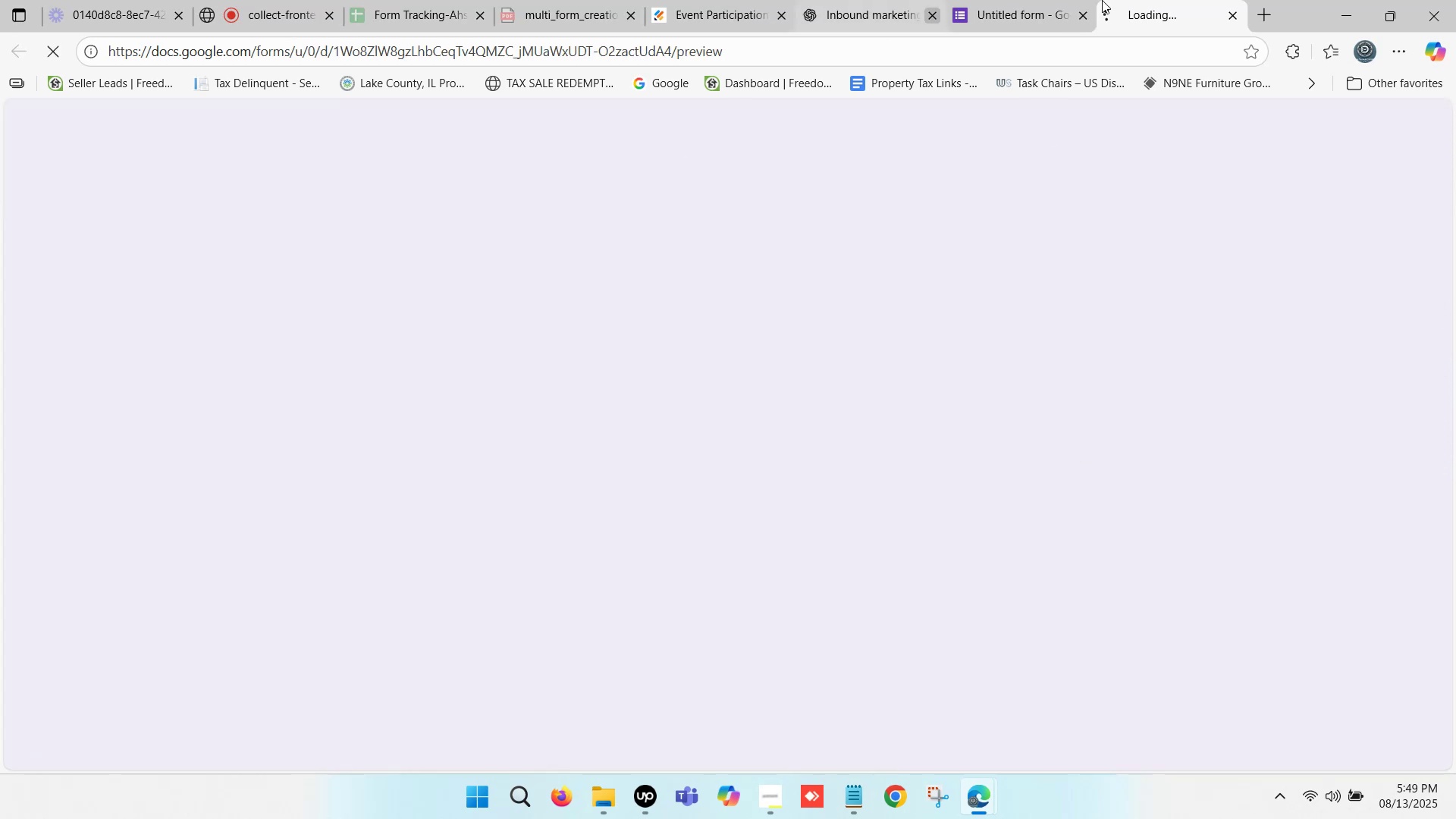 
left_click([1159, 0])
 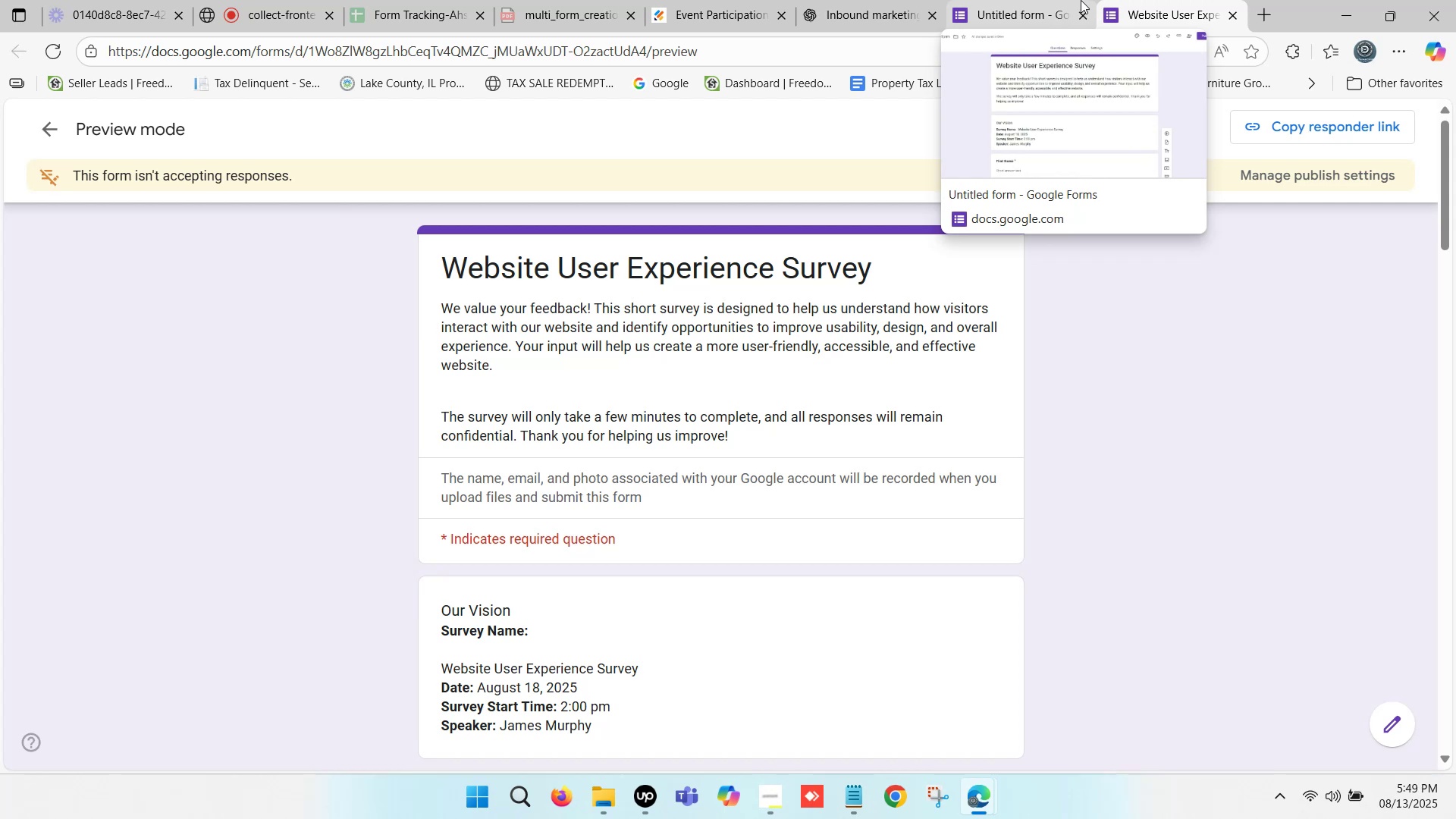 
wait(7.17)
 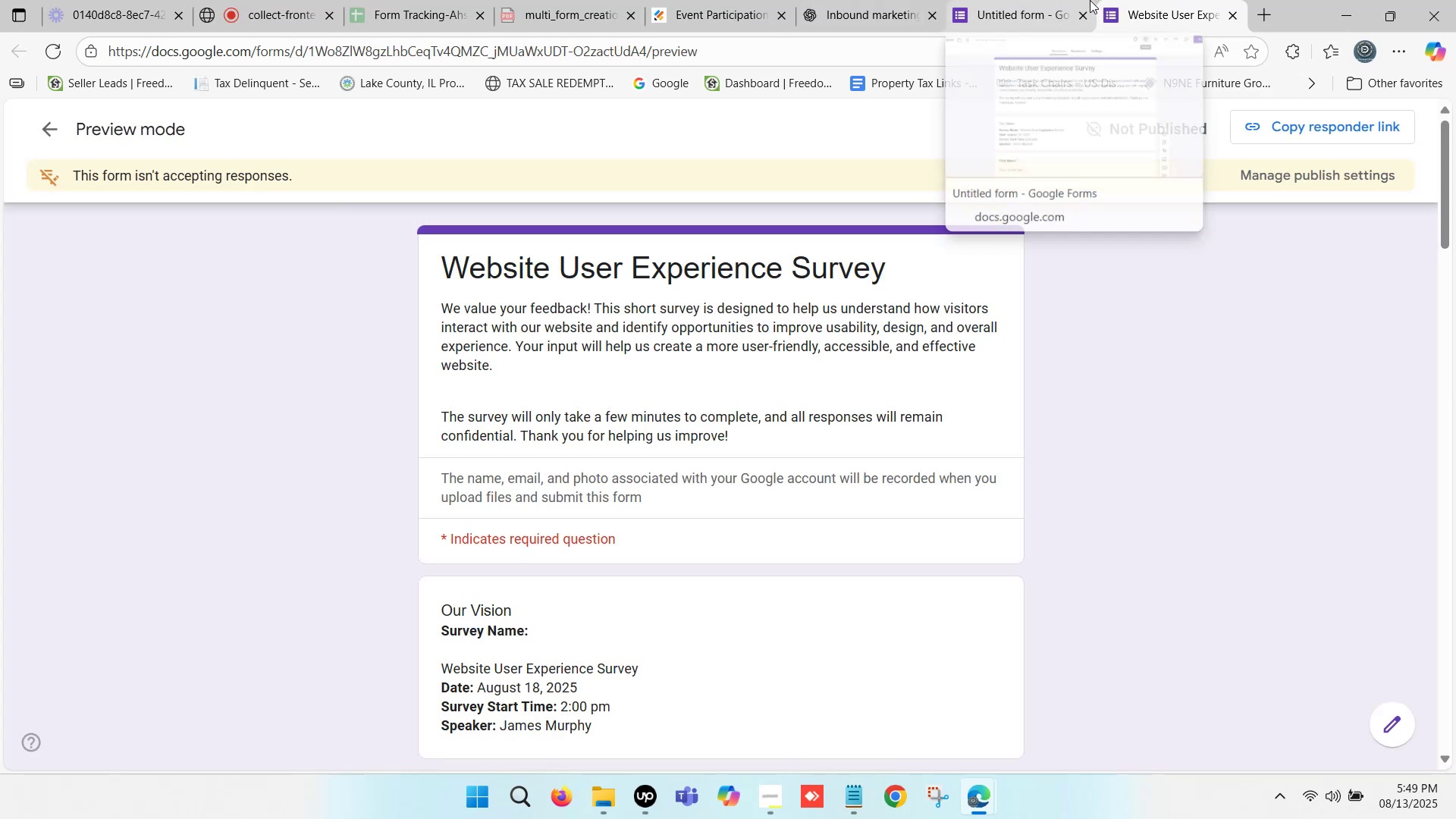 
scroll: coordinate [597, 245], scroll_direction: up, amount: 1.0
 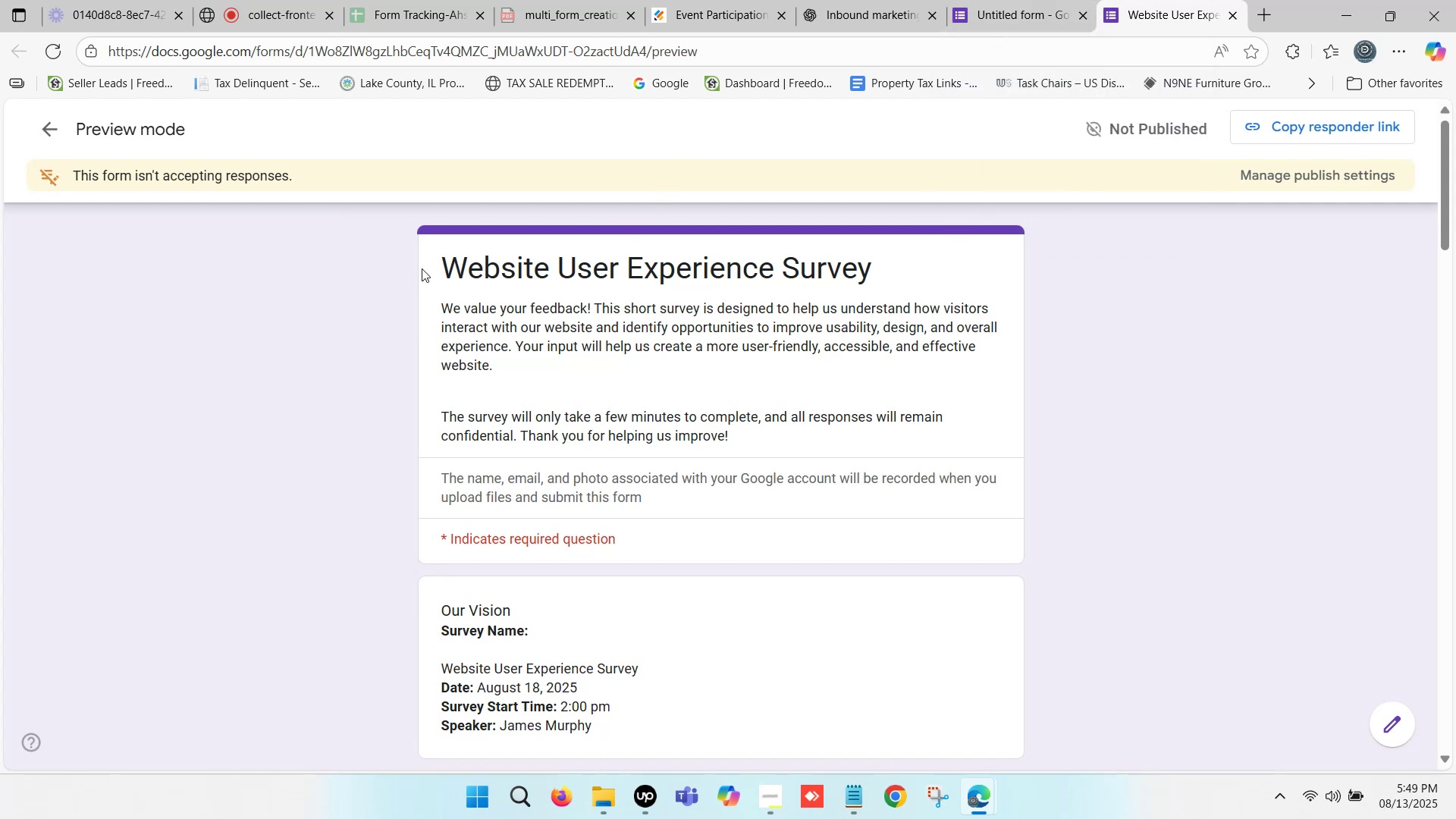 
left_click_drag(start_coordinate=[439, 269], to_coordinate=[871, 262])
 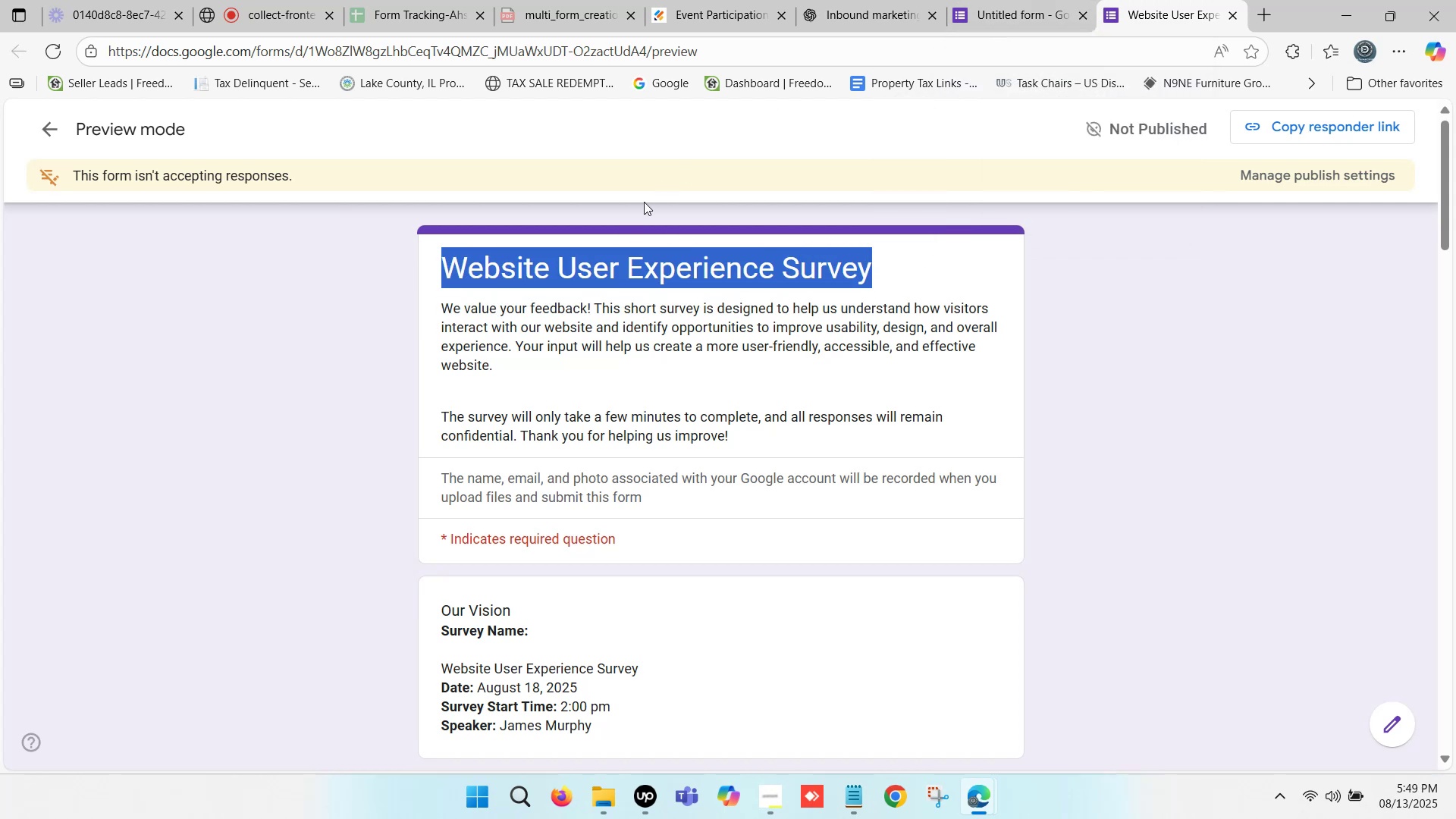 
scroll: coordinate [644, 202], scroll_direction: down, amount: 1.0
 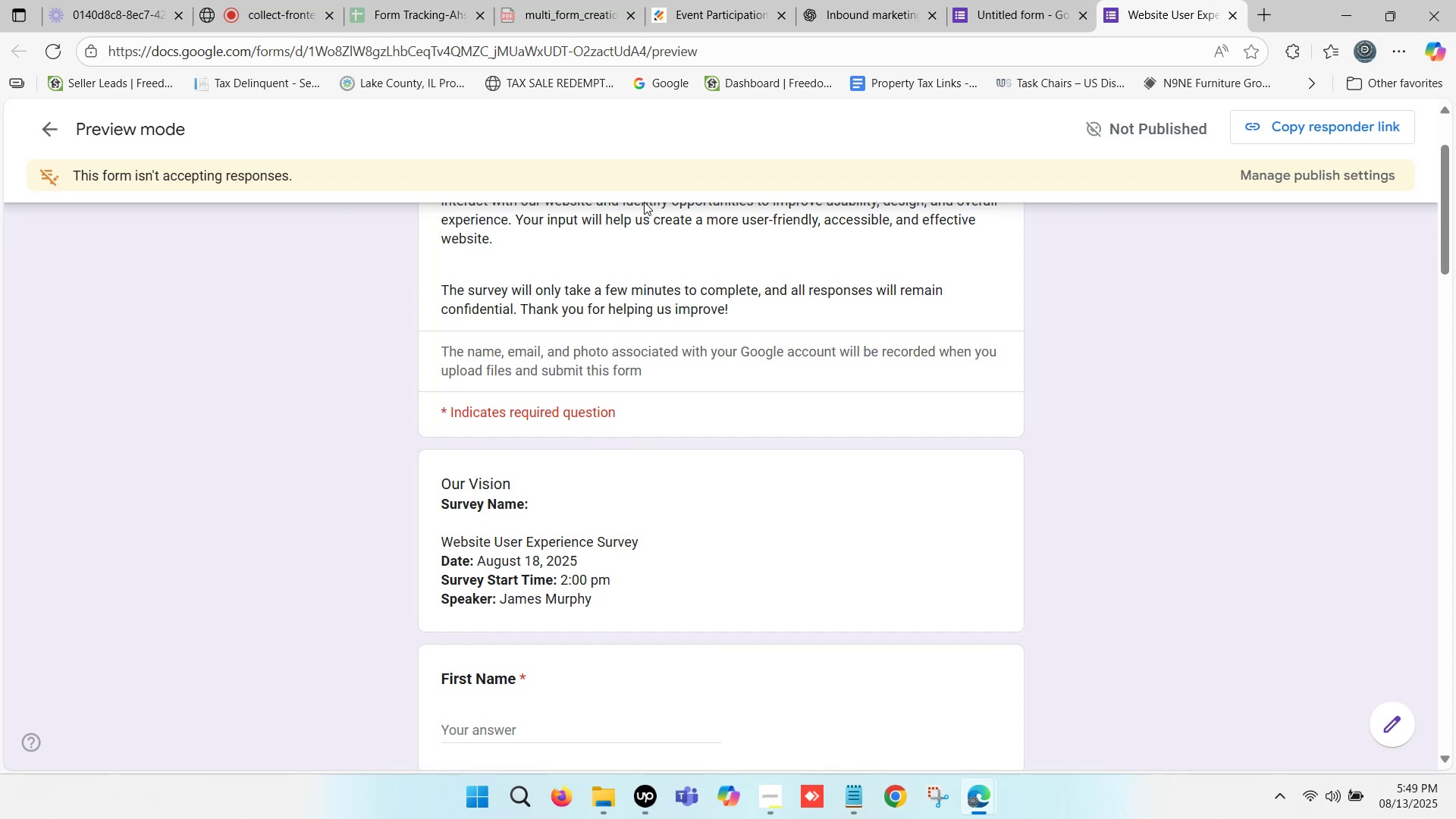 
mouse_move([603, 17])
 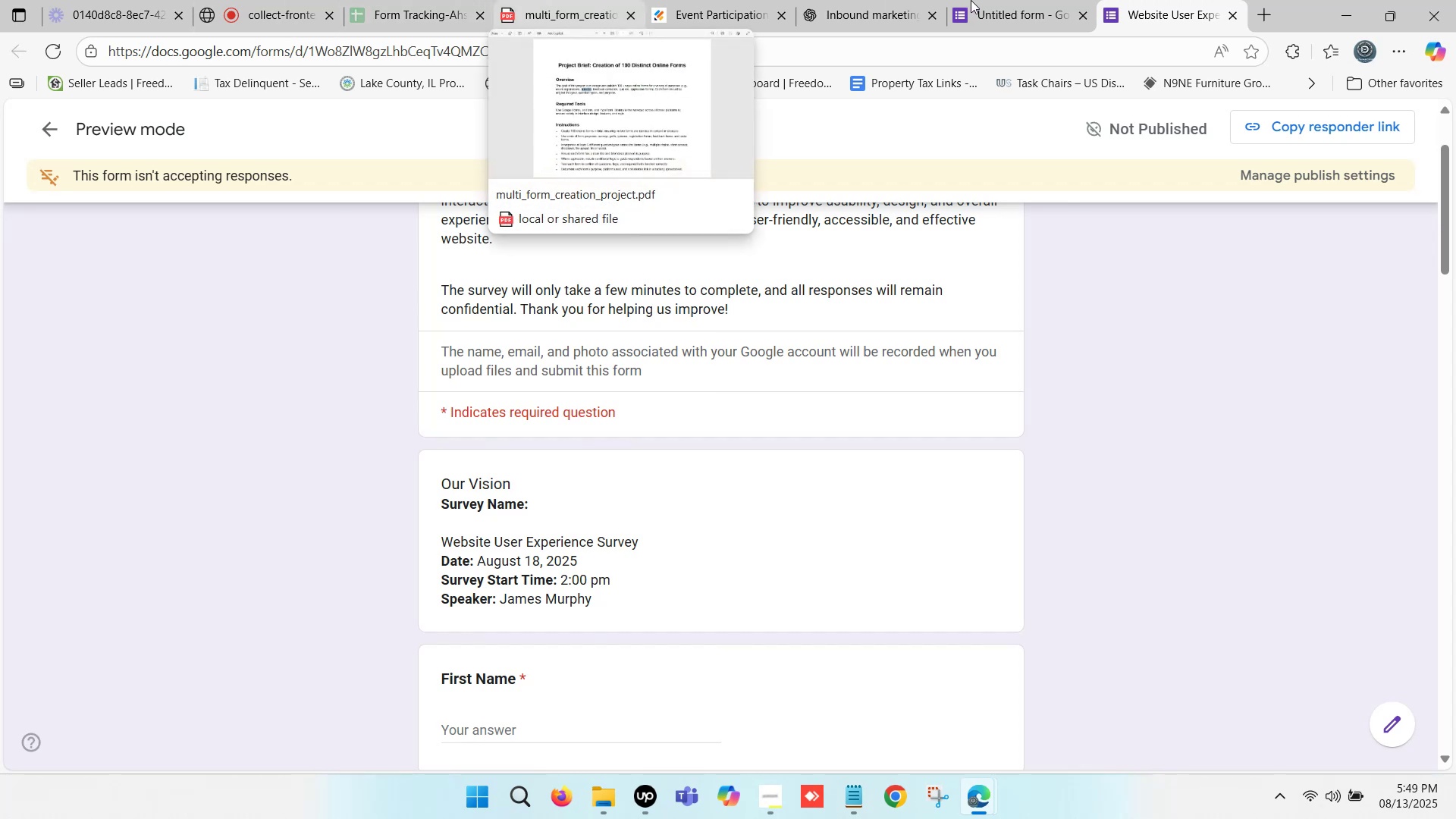 
left_click([983, 0])
 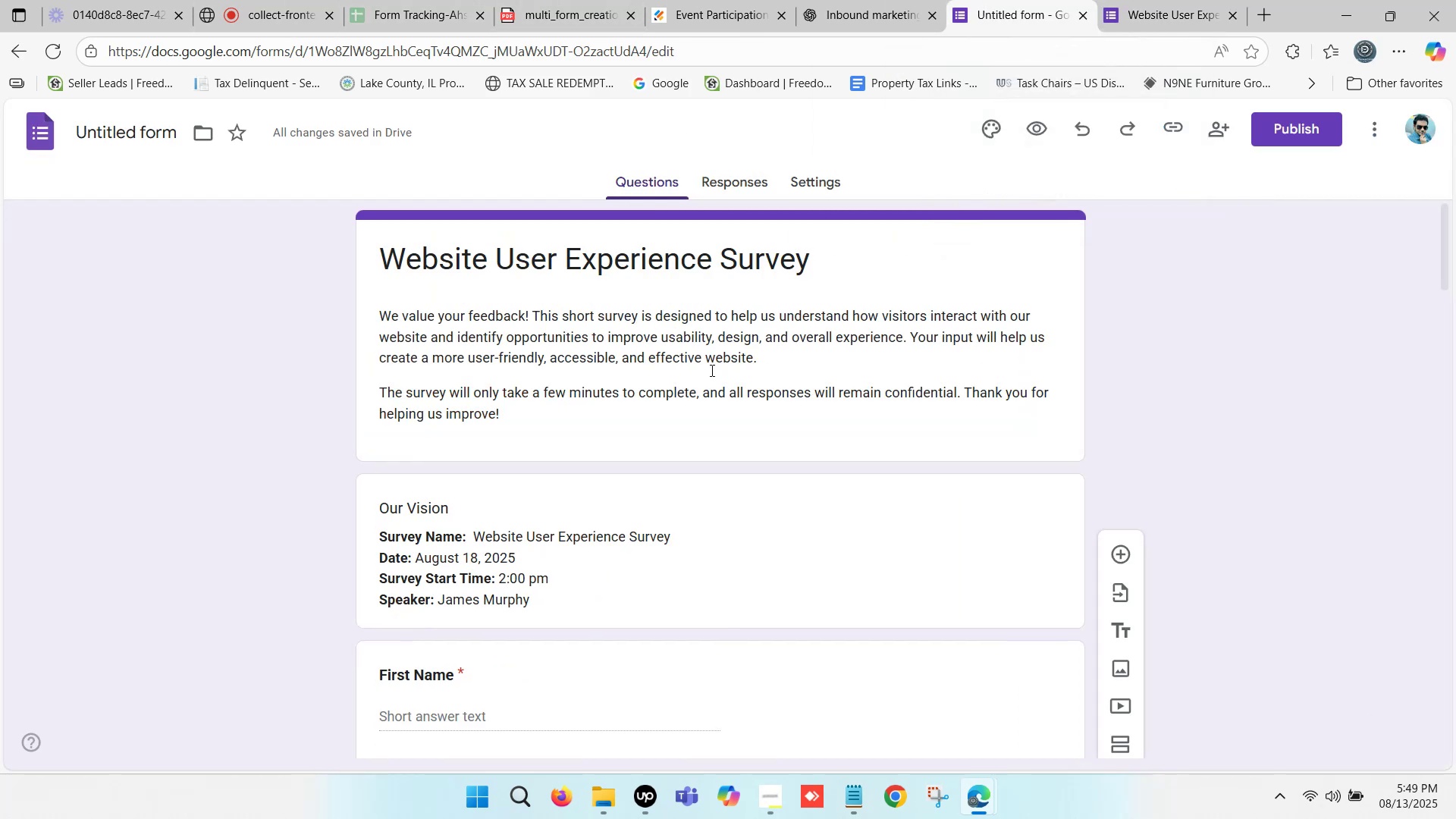 
scroll: coordinate [695, 396], scroll_direction: down, amount: 1.0
 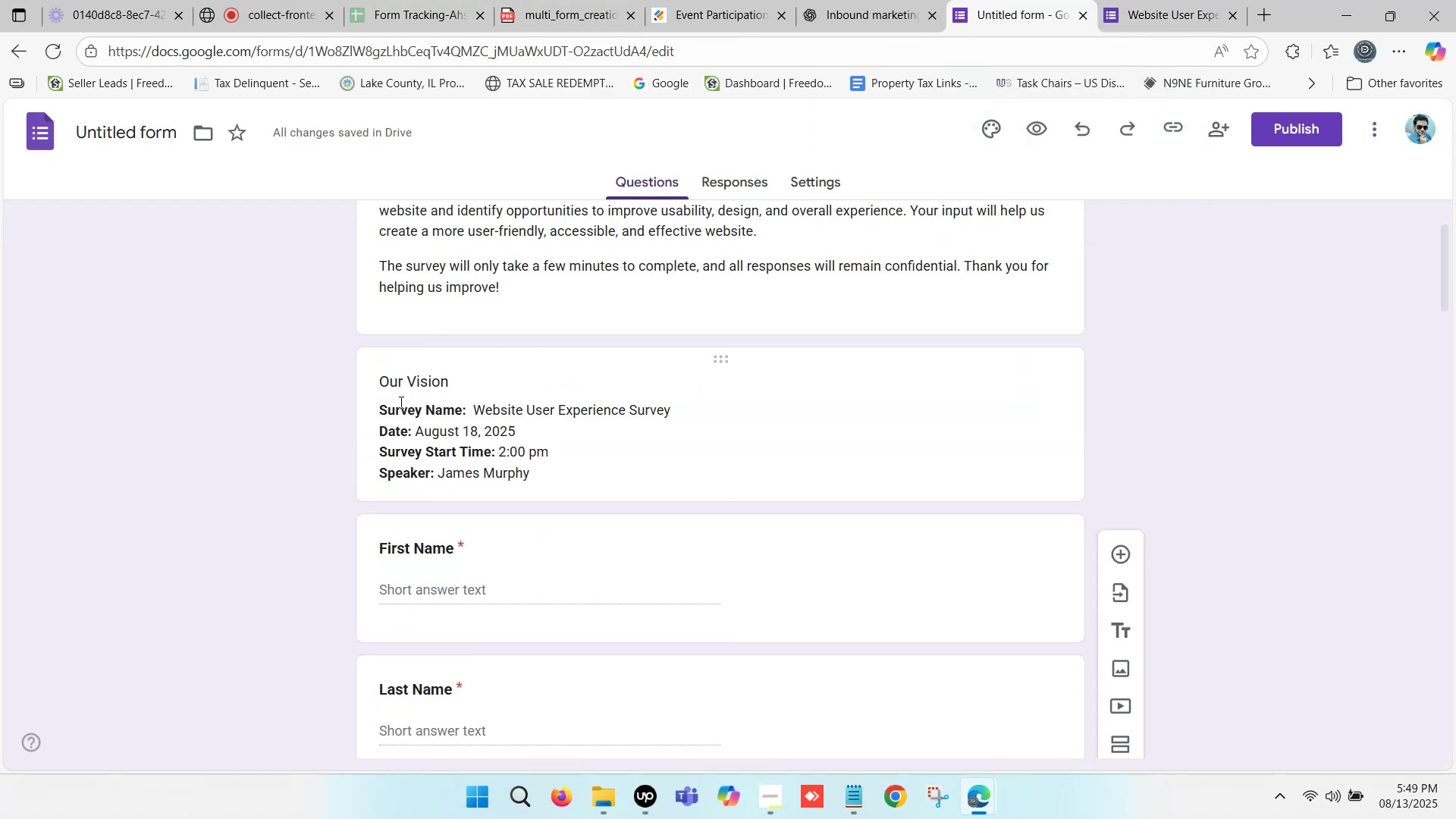 
left_click([425, 393])
 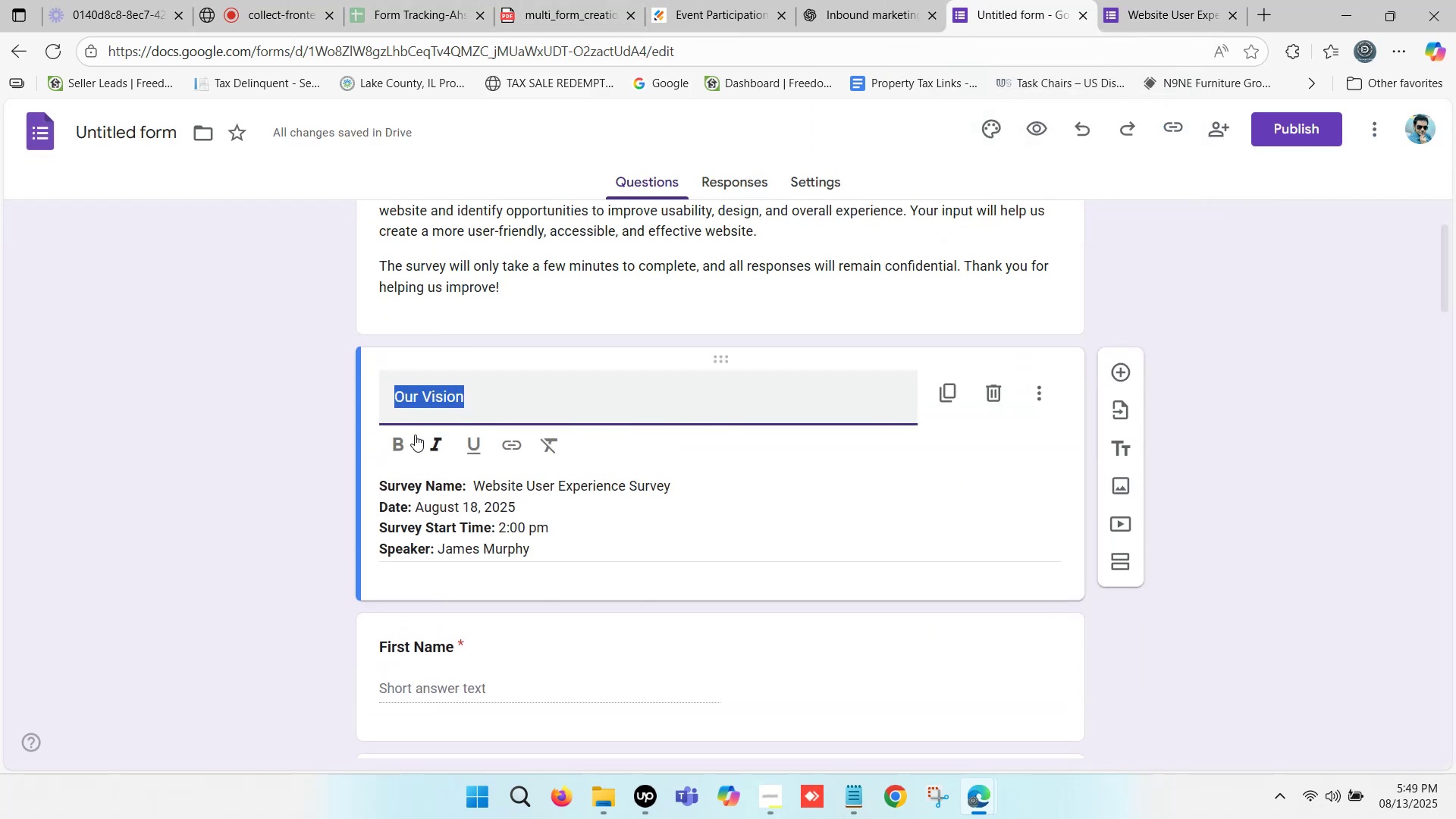 
left_click([390, 441])
 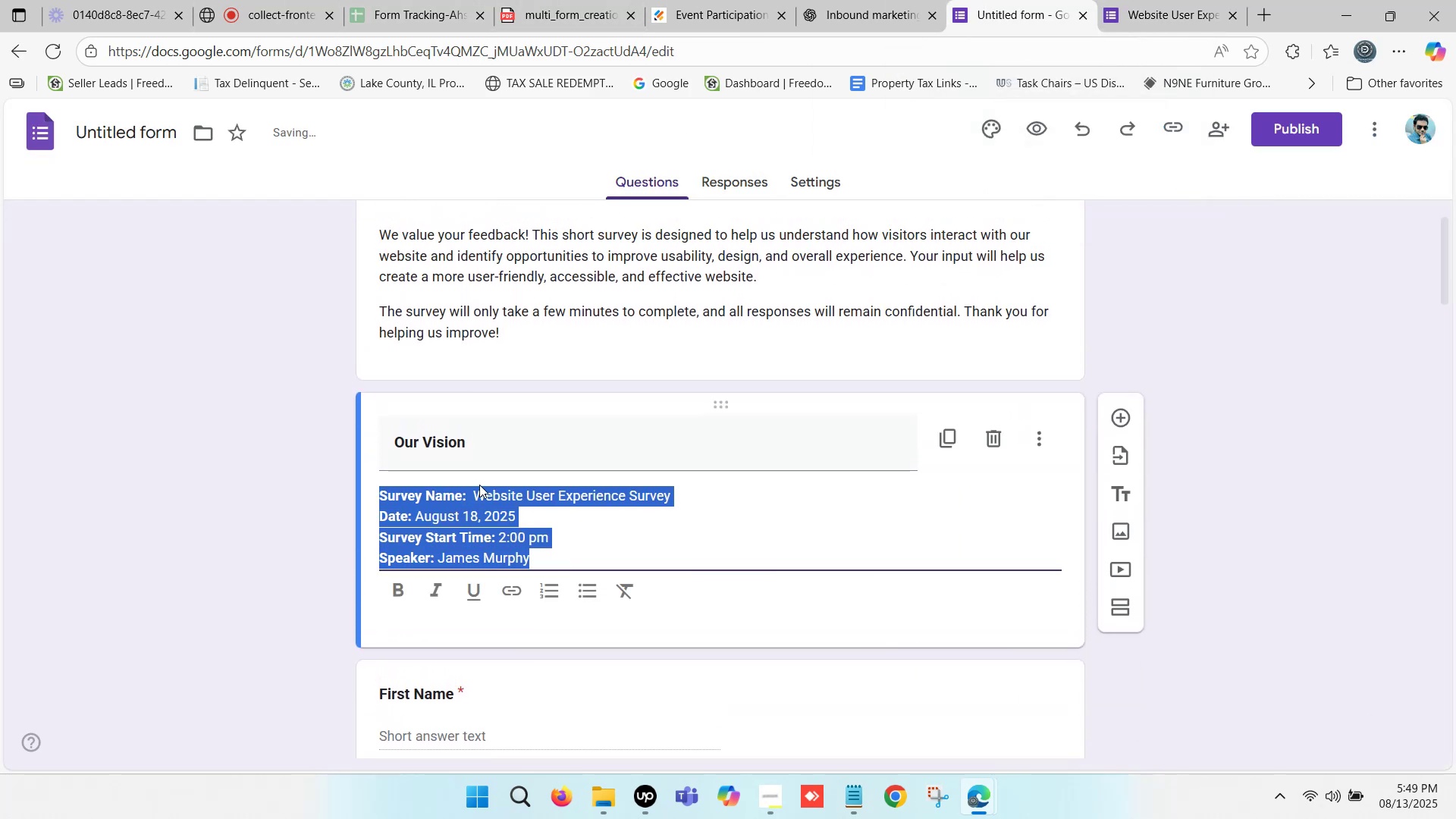 
left_click([479, 492])
 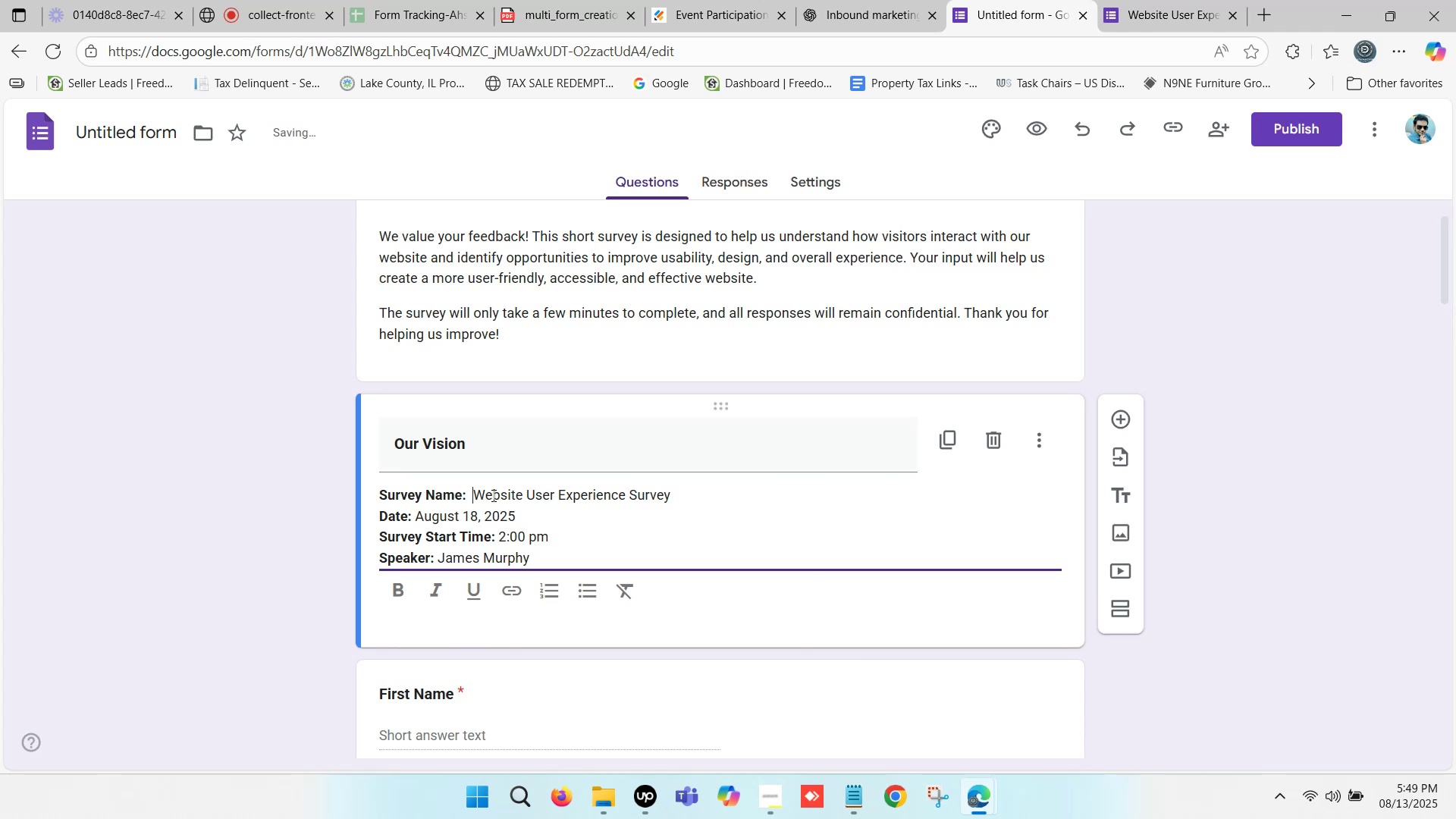 
key(Backspace)
 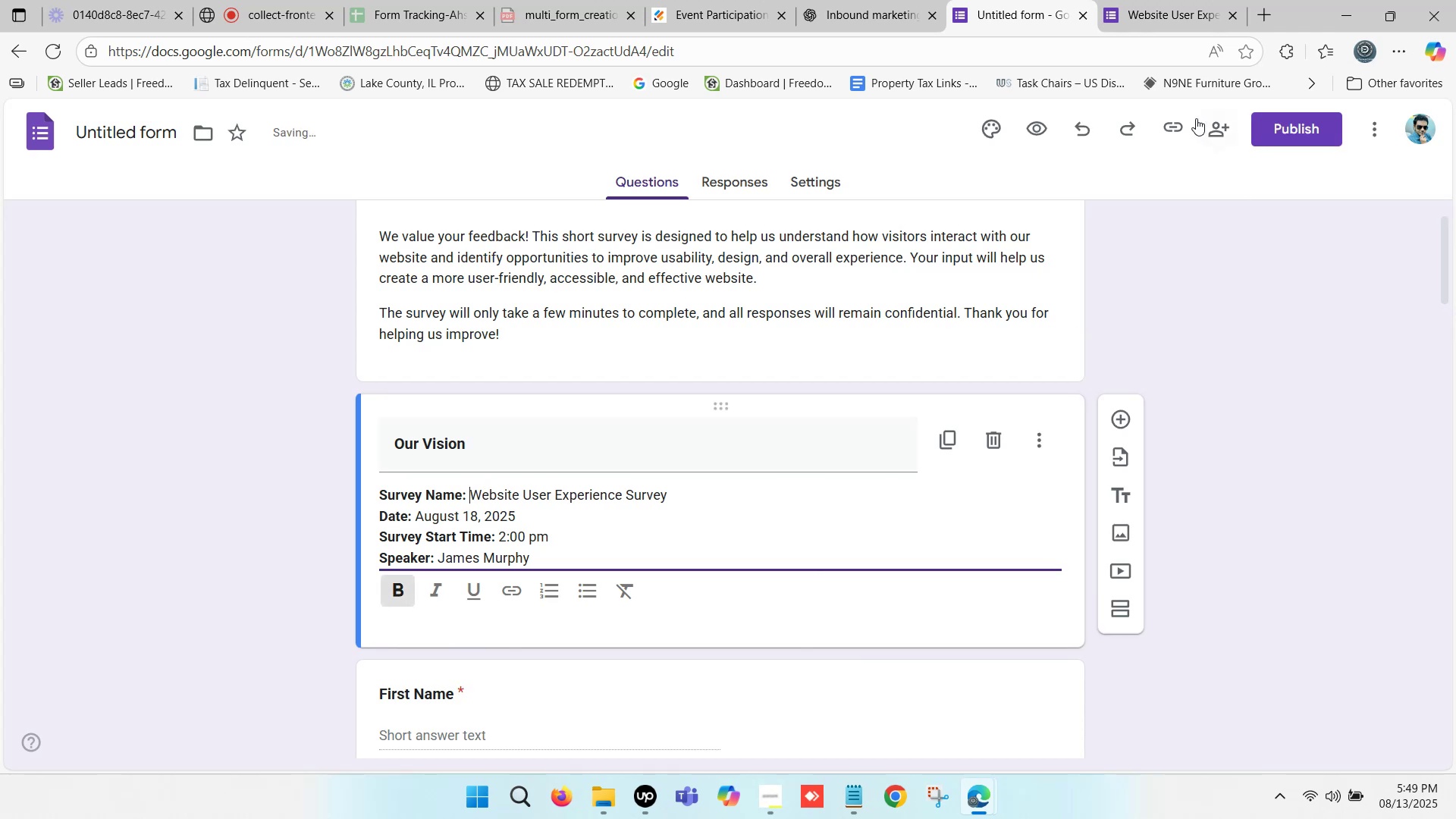 
left_click([1229, 0])
 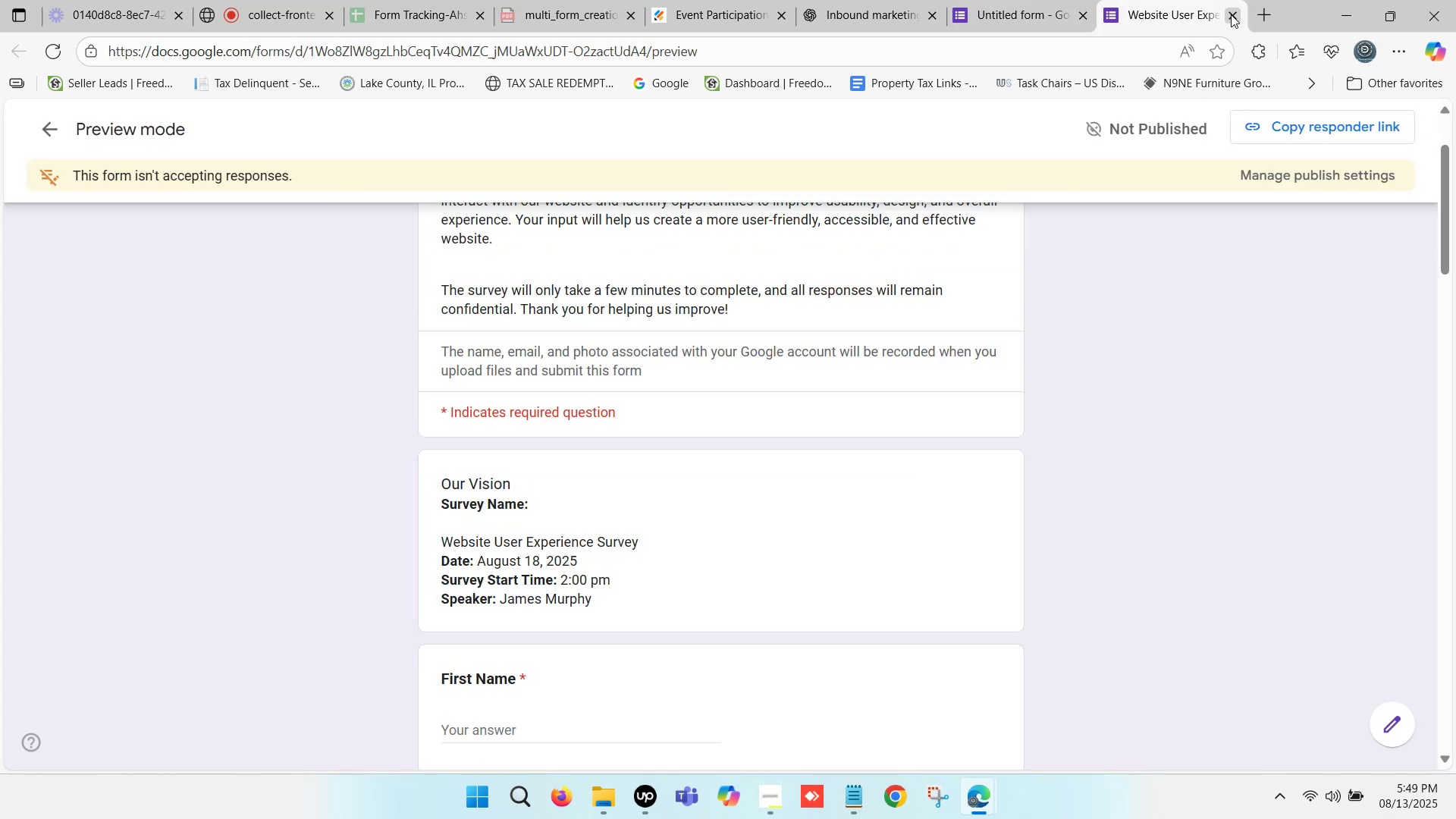 
left_click([1231, 14])
 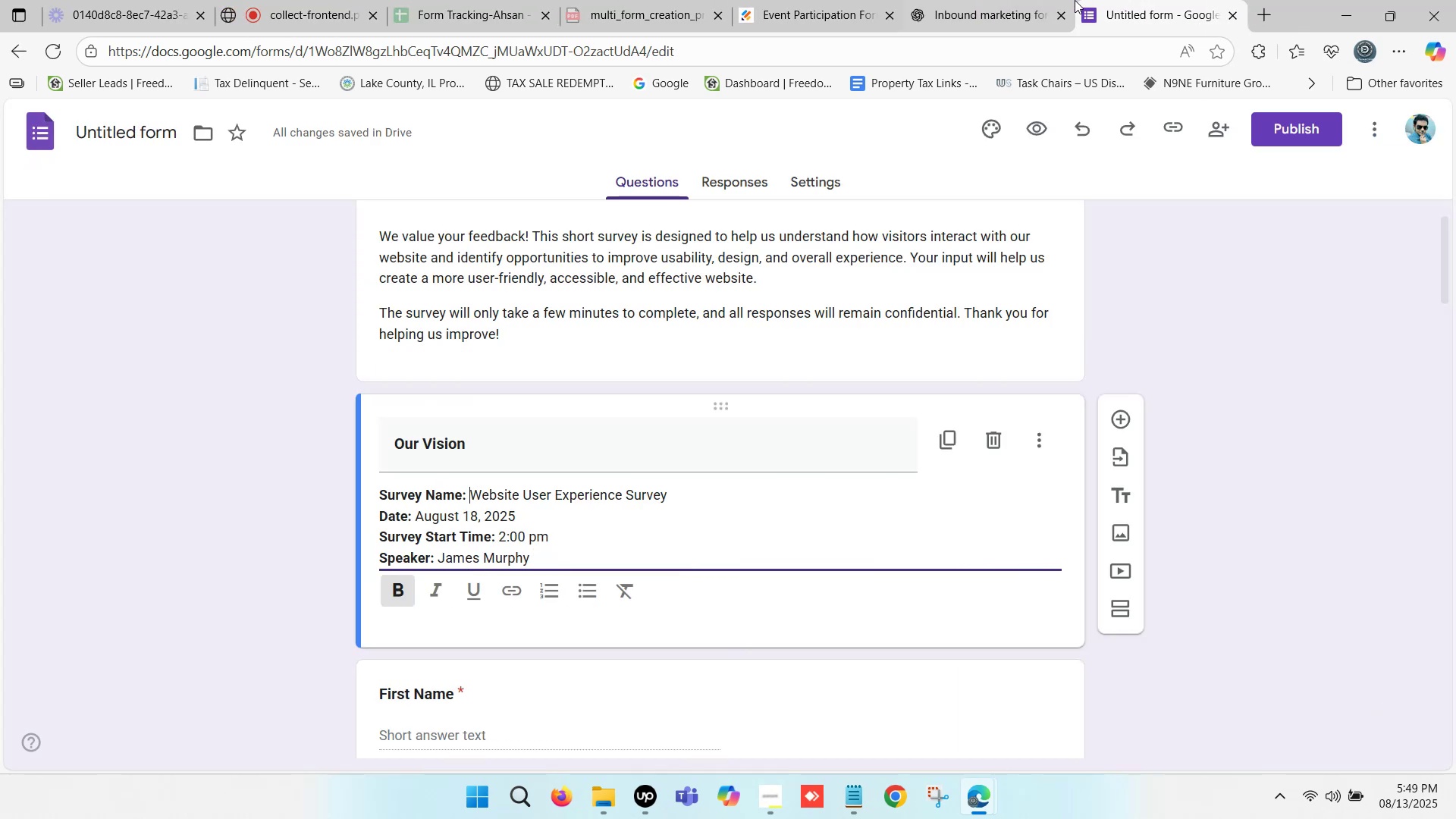 
left_click([1136, 0])
 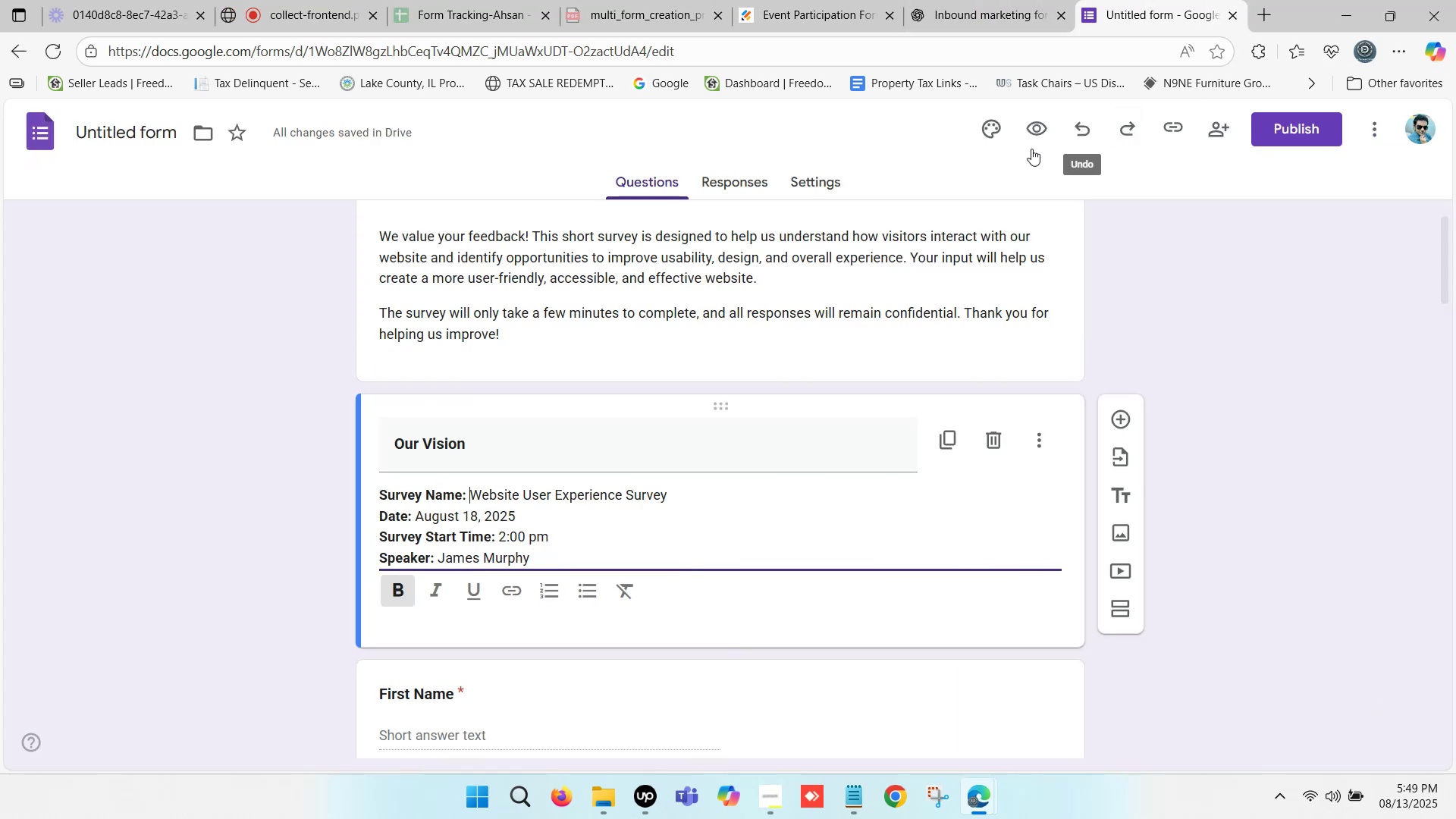 
left_click([1034, 130])
 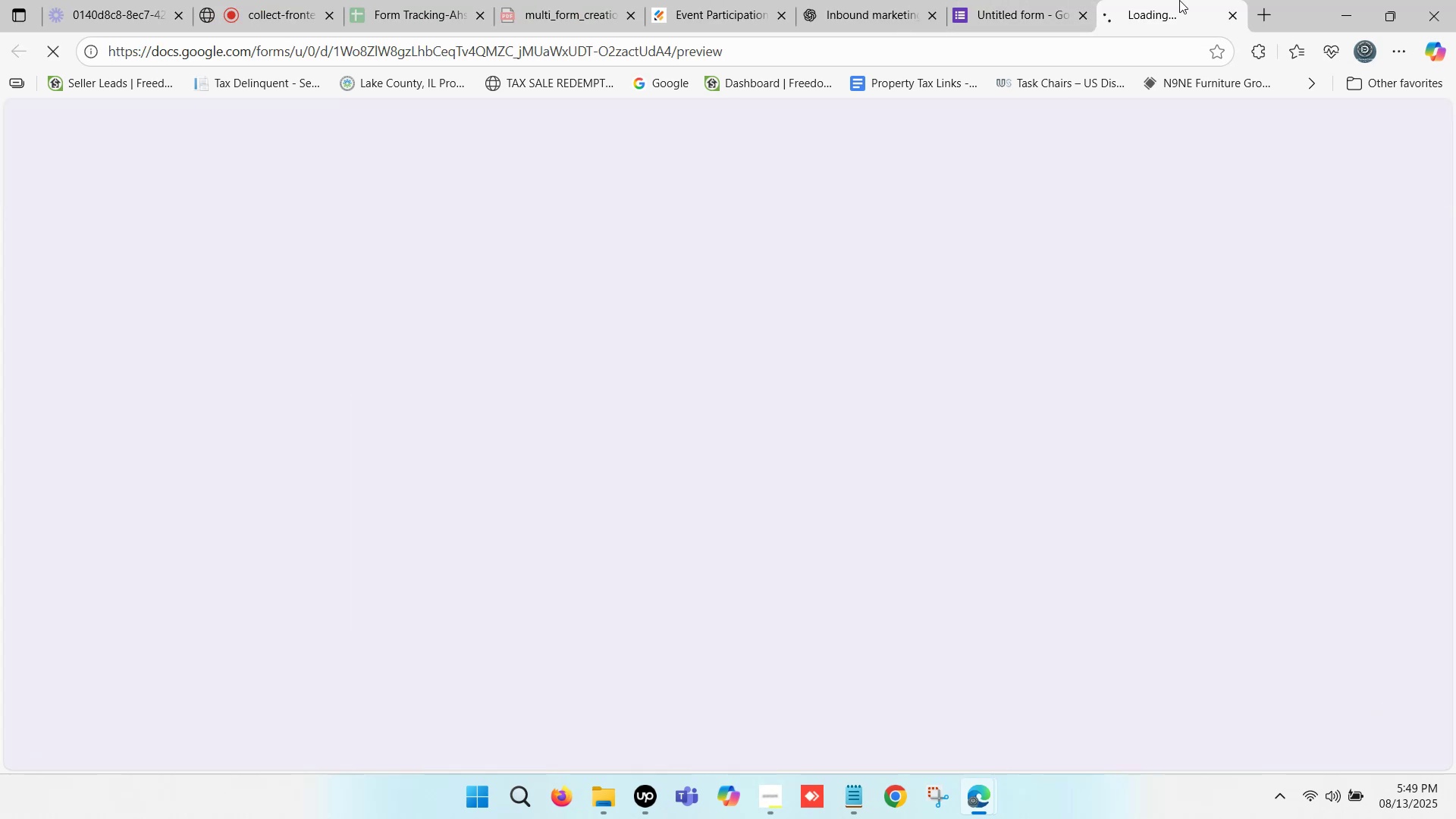 
left_click([1157, 0])
 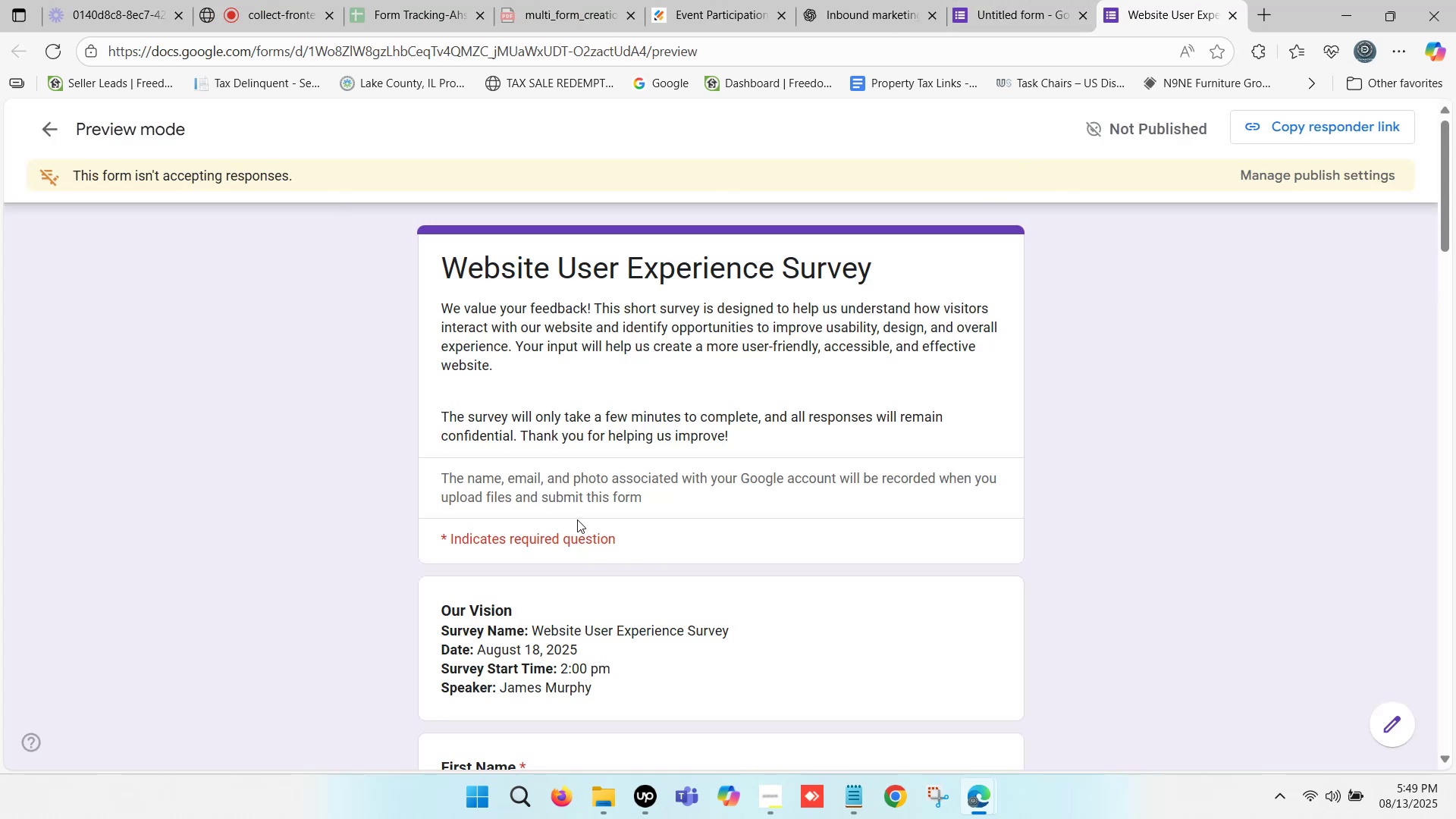 
scroll: coordinate [555, 337], scroll_direction: down, amount: 5.0
 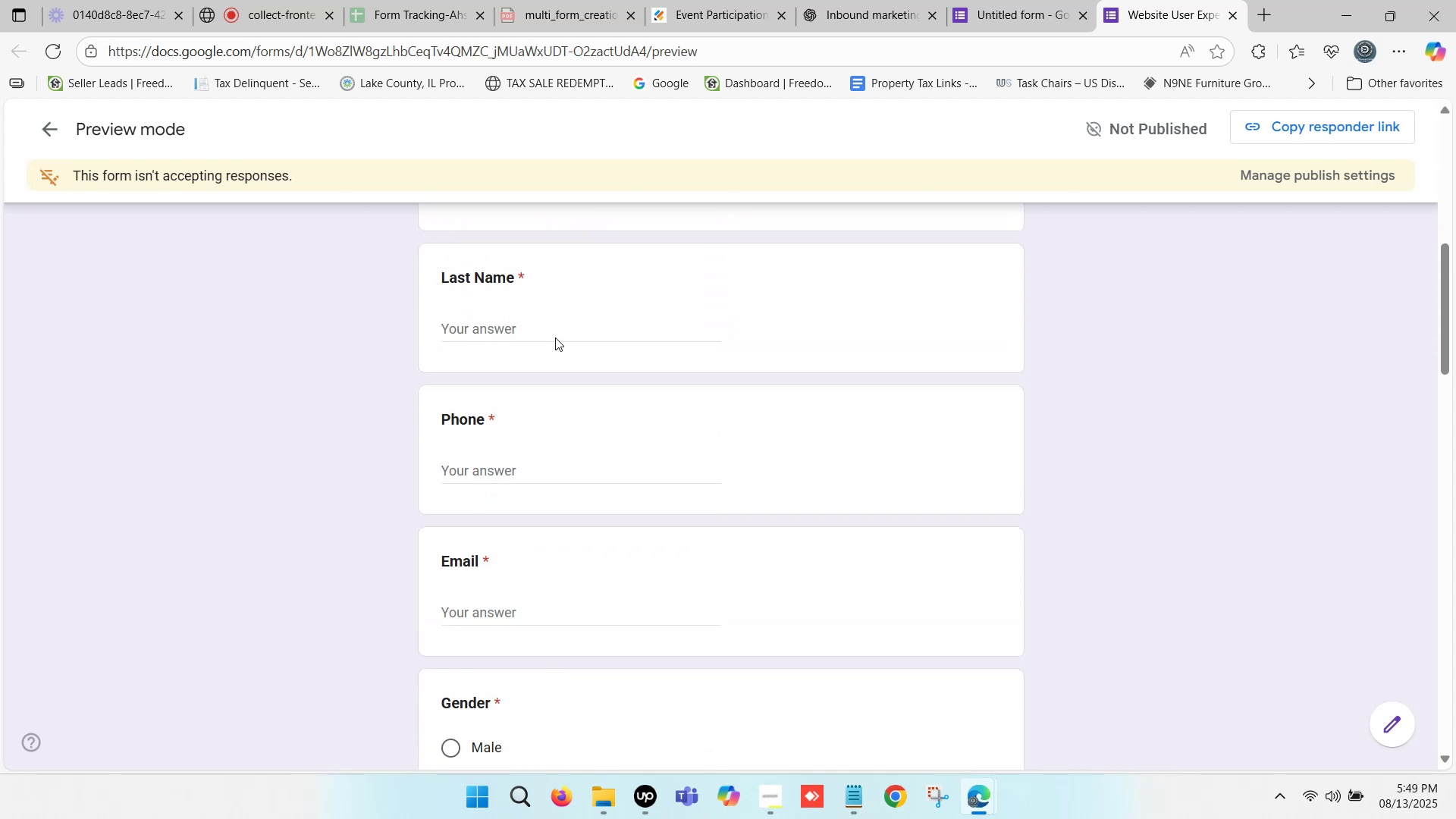 
scroll: coordinate [541, 329], scroll_direction: down, amount: 6.0
 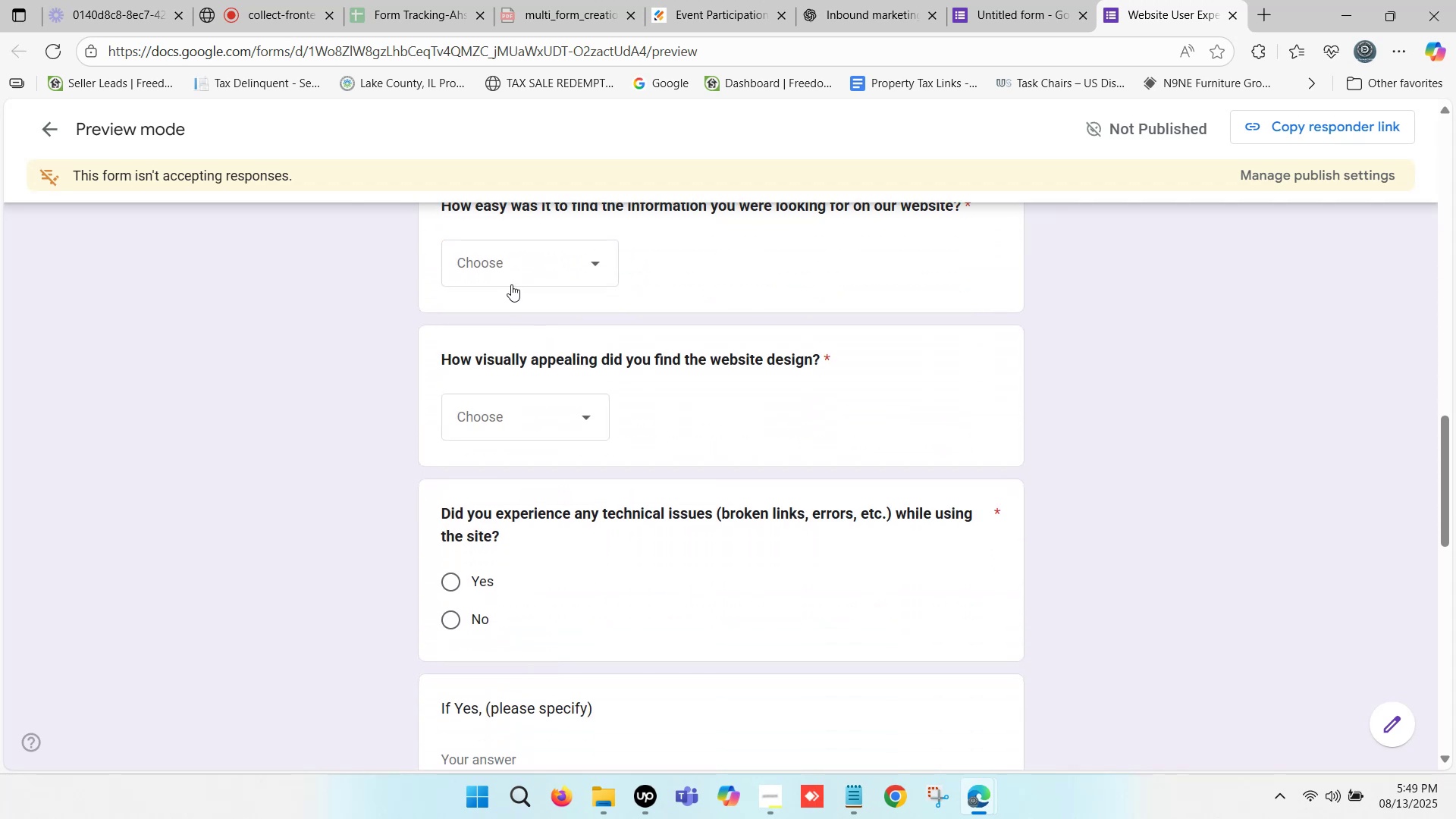 
left_click([511, 271])
 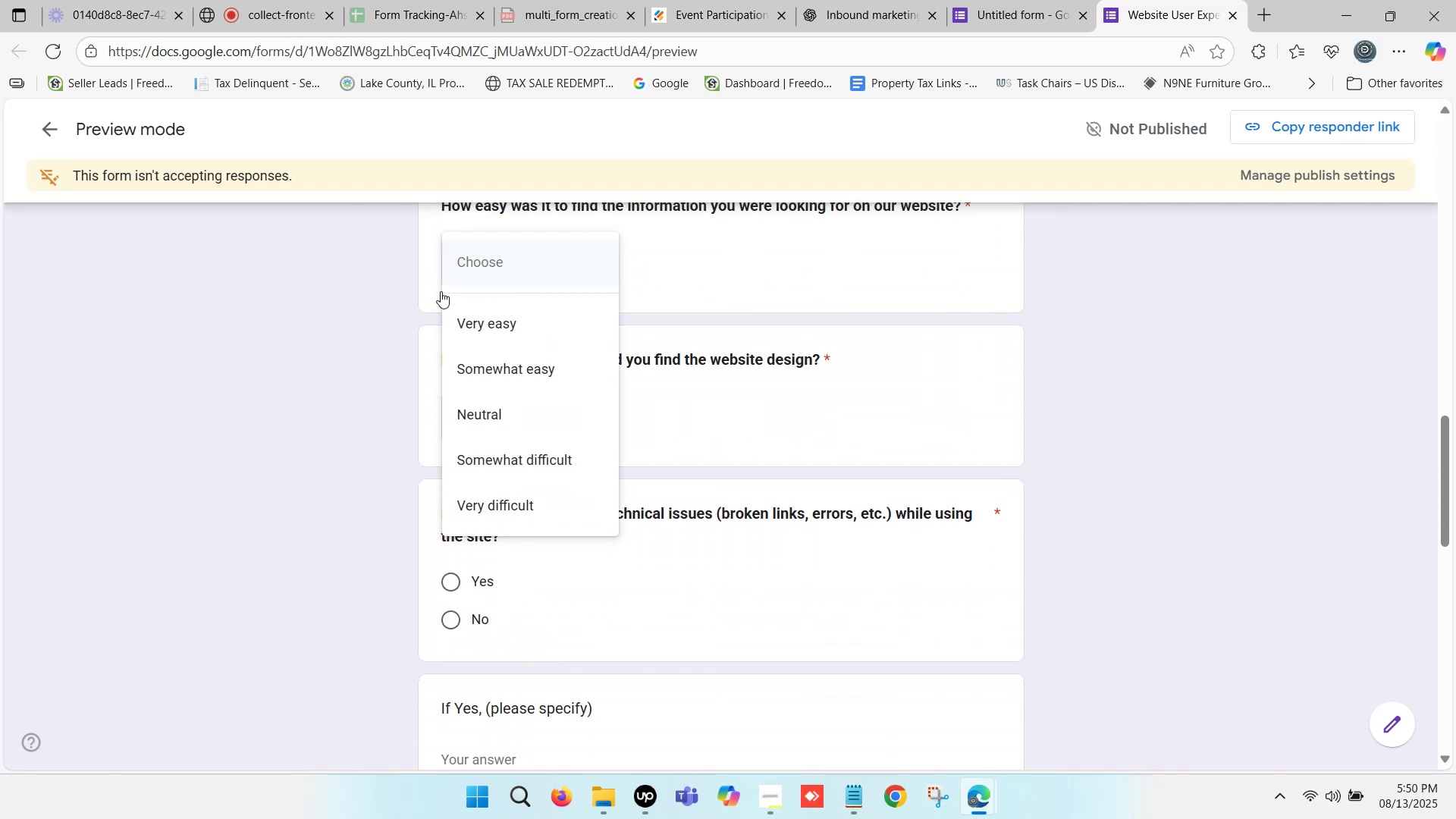 
left_click([394, 302])
 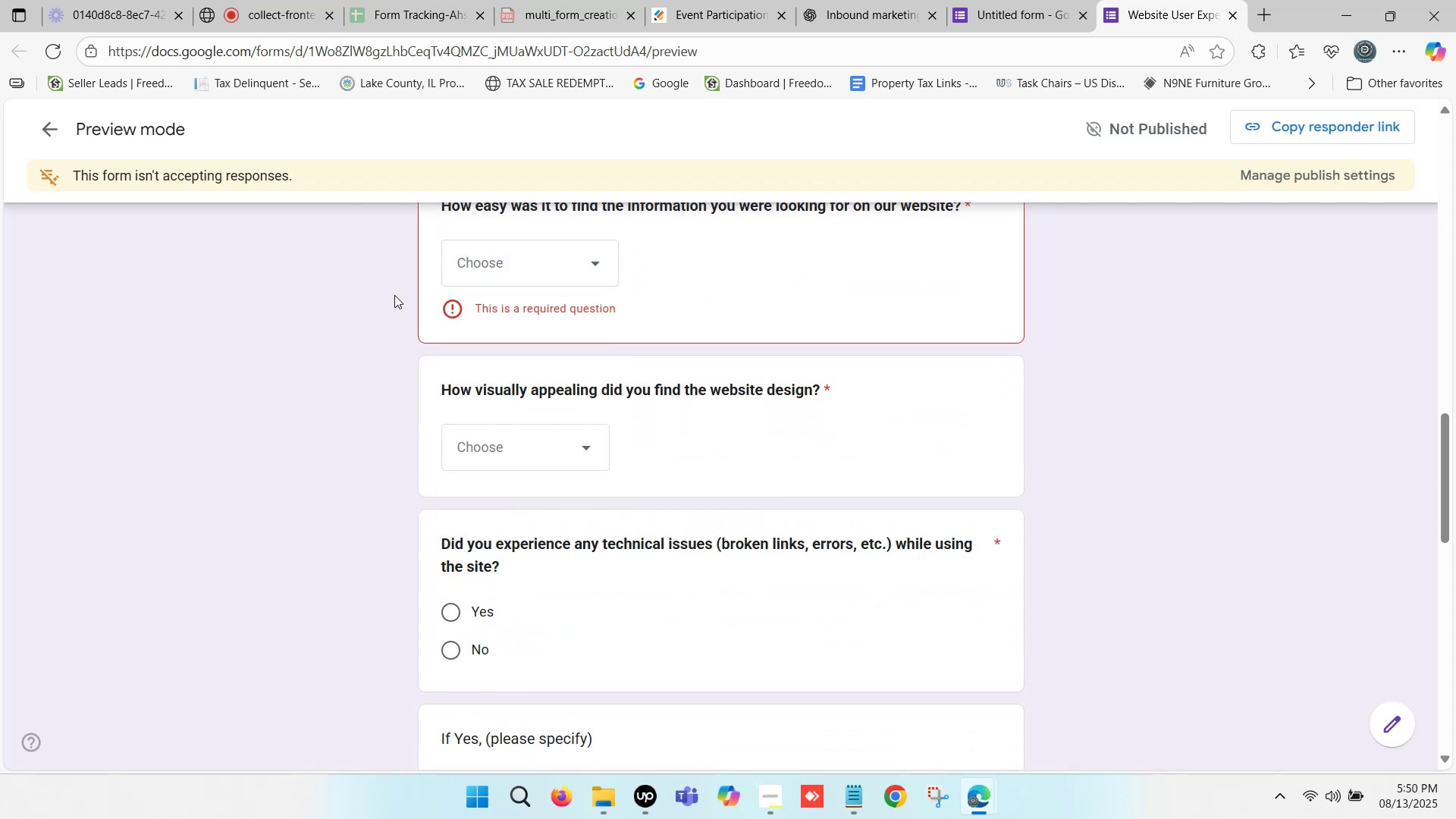 
scroll: coordinate [394, 295], scroll_direction: down, amount: 1.0
 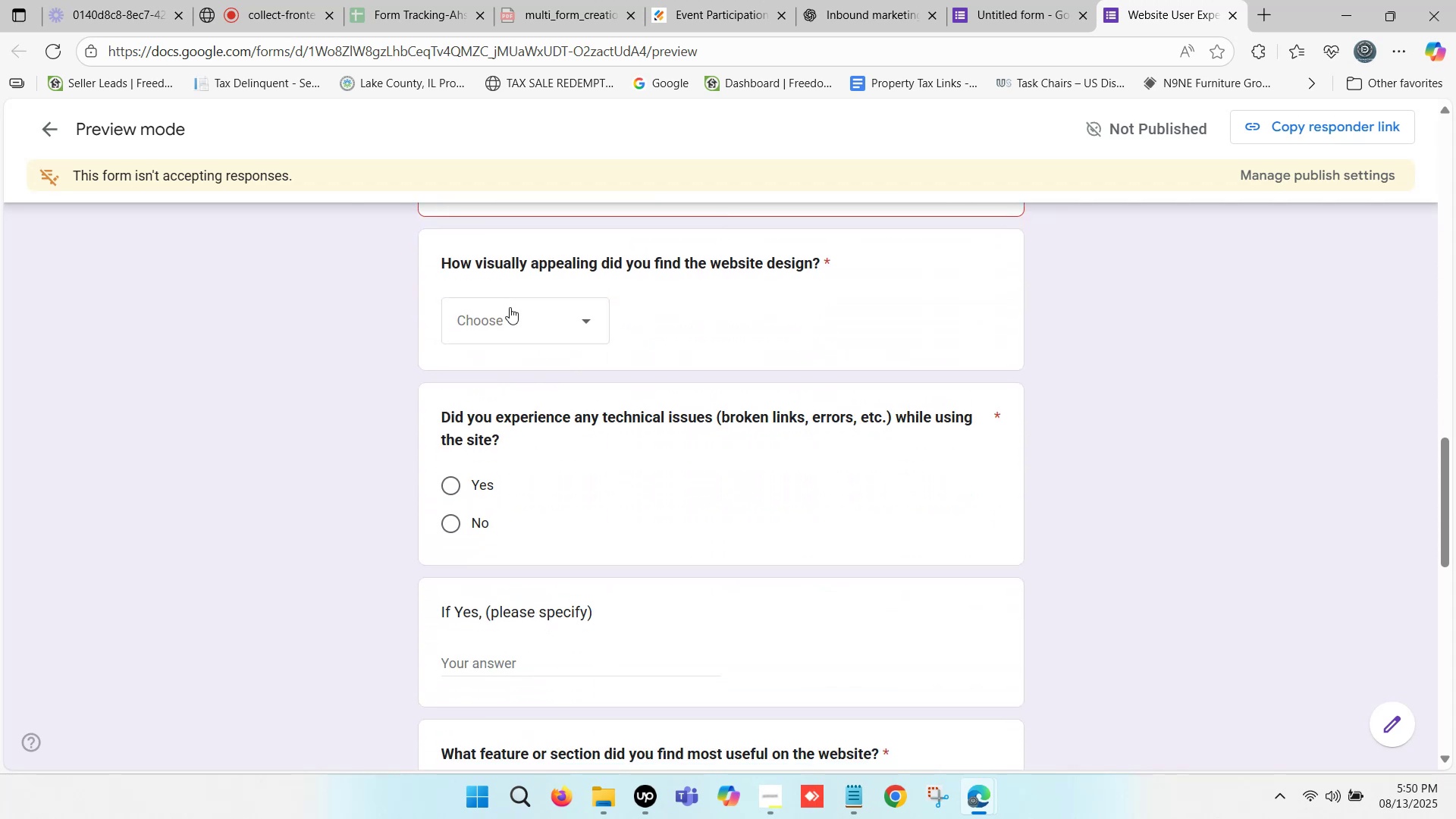 
left_click([512, 309])
 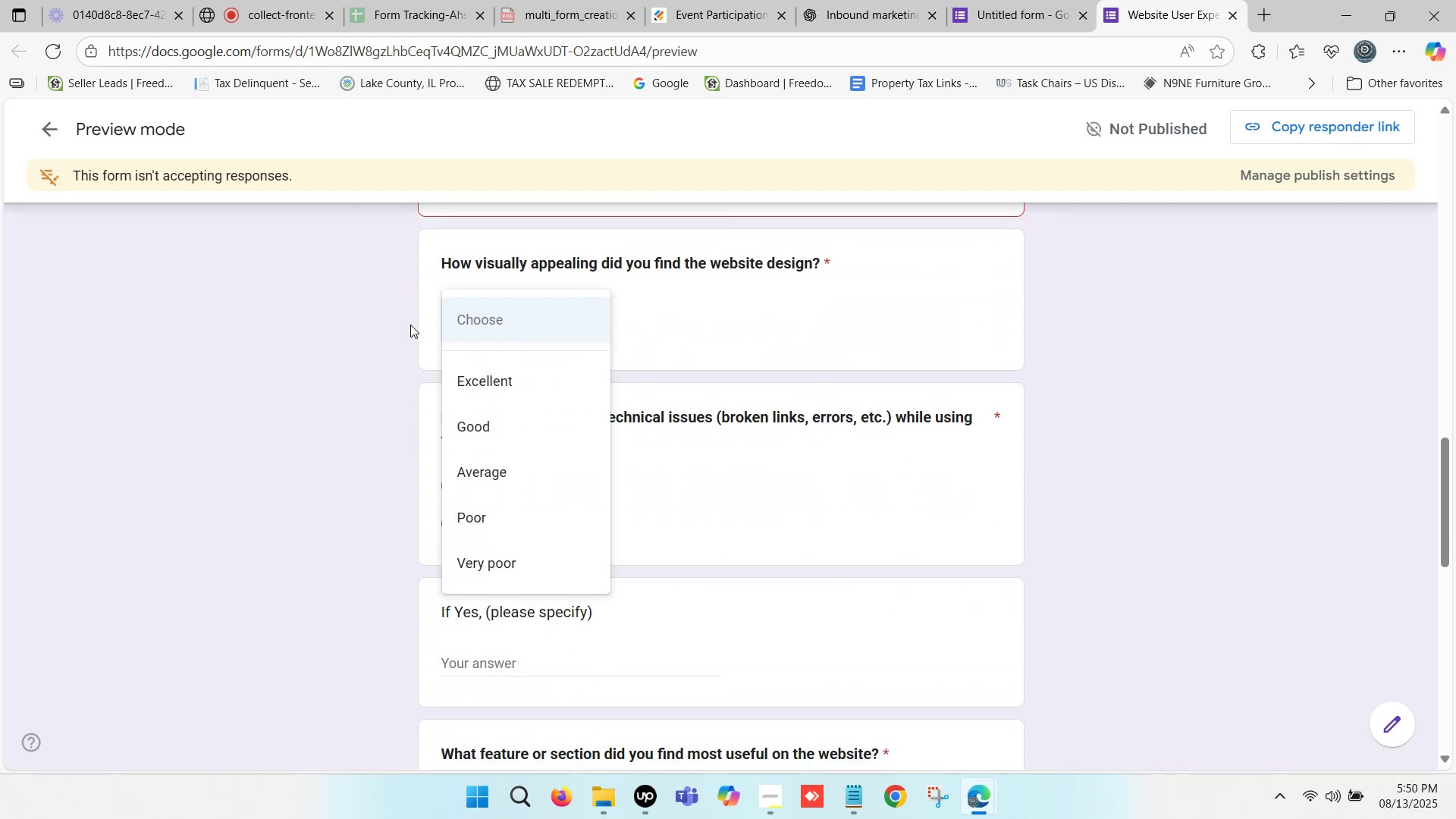 
left_click([359, 331])
 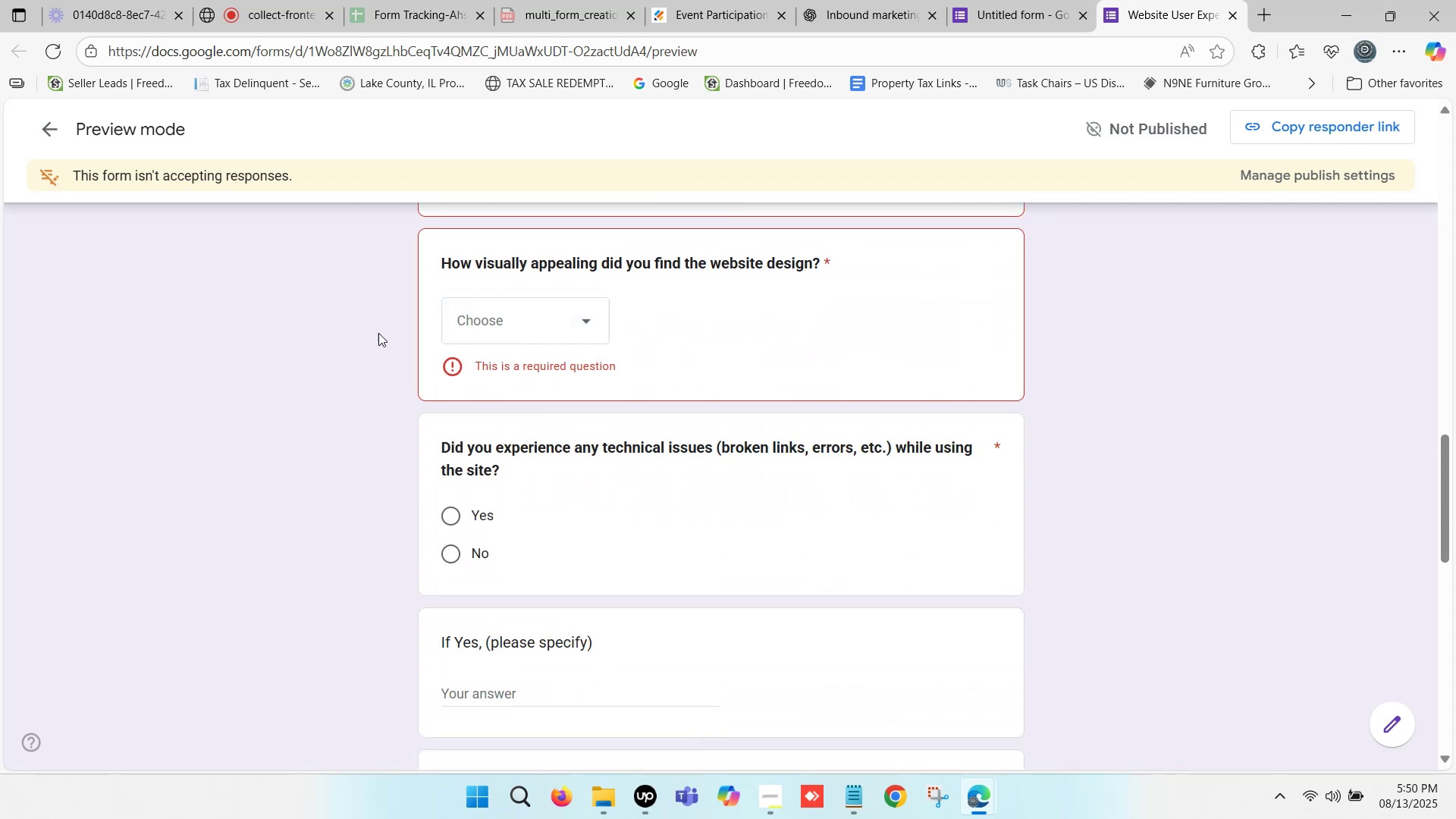 
scroll: coordinate [414, 318], scroll_direction: down, amount: 2.0
 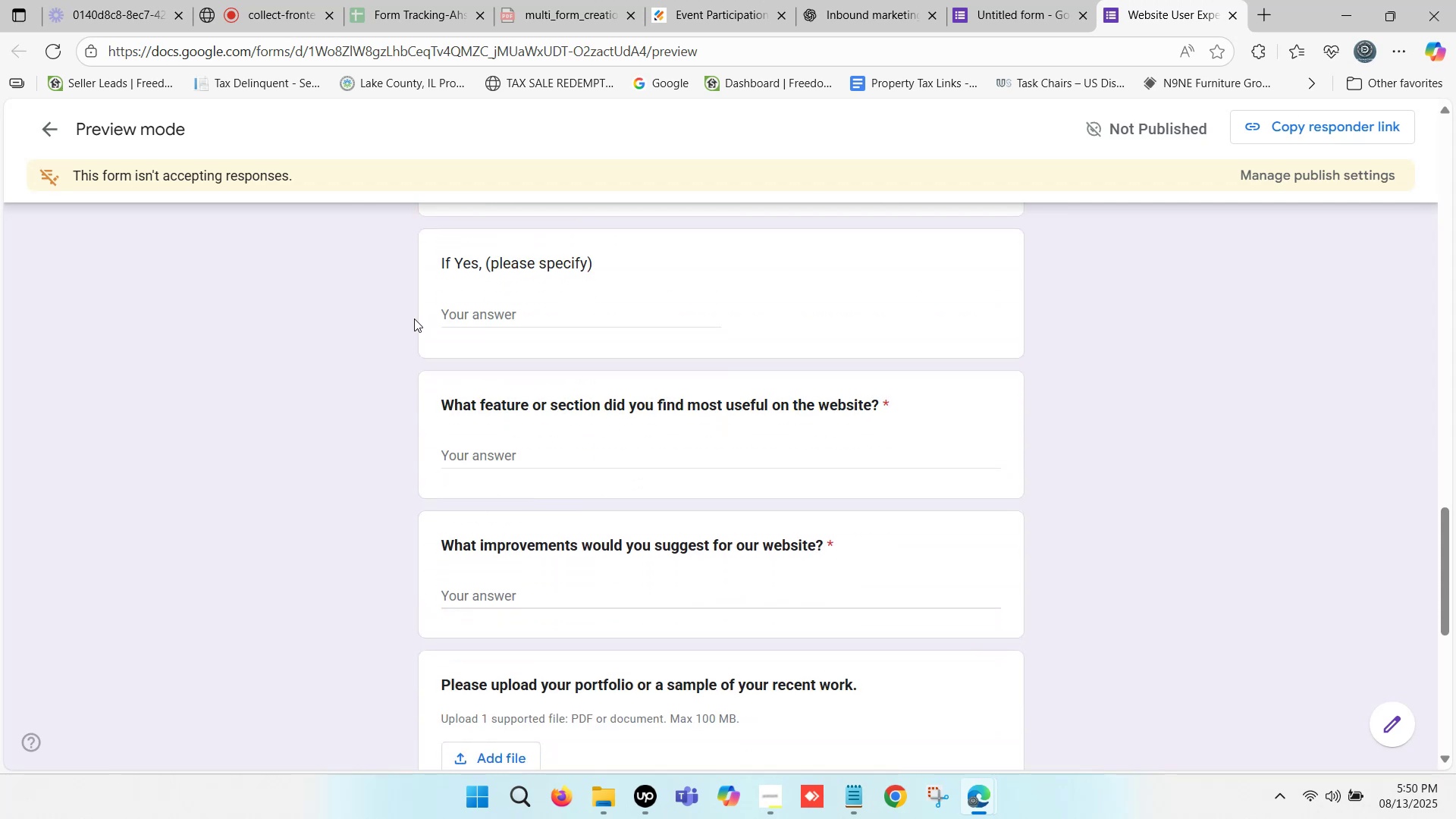 
scroll: coordinate [410, 312], scroll_direction: up, amount: 2.0
 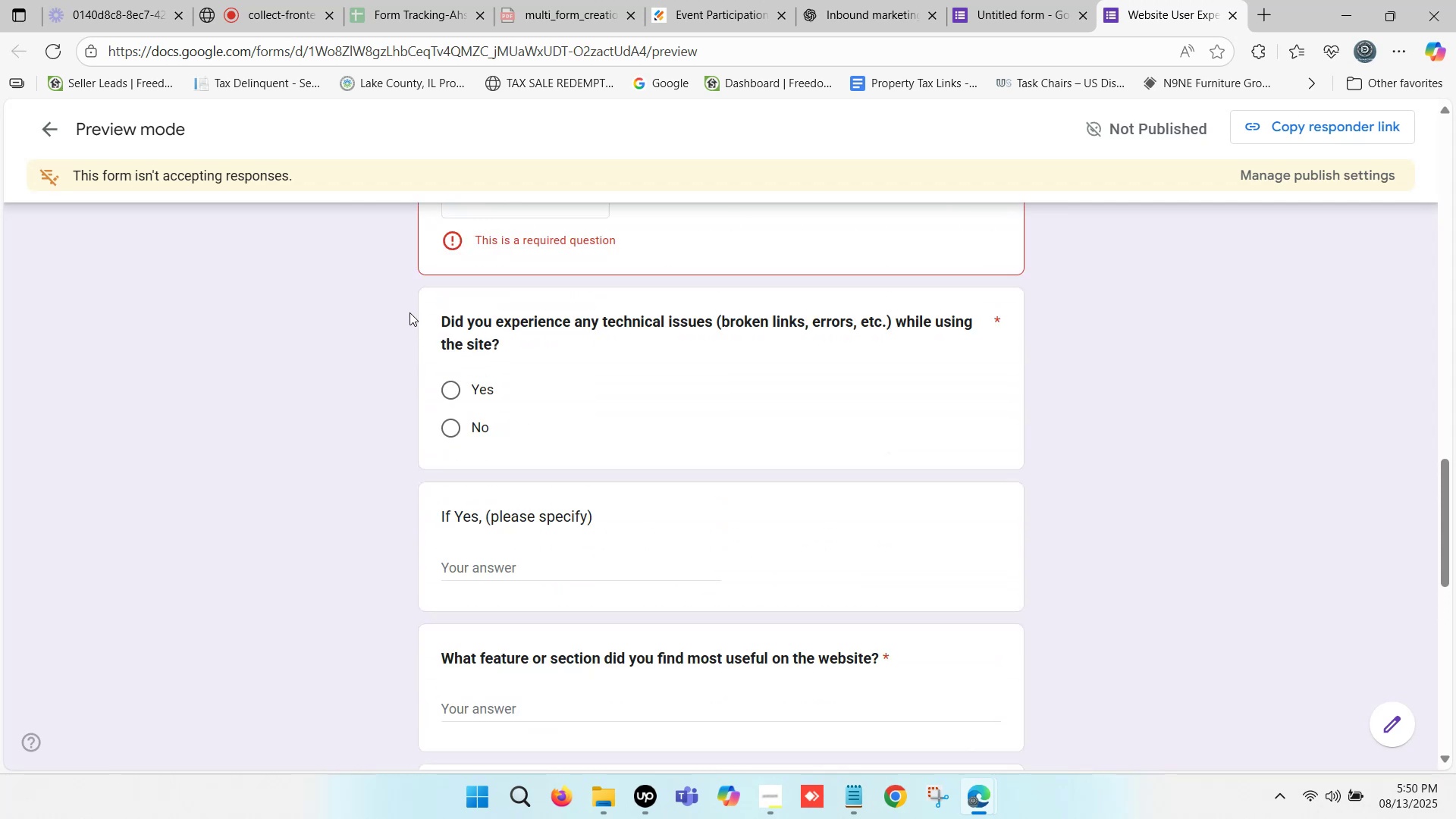 
scroll: coordinate [409, 312], scroll_direction: down, amount: 6.0
 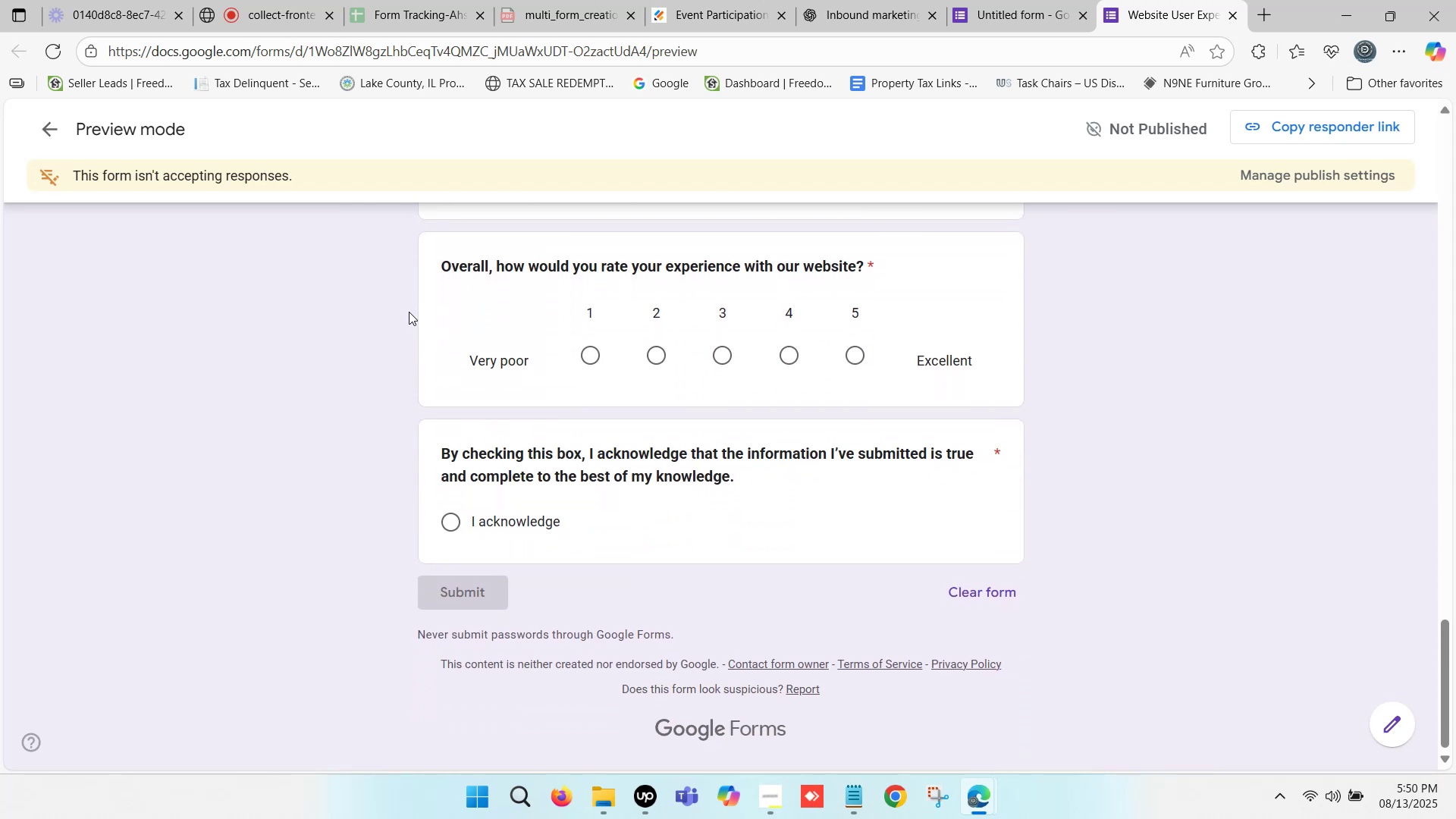 
scroll: coordinate [730, 262], scroll_direction: up, amount: 25.0
 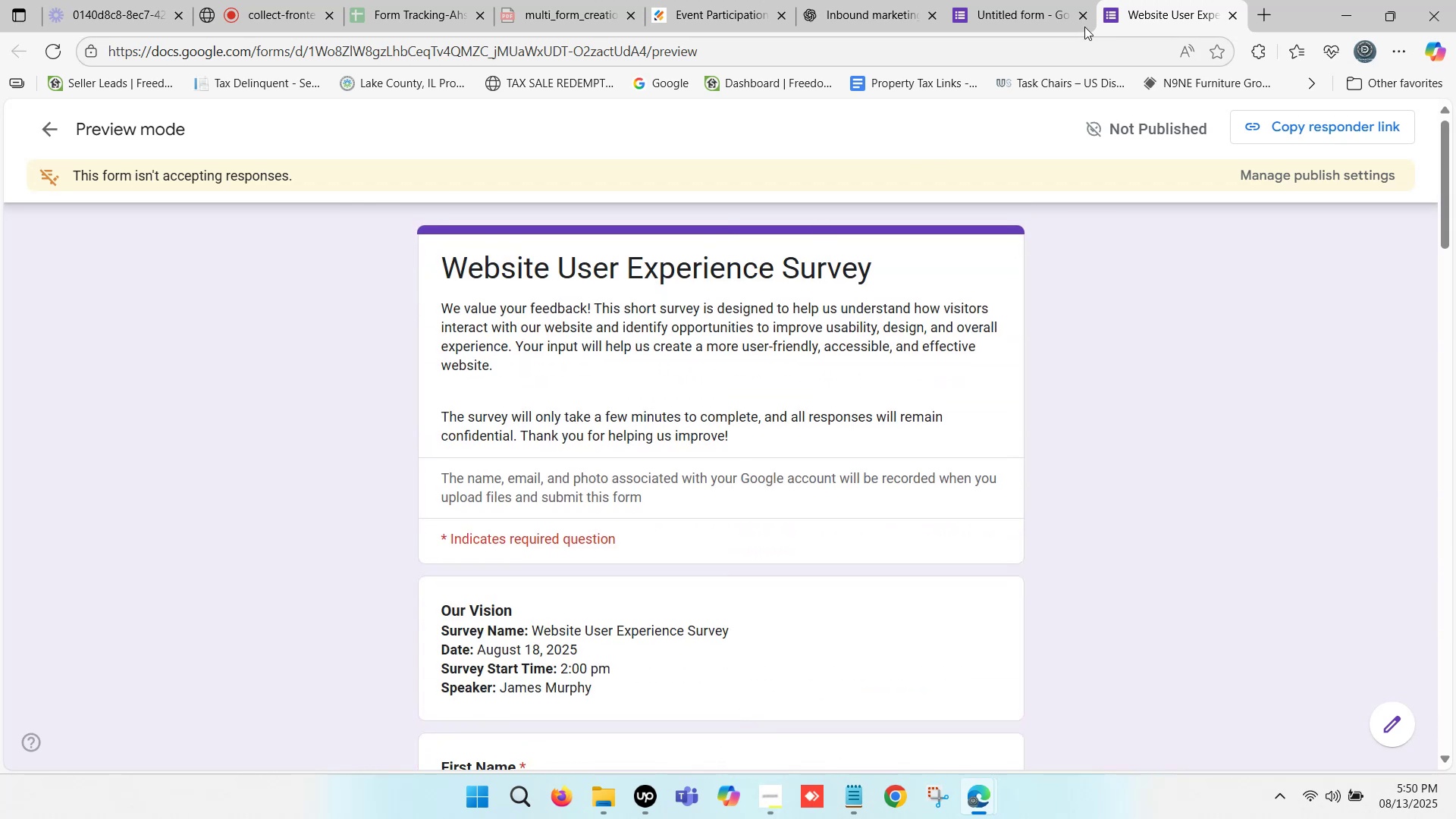 
left_click([1021, 0])
 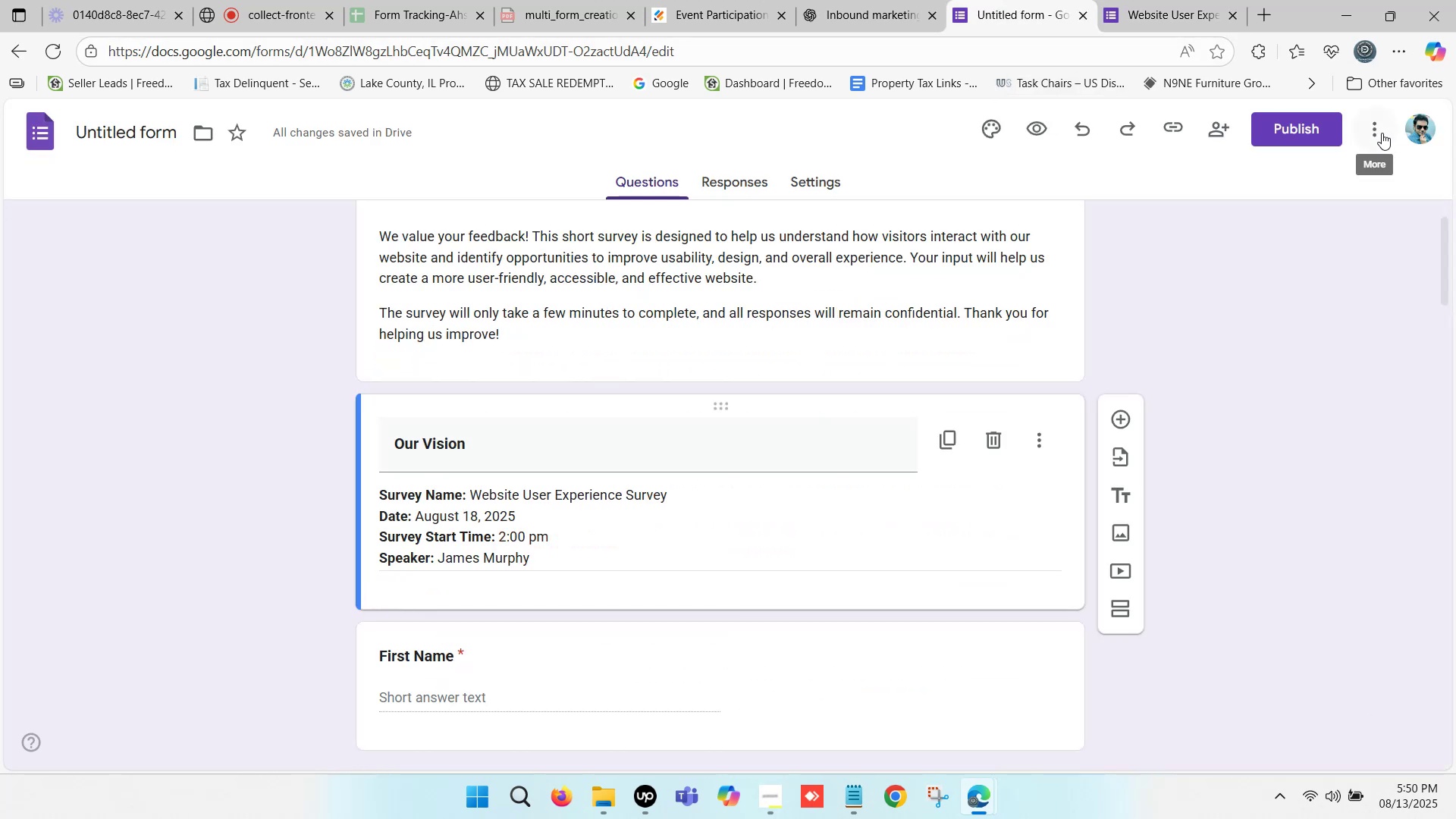 
left_click([1288, 121])
 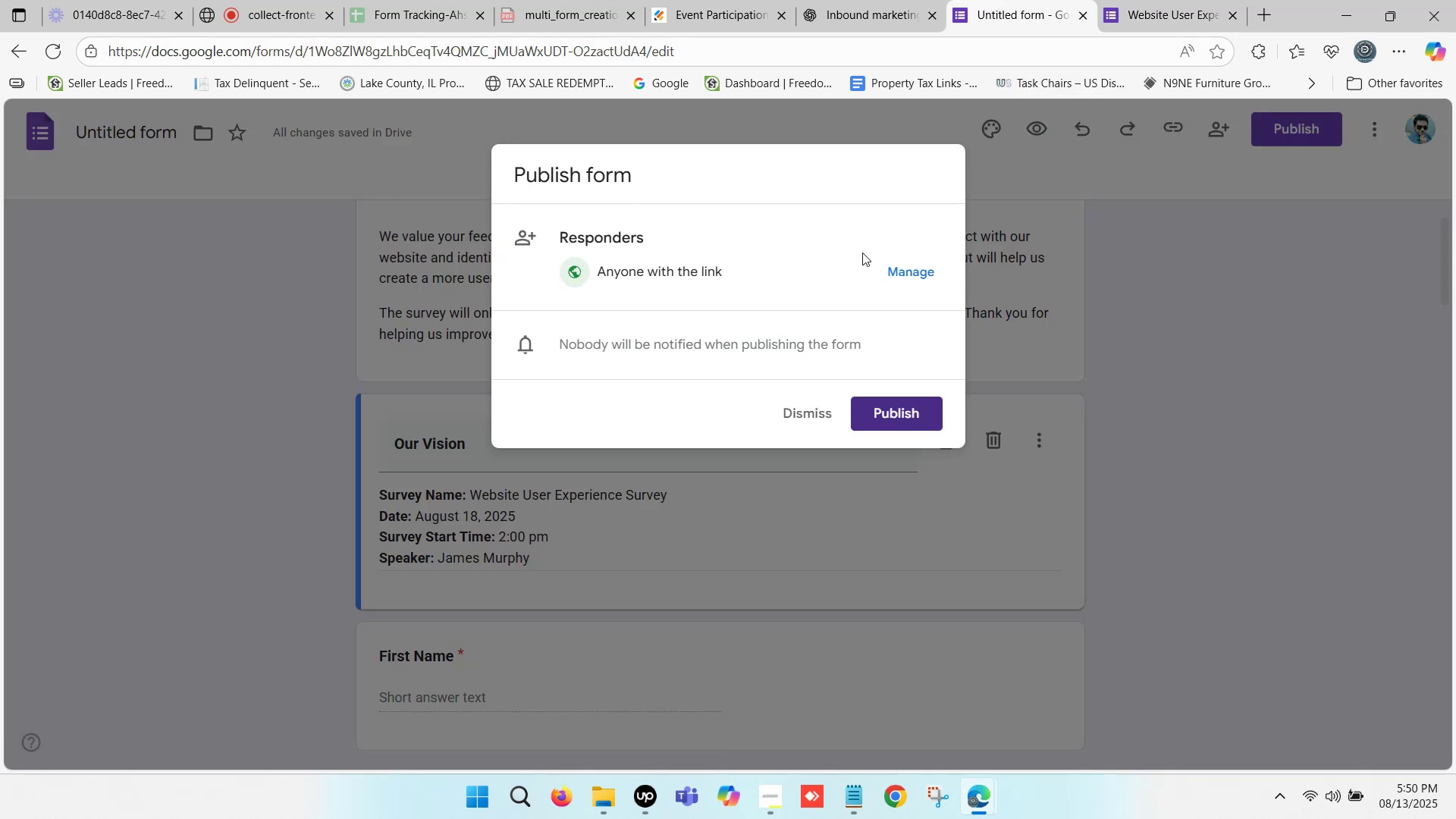 
left_click([899, 265])
 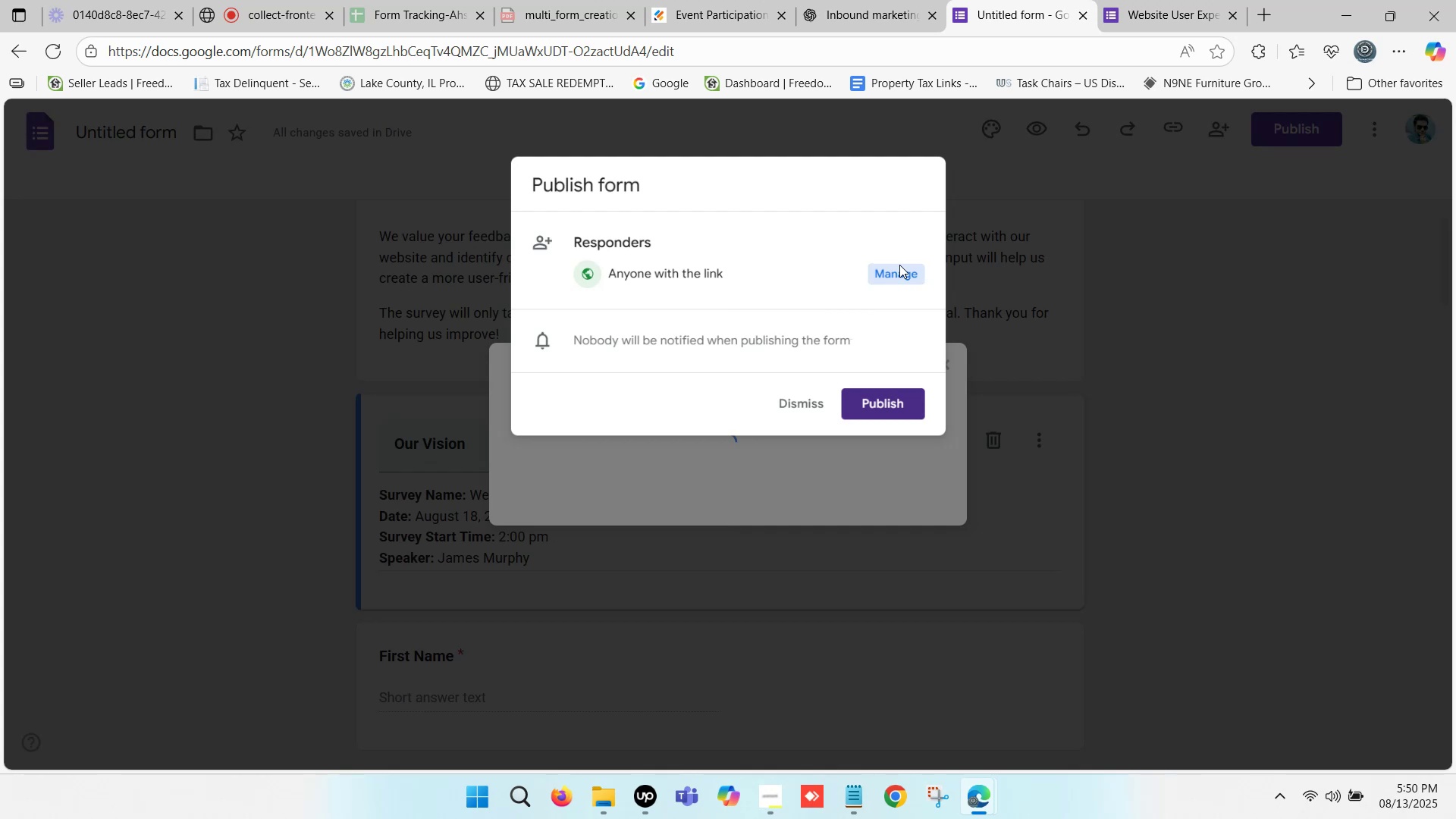 
mouse_move([643, 306])
 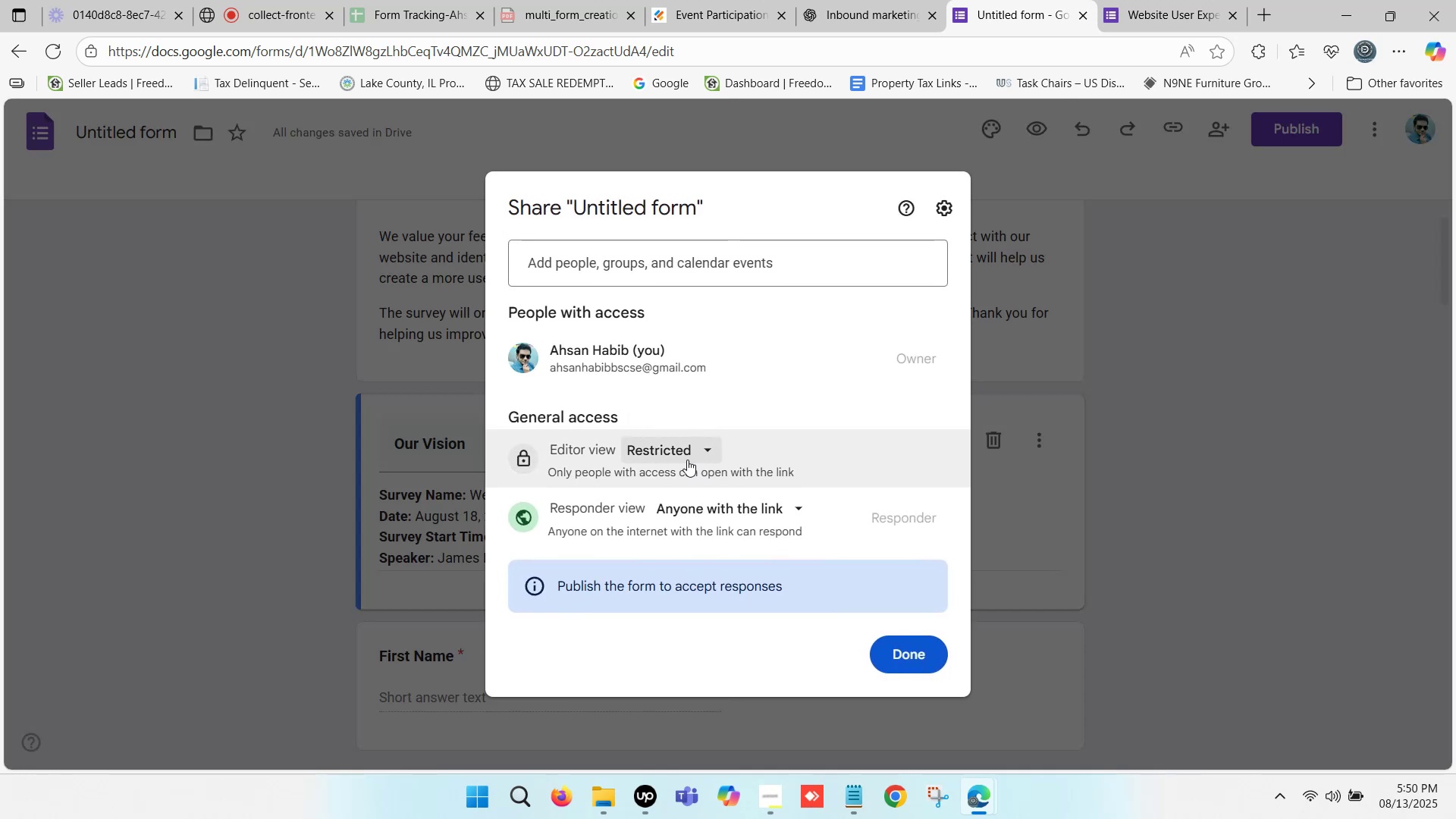 
left_click([676, 453])
 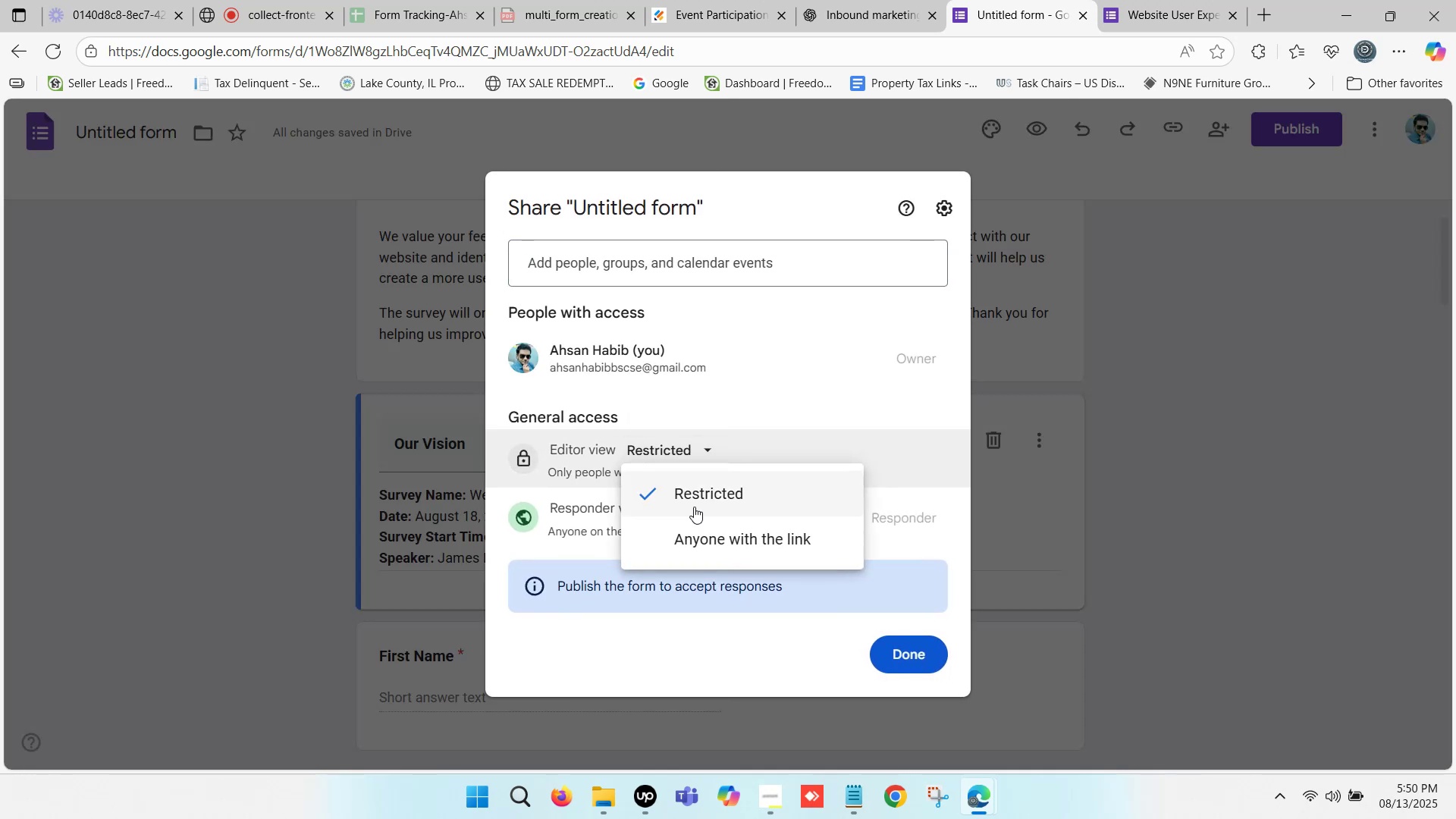 
left_click([711, 541])
 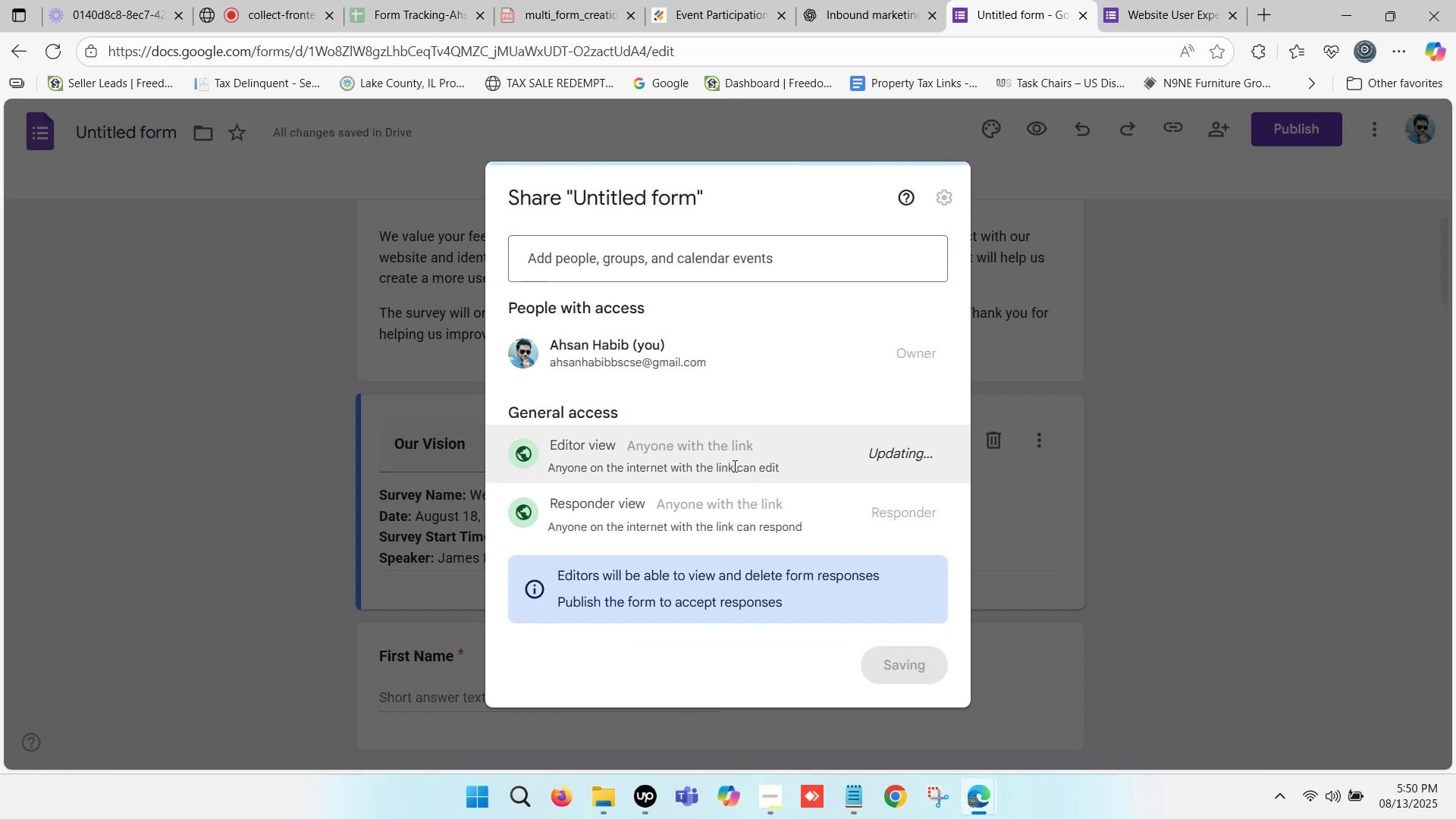 
scroll: coordinate [733, 466], scroll_direction: down, amount: 5.0
 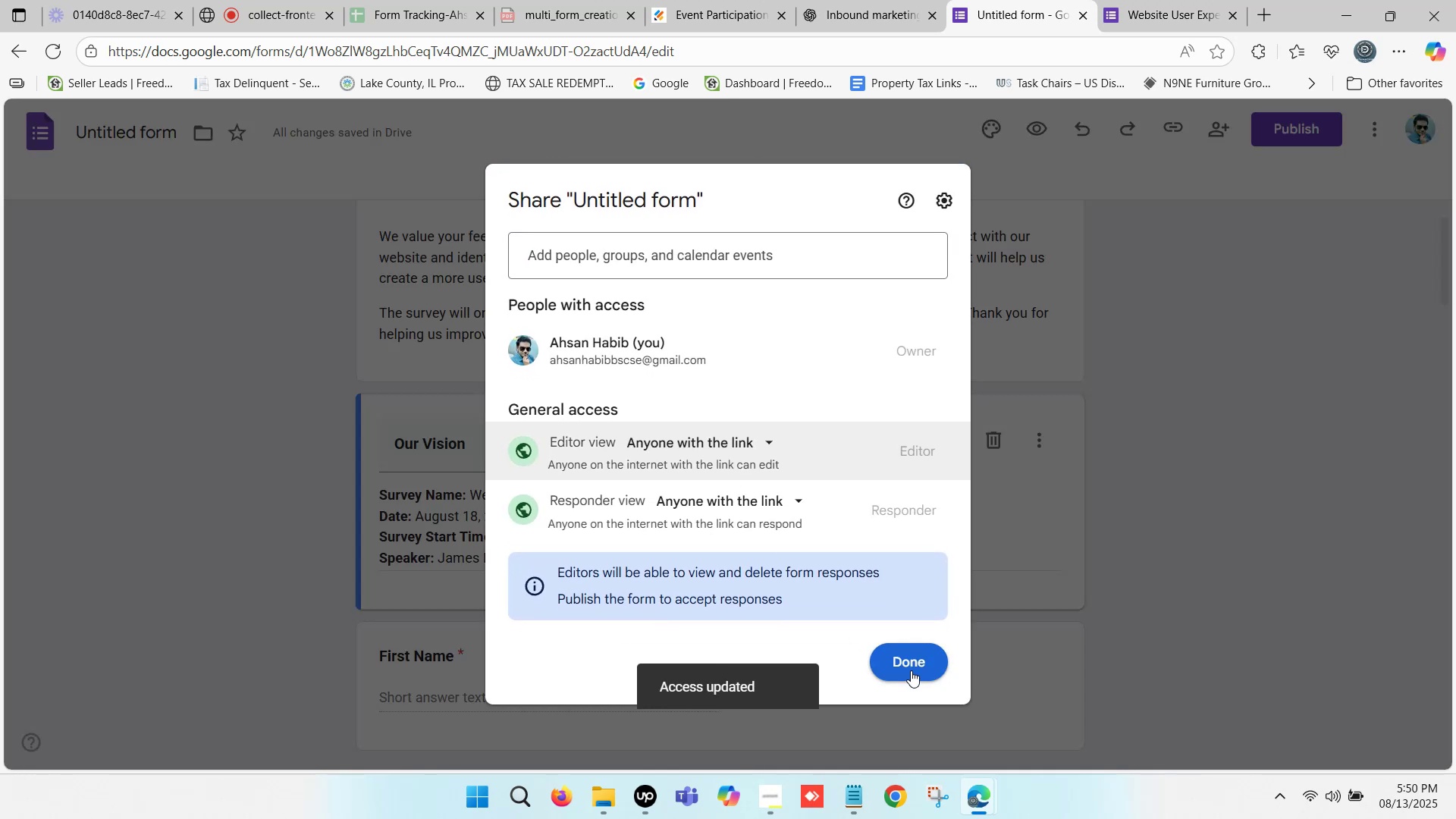 
left_click([912, 668])
 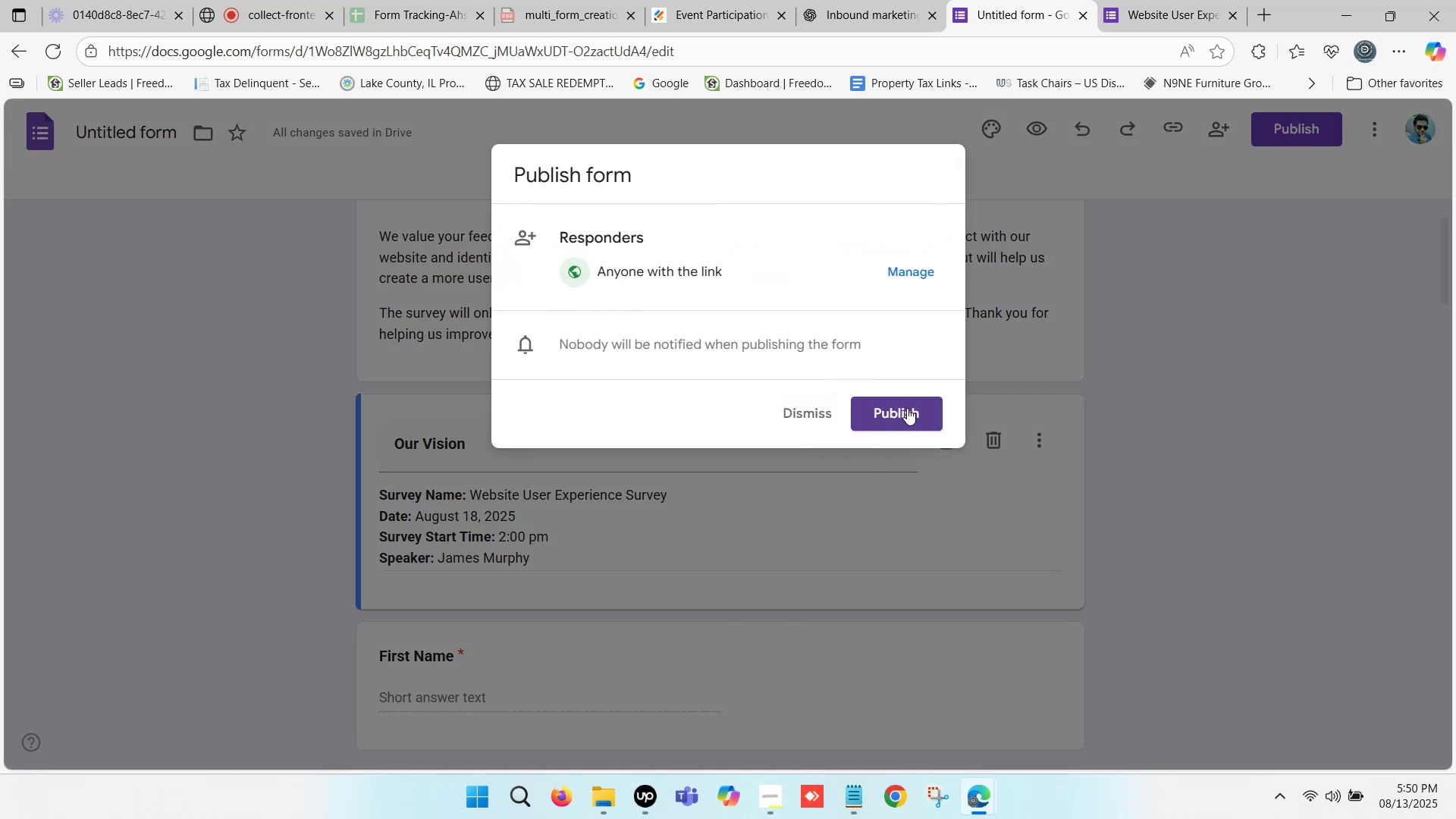 
wait(7.18)
 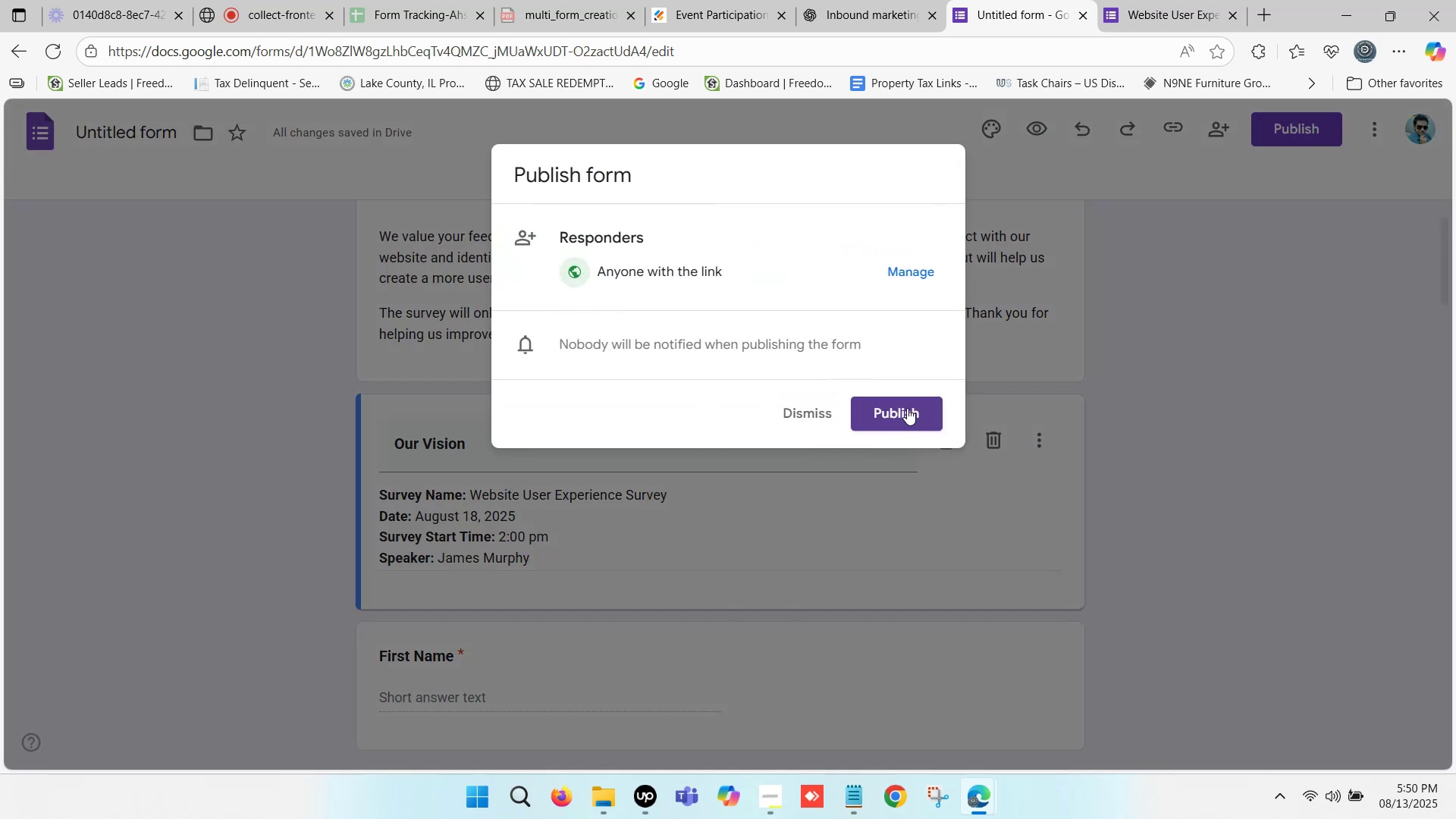 
left_click([907, 408])
 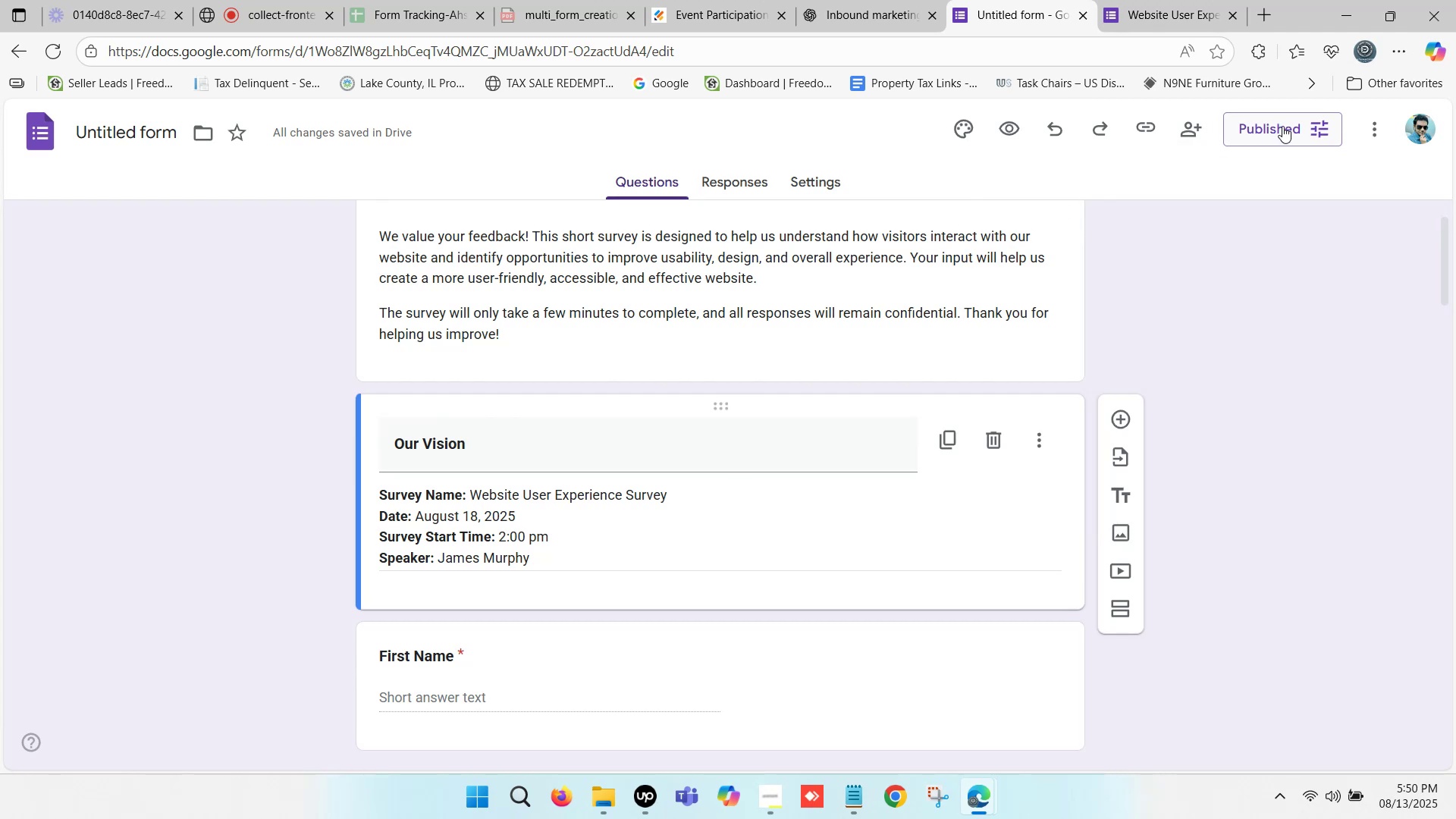 
wait(8.73)
 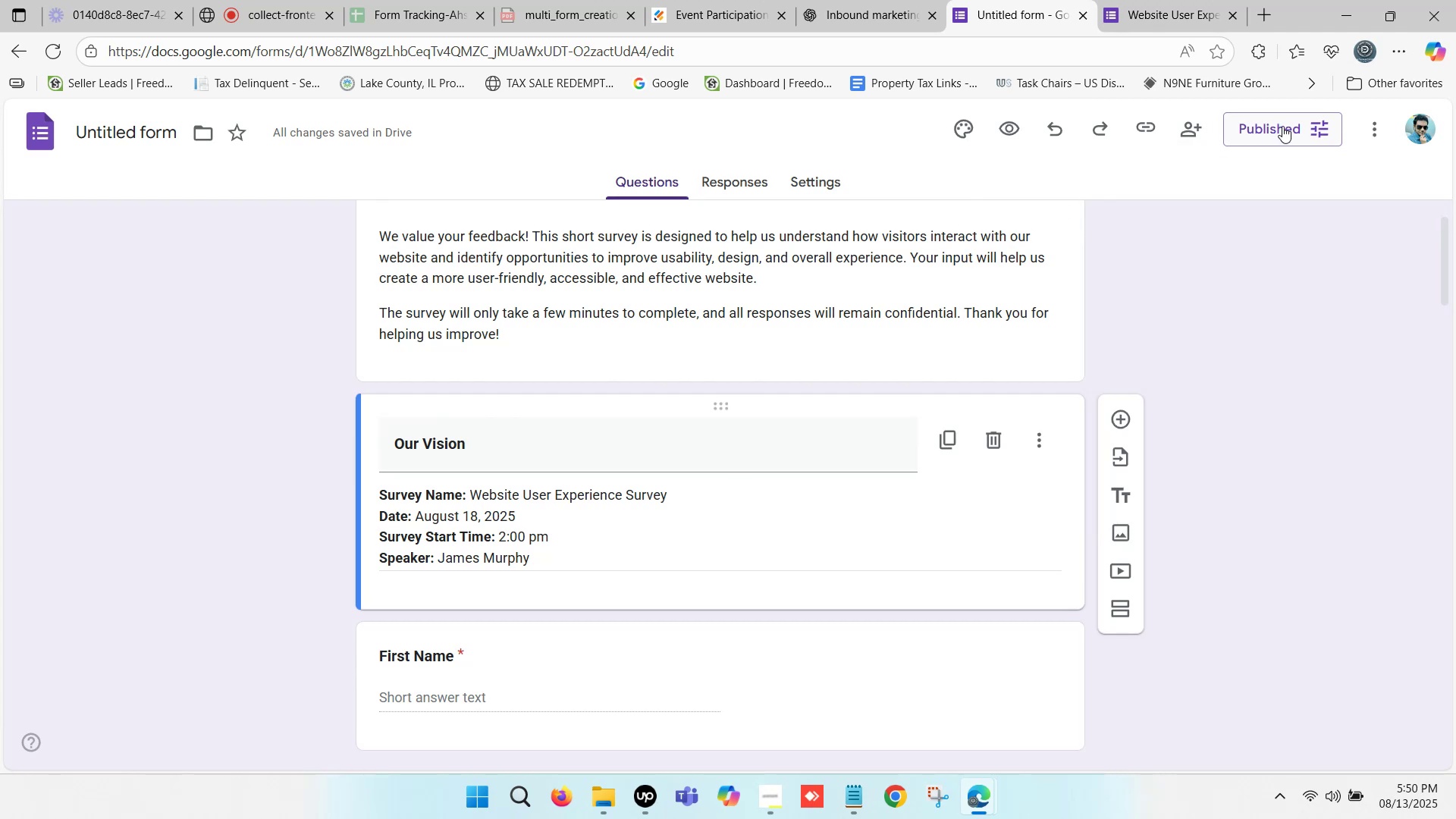 
left_click([1152, 124])
 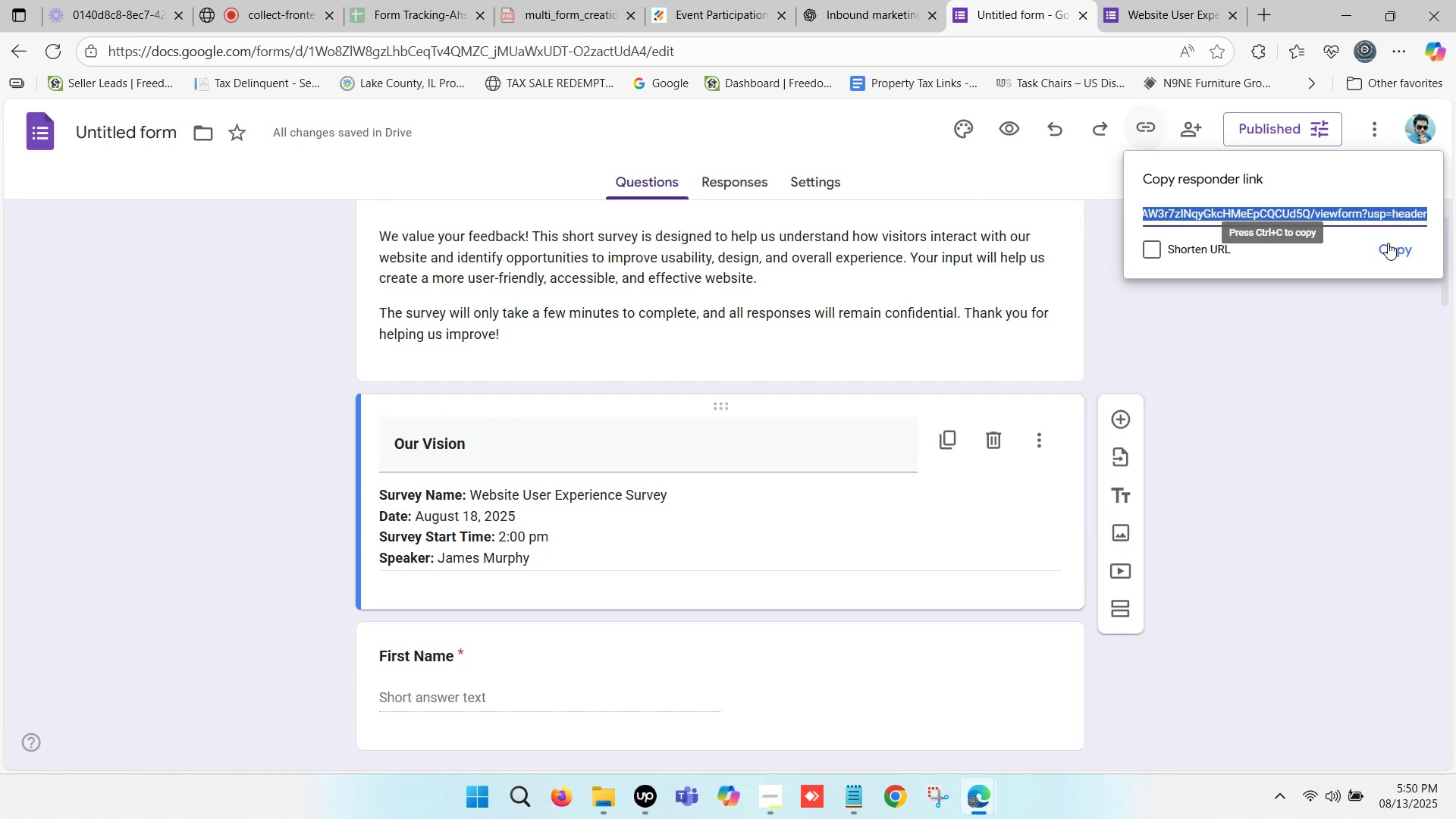 
left_click([1388, 244])
 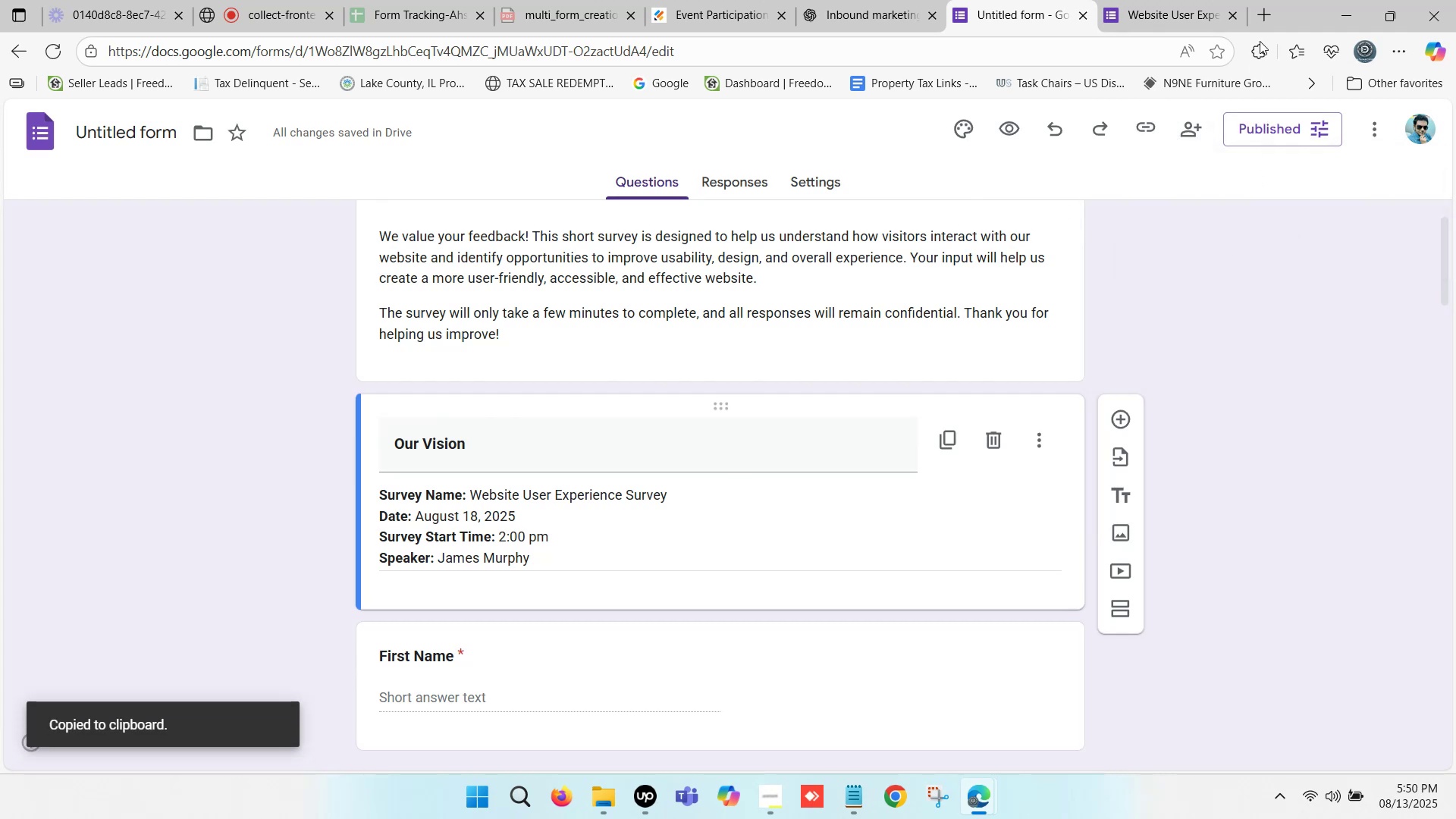 
left_click([1266, 6])
 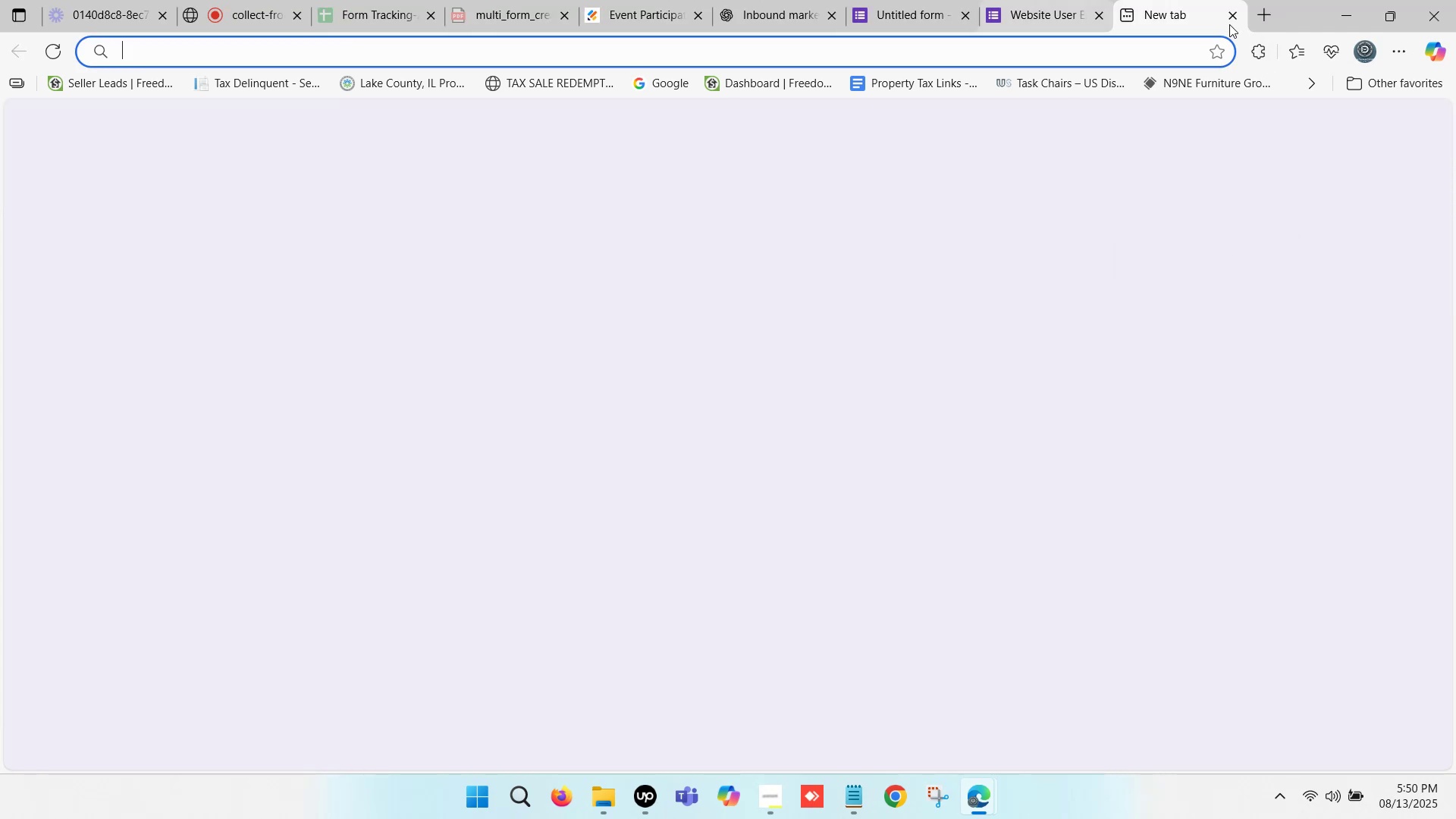 
key(Control+ControlLeft)
 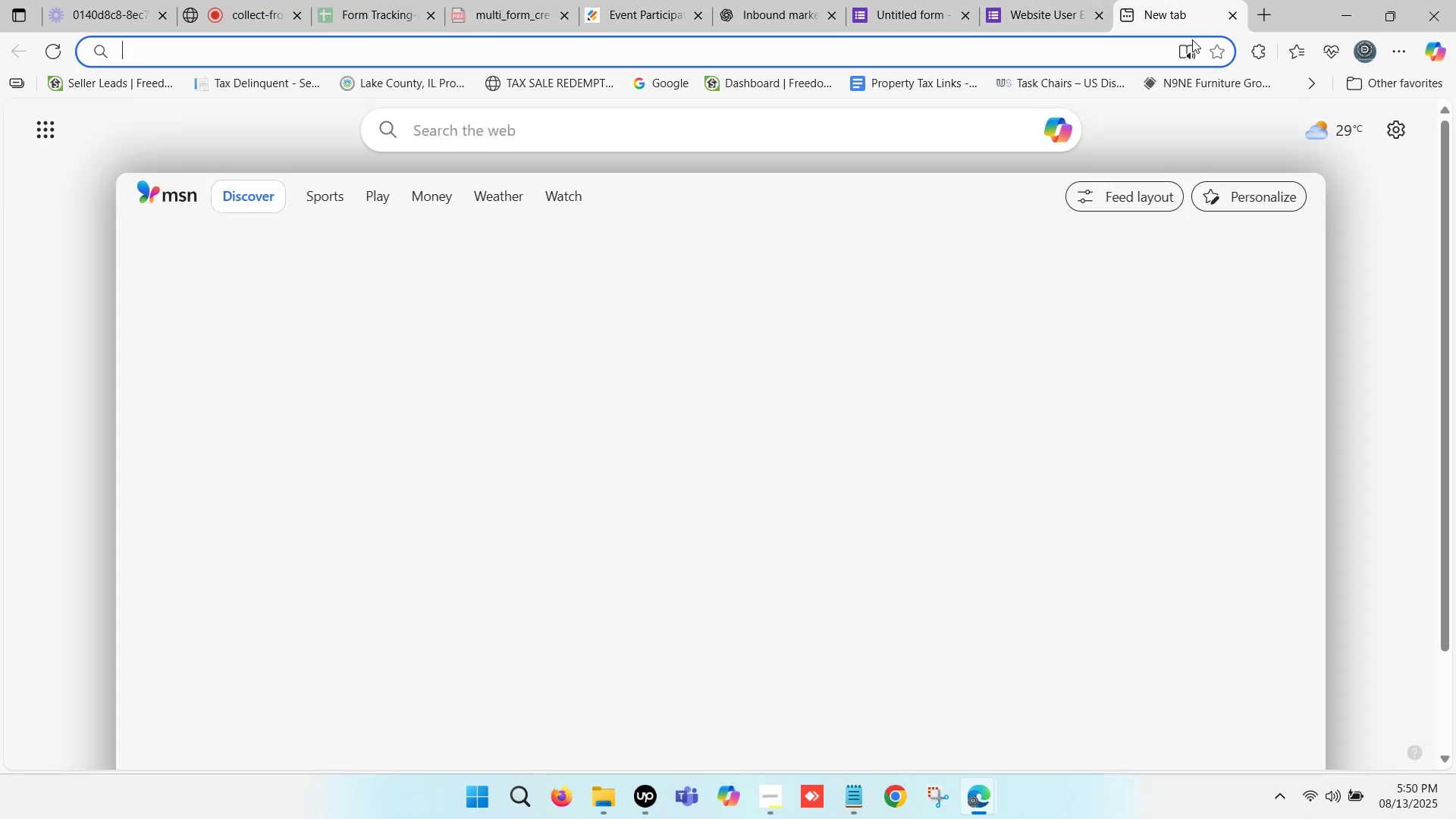 
key(Control+V)
 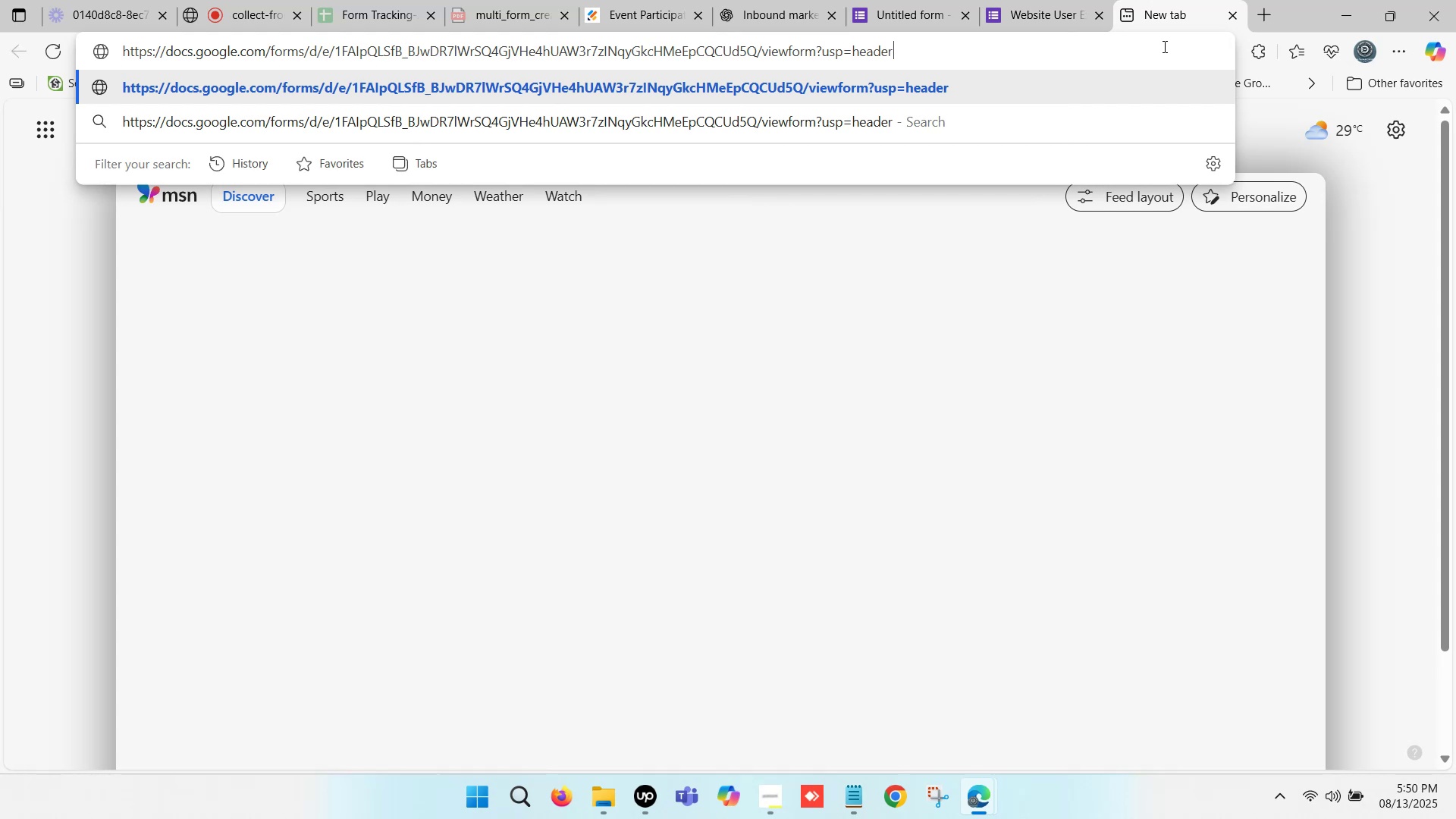 
key(Enter)
 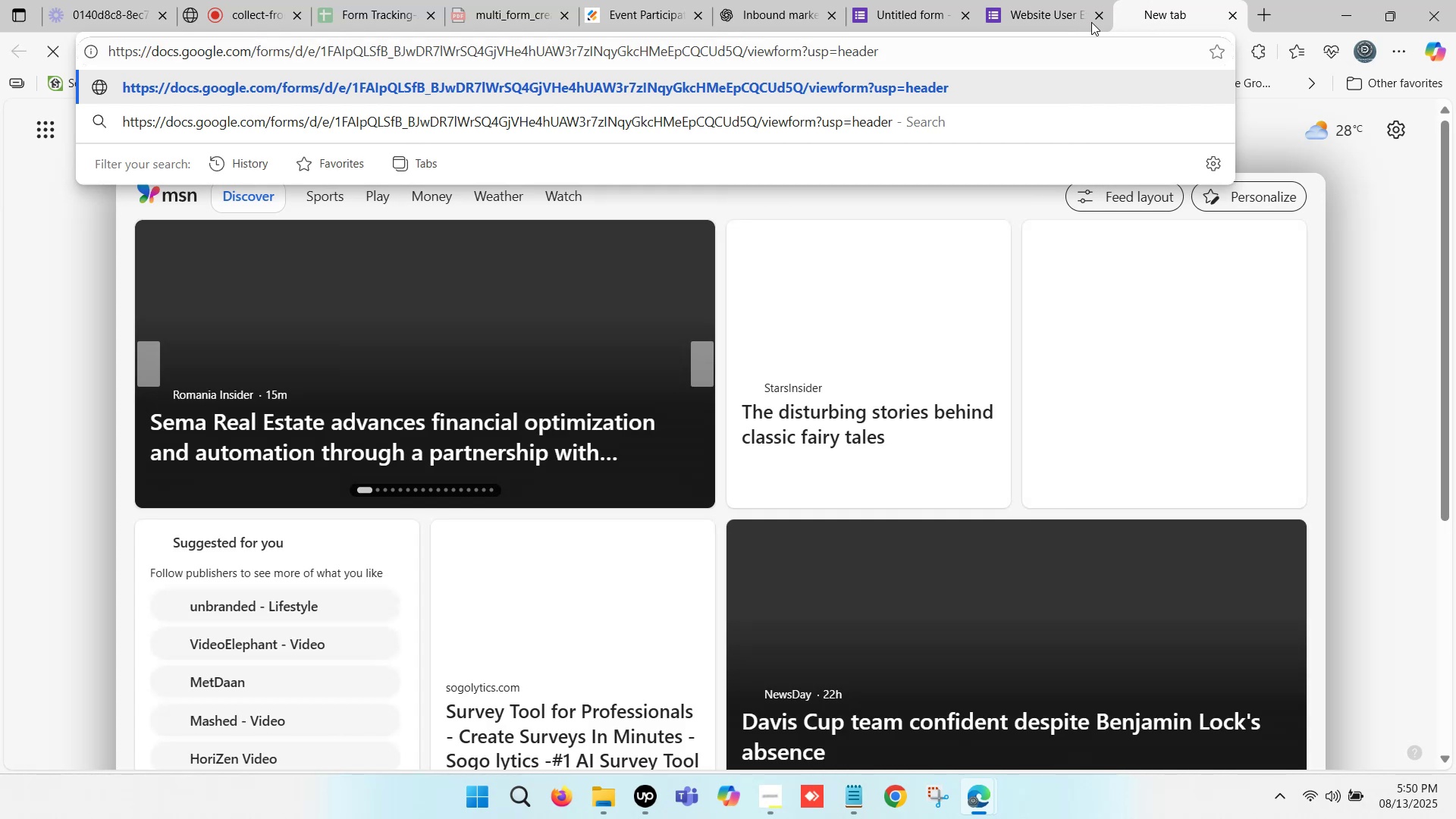 
left_click([1068, 0])
 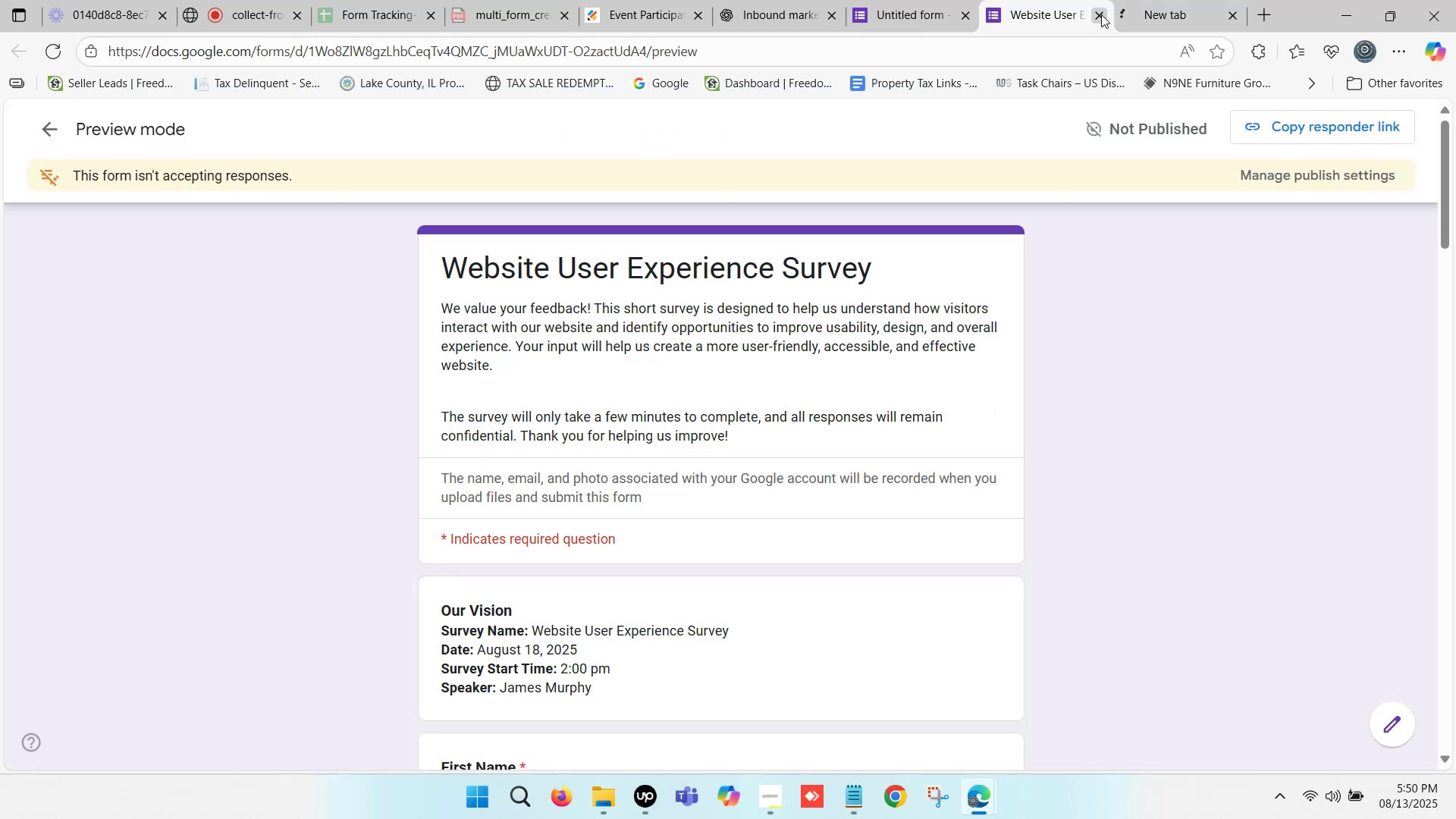 
left_click([1101, 14])
 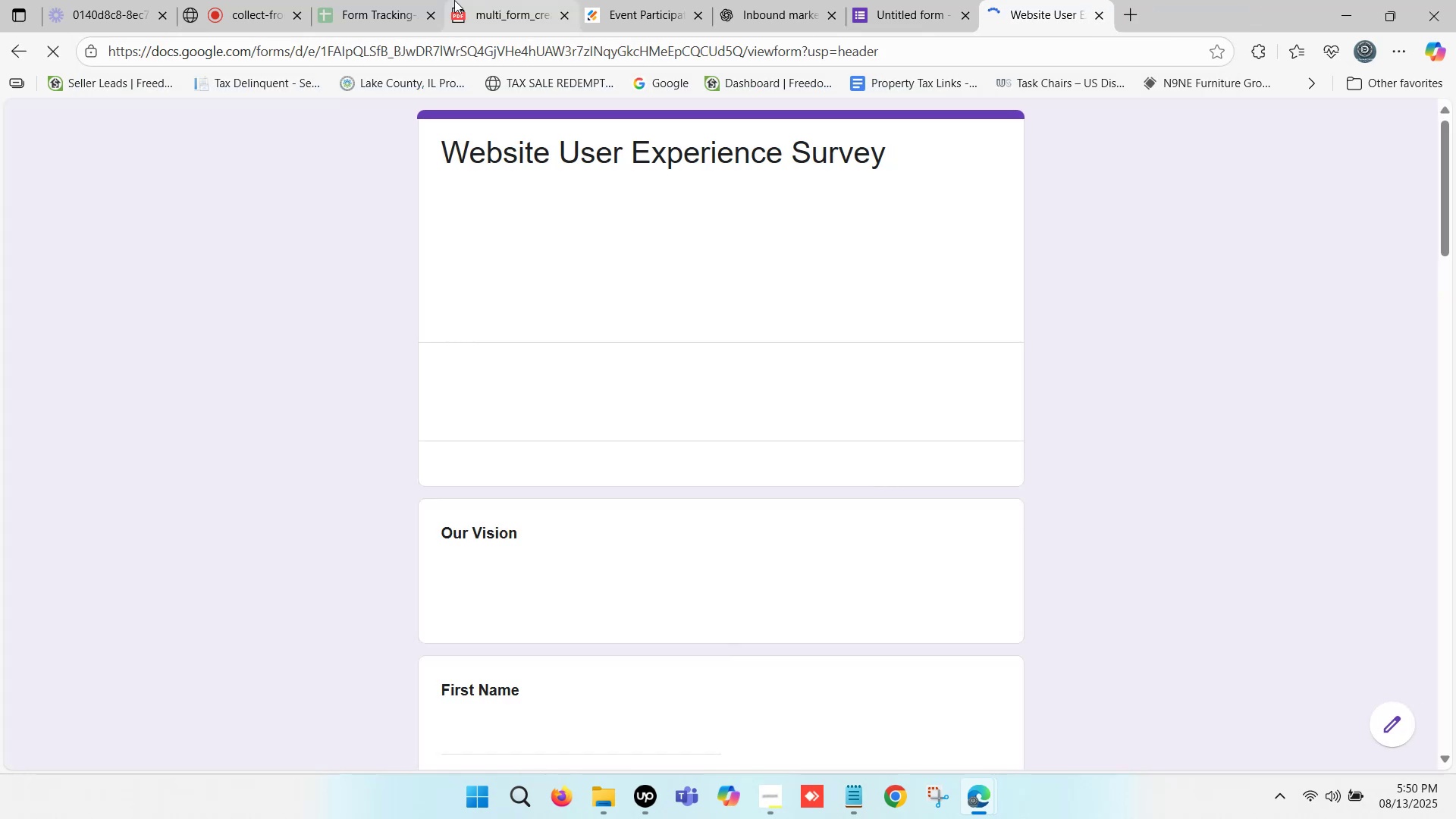 
left_click([399, 0])
 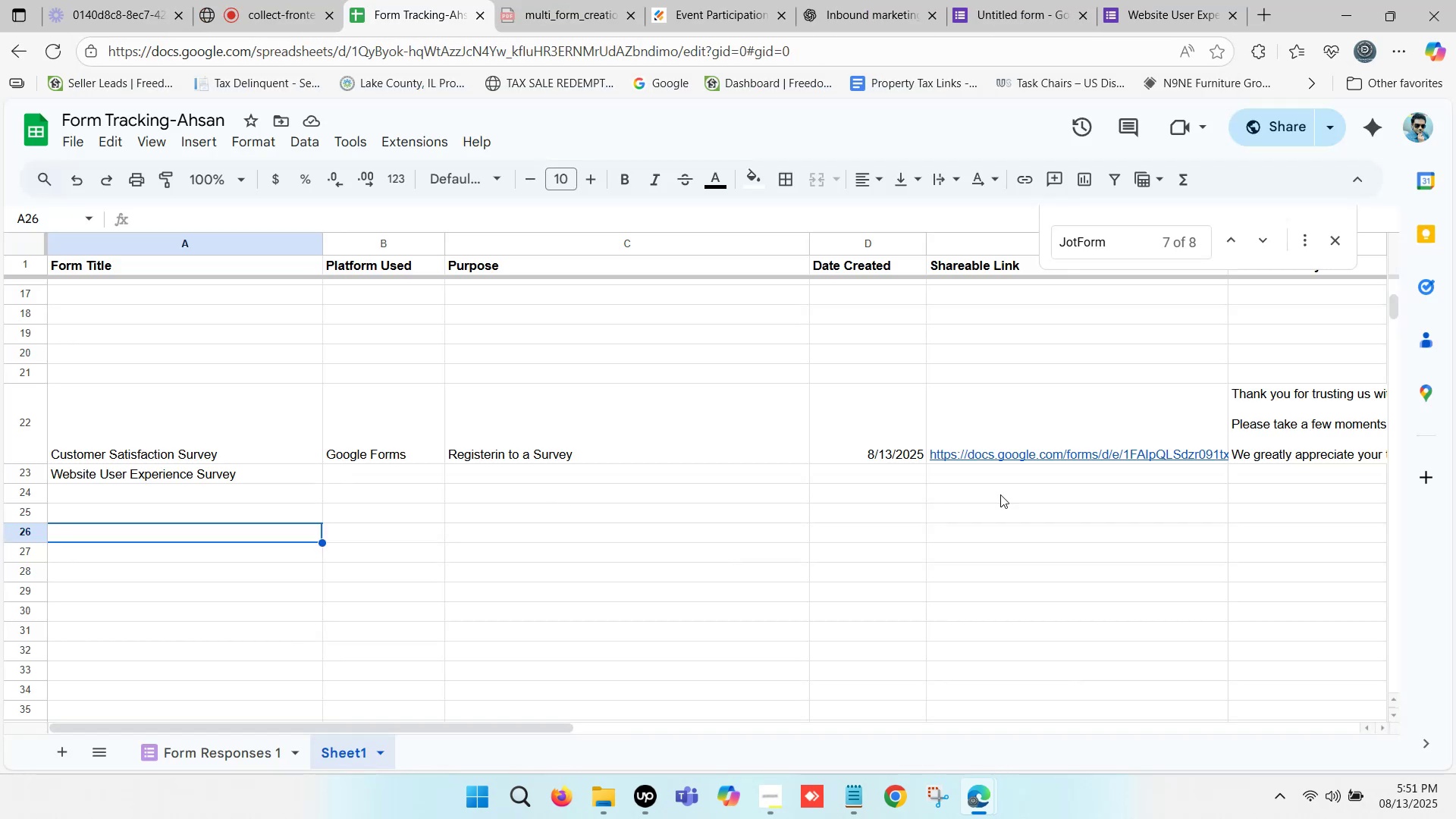 
double_click([1006, 472])
 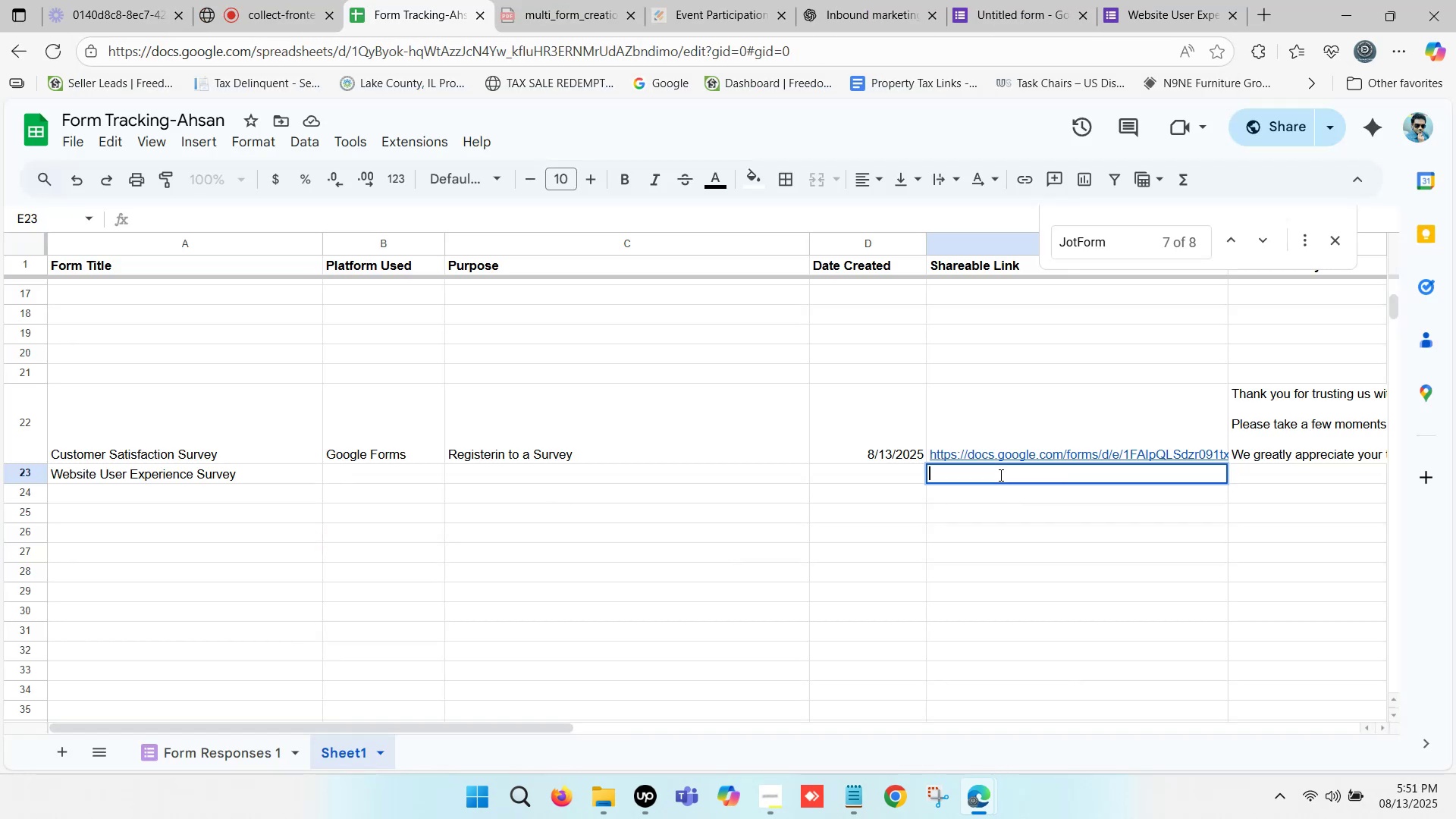 
key(Control+V)
 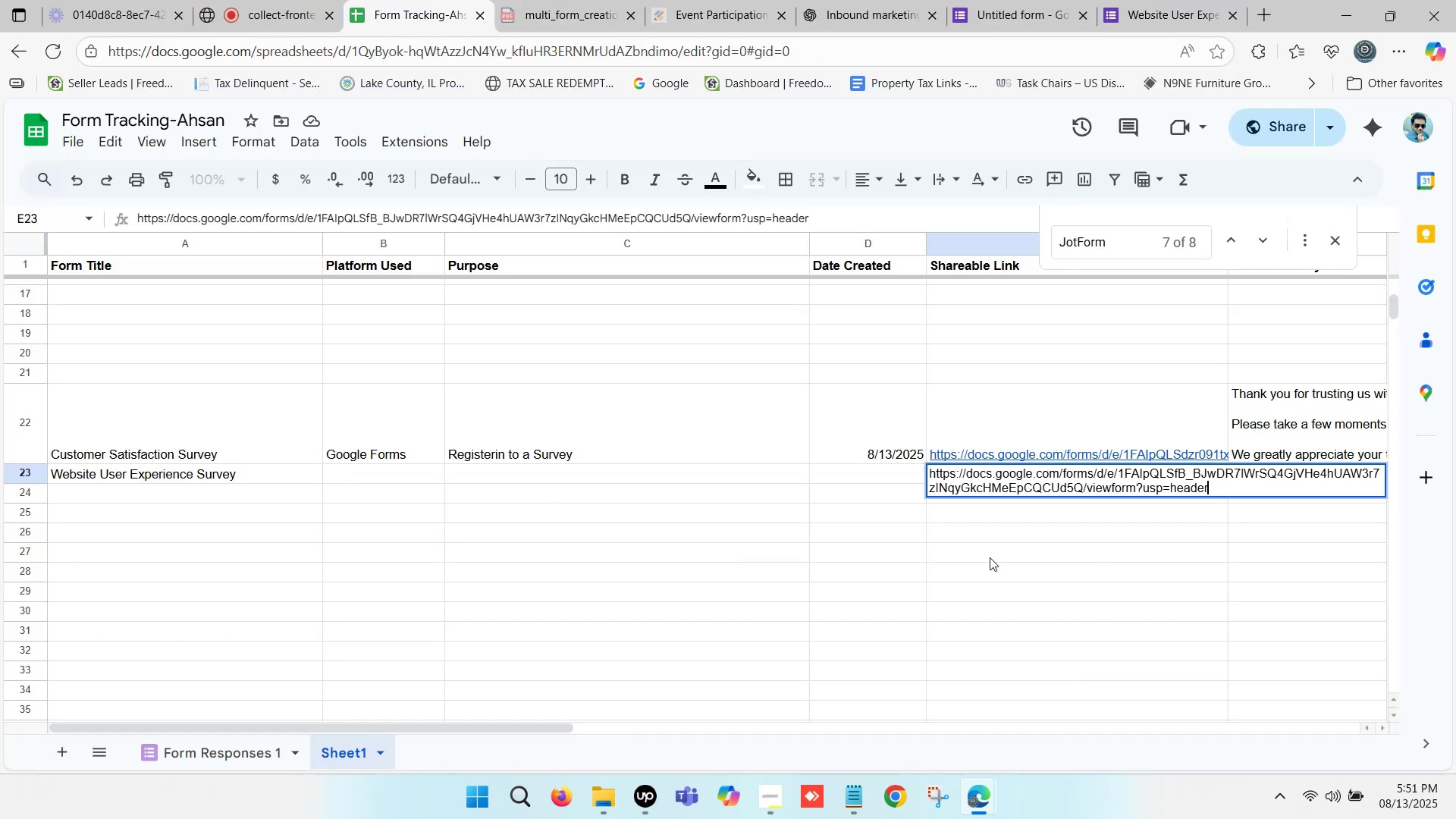 
left_click([975, 560])
 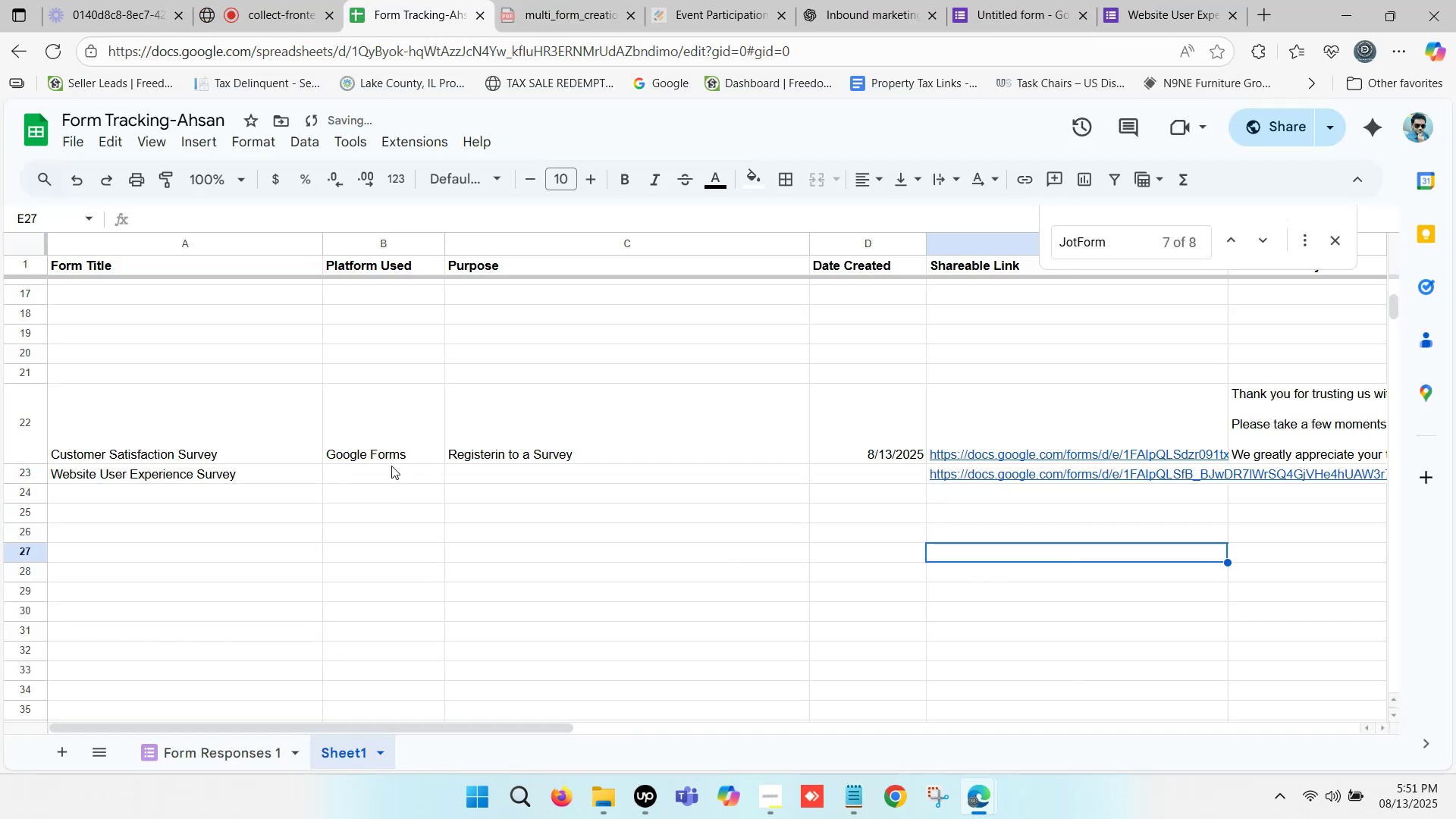 
left_click_drag(start_coordinate=[396, 457], to_coordinate=[860, 444])
 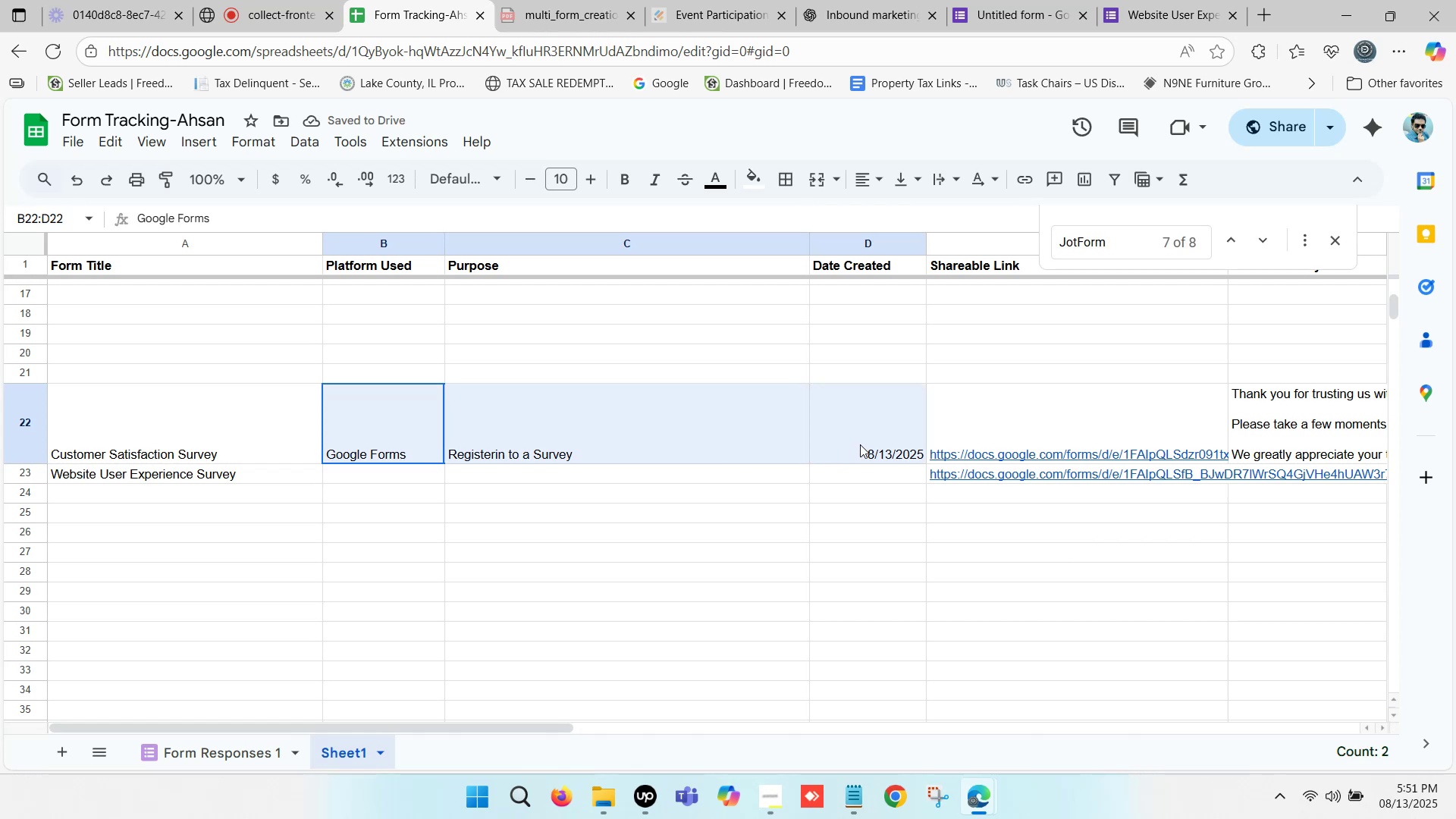 
key(Control+ControlLeft)
 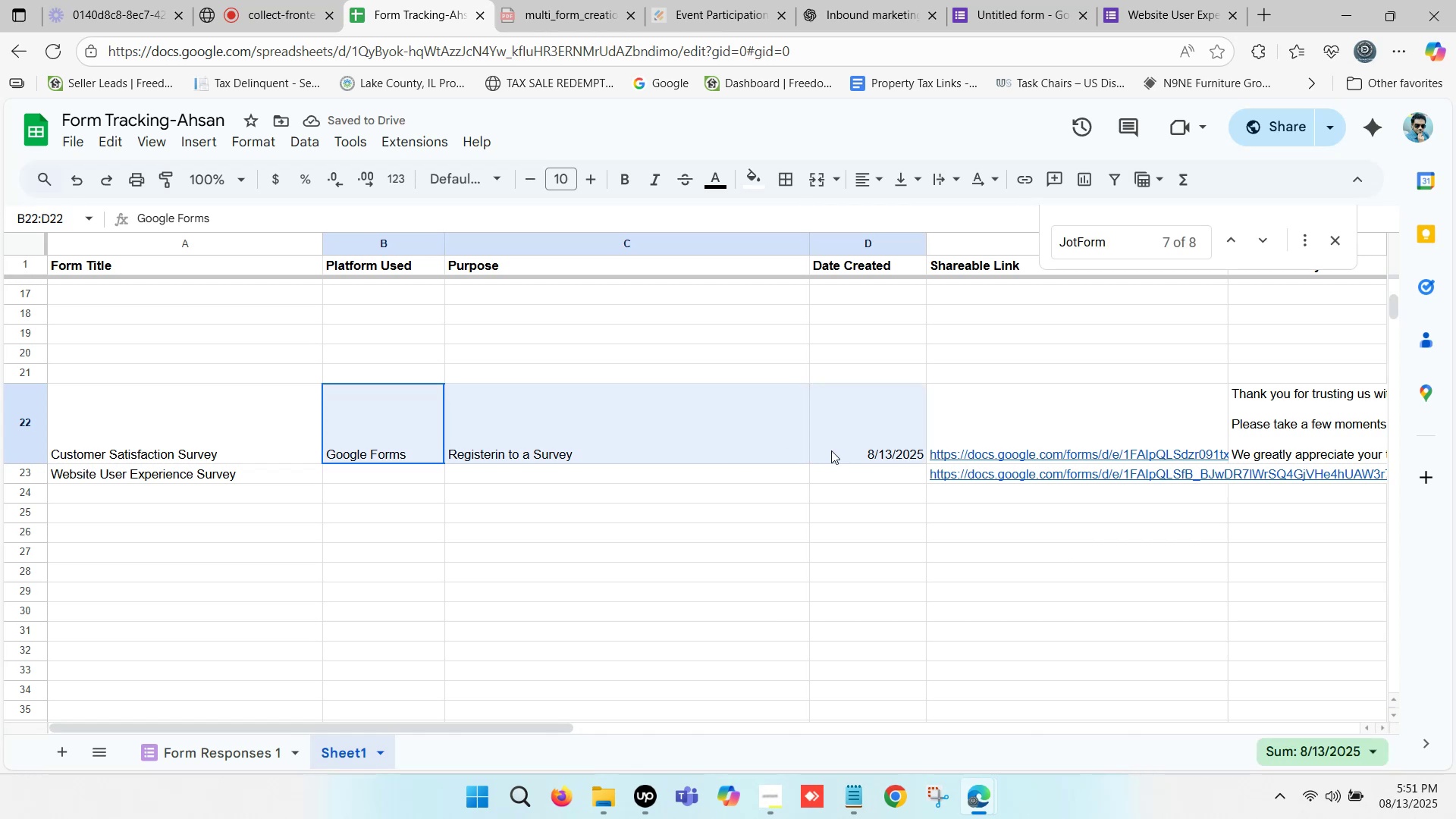 
key(Control+C)
 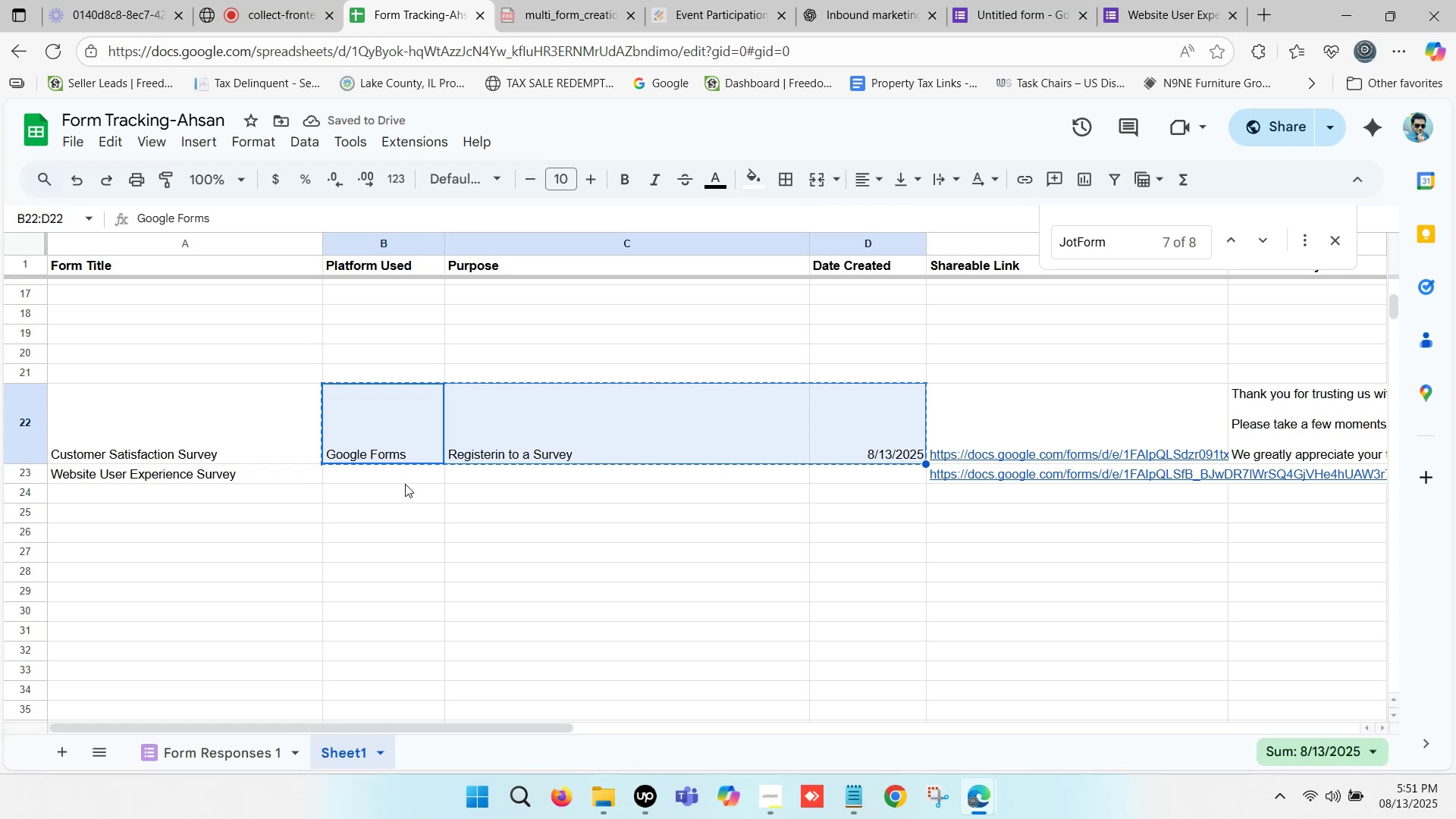 
left_click([391, 477])
 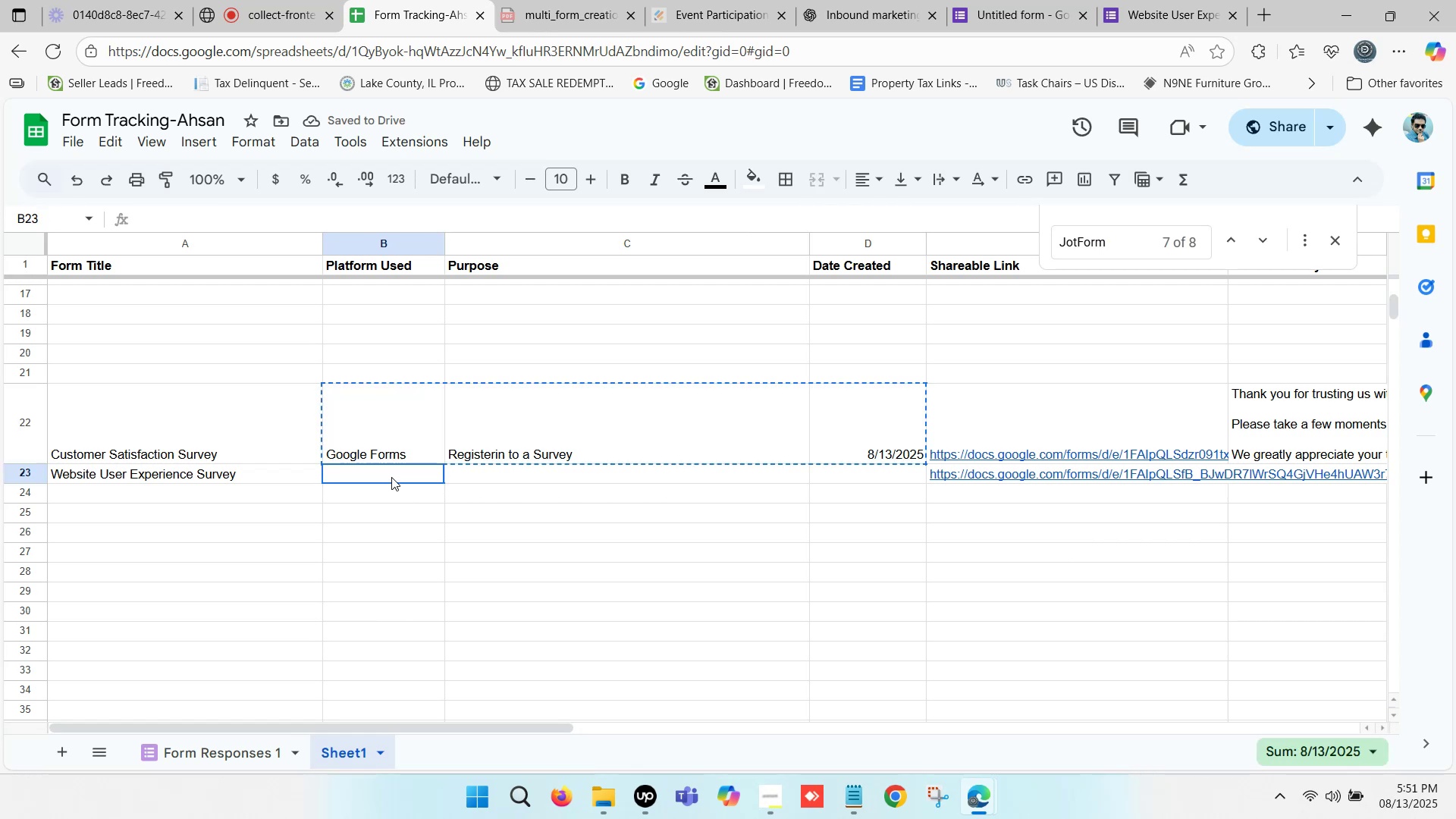 
key(Control+V)
 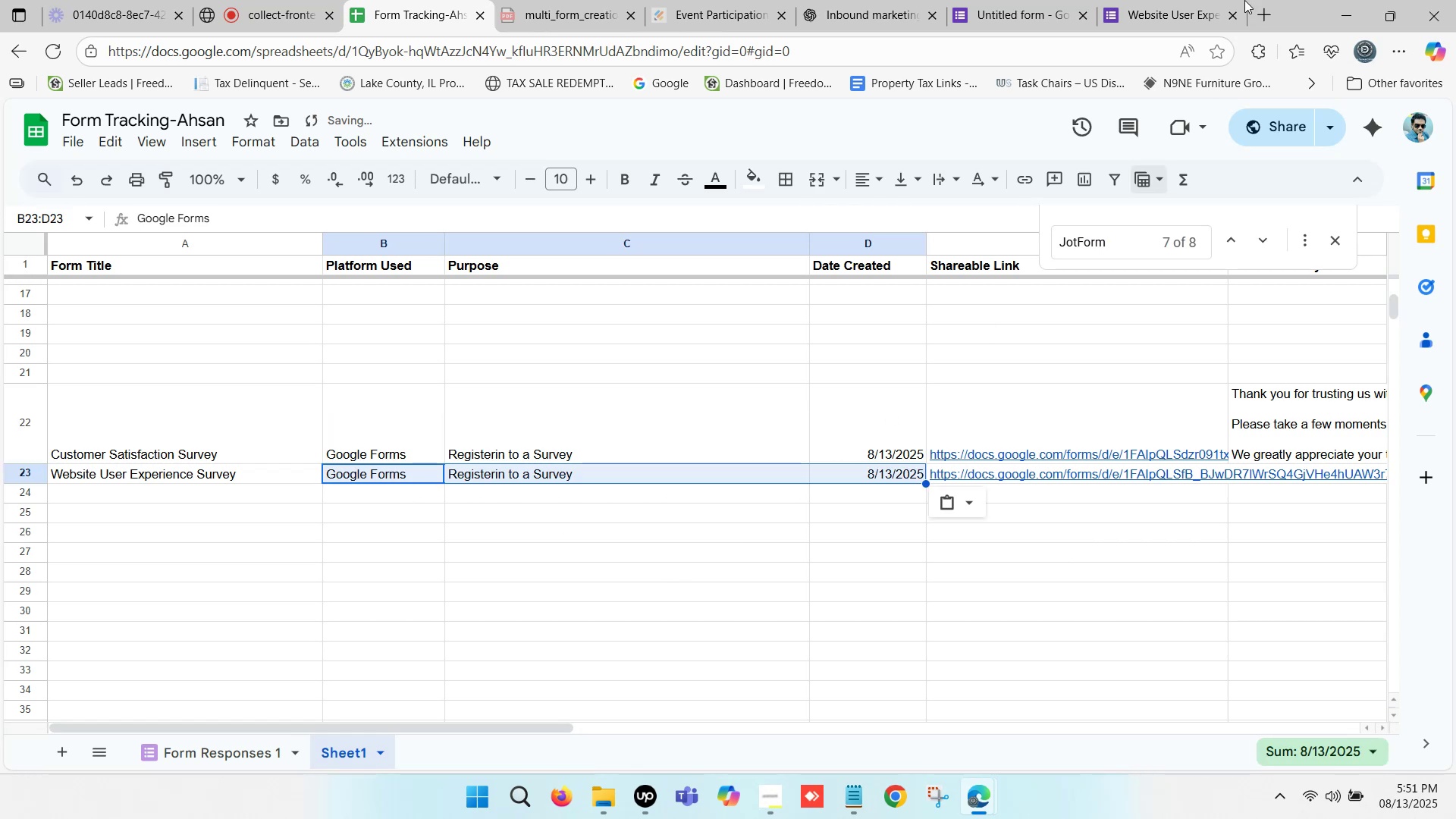 
left_click([1199, 0])
 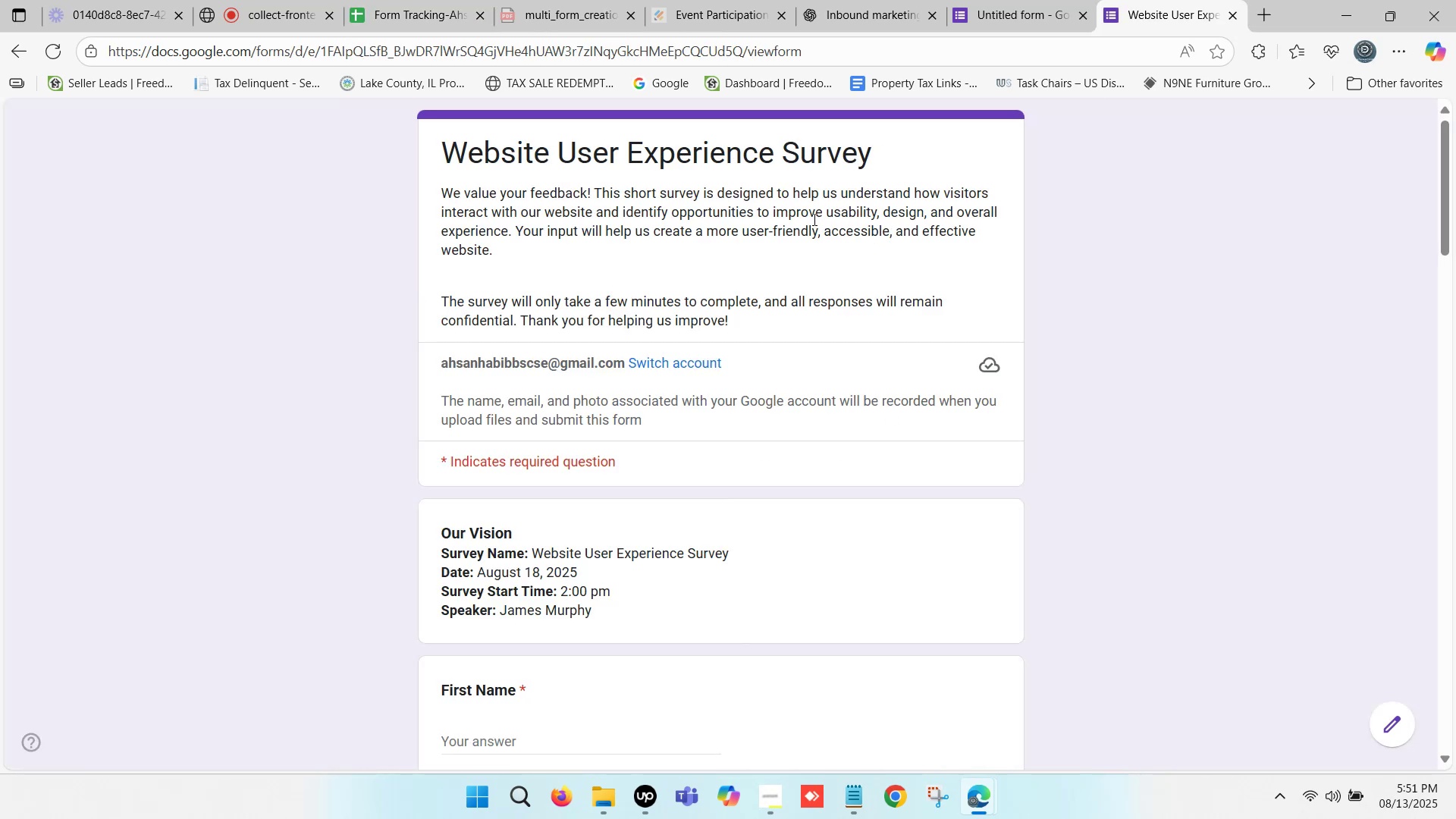 
scroll: coordinate [784, 221], scroll_direction: down, amount: 1.0
 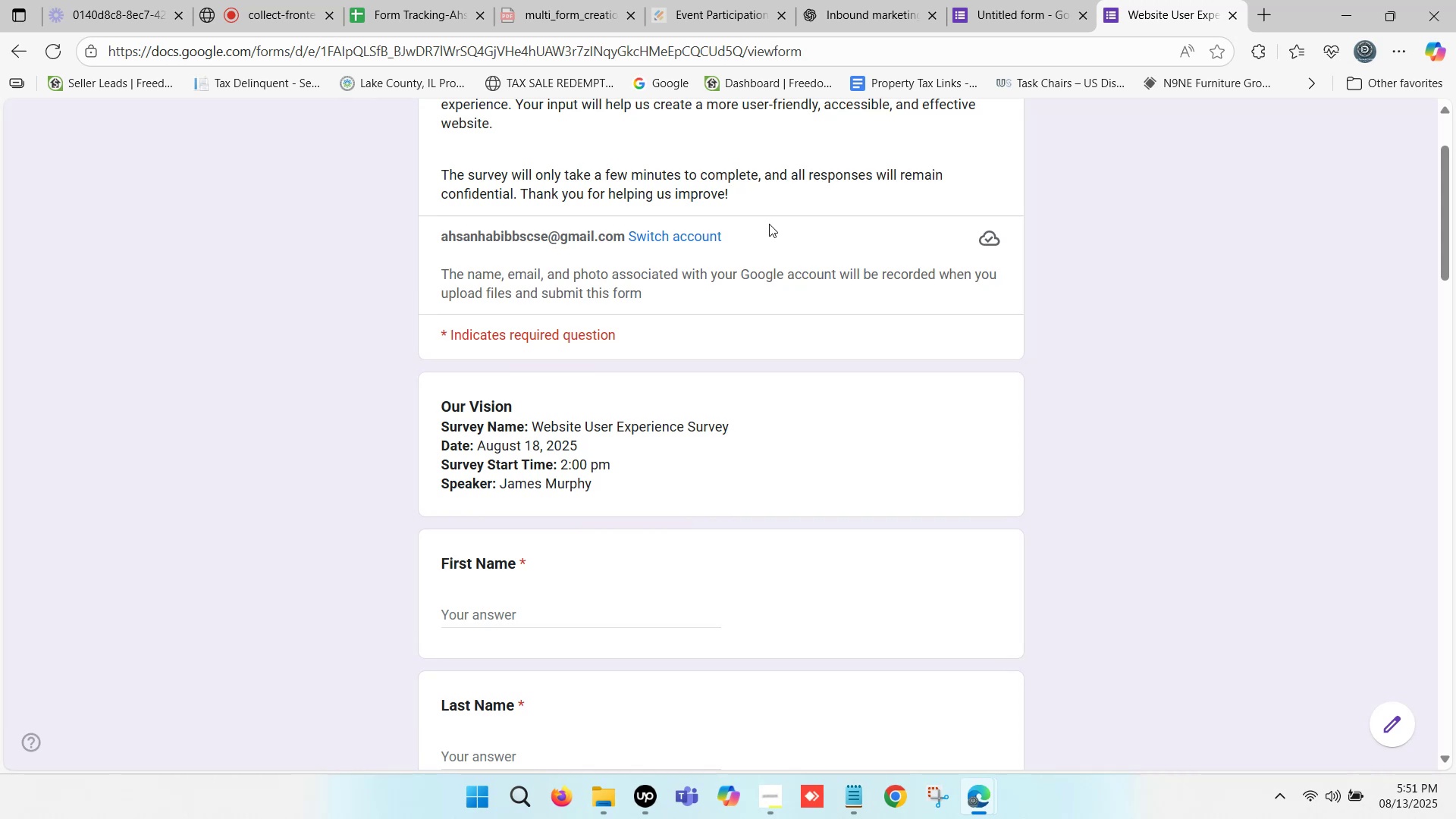 
wait(5.42)
 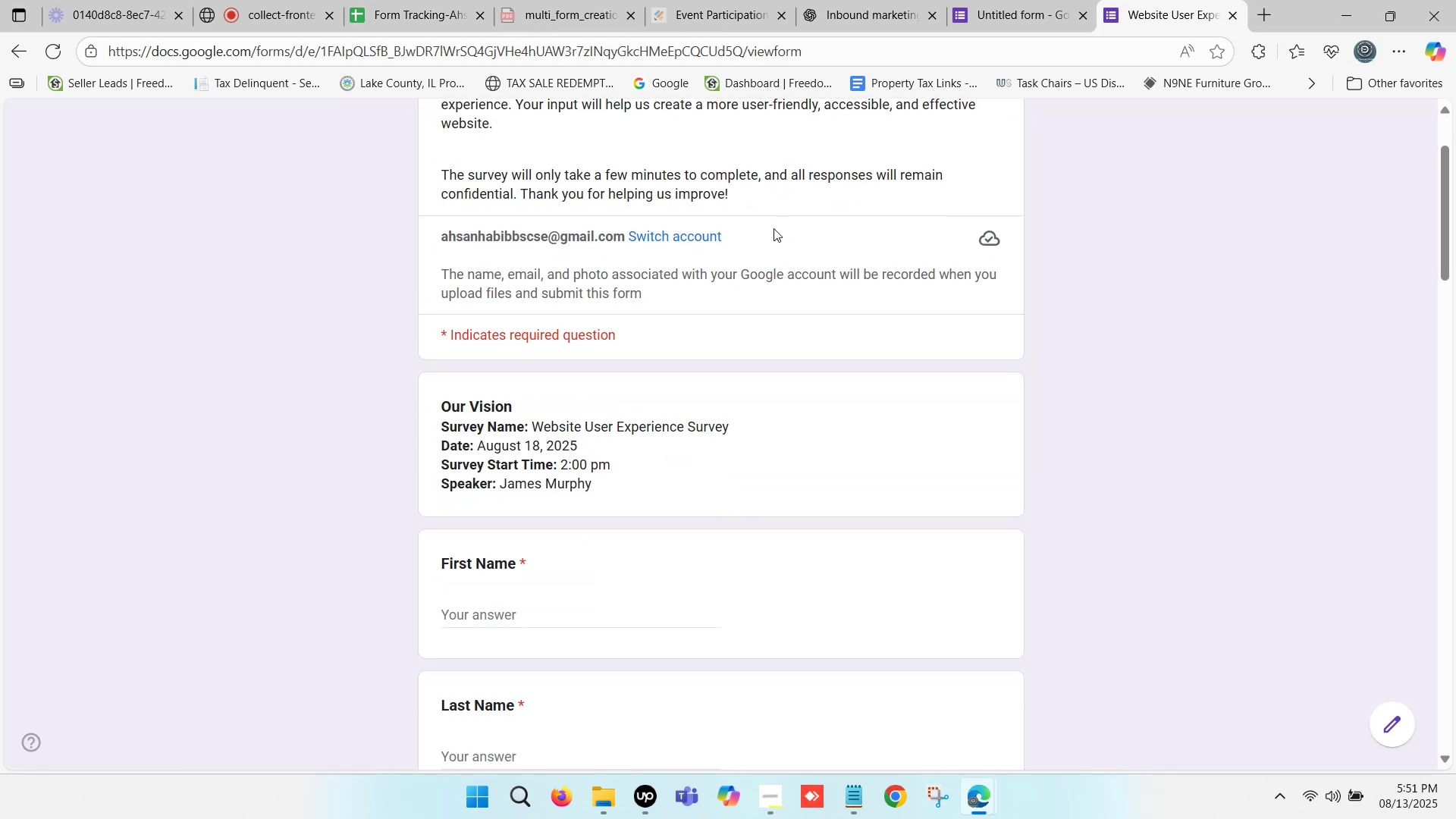 
scroll: coordinate [739, 233], scroll_direction: down, amount: 6.0
 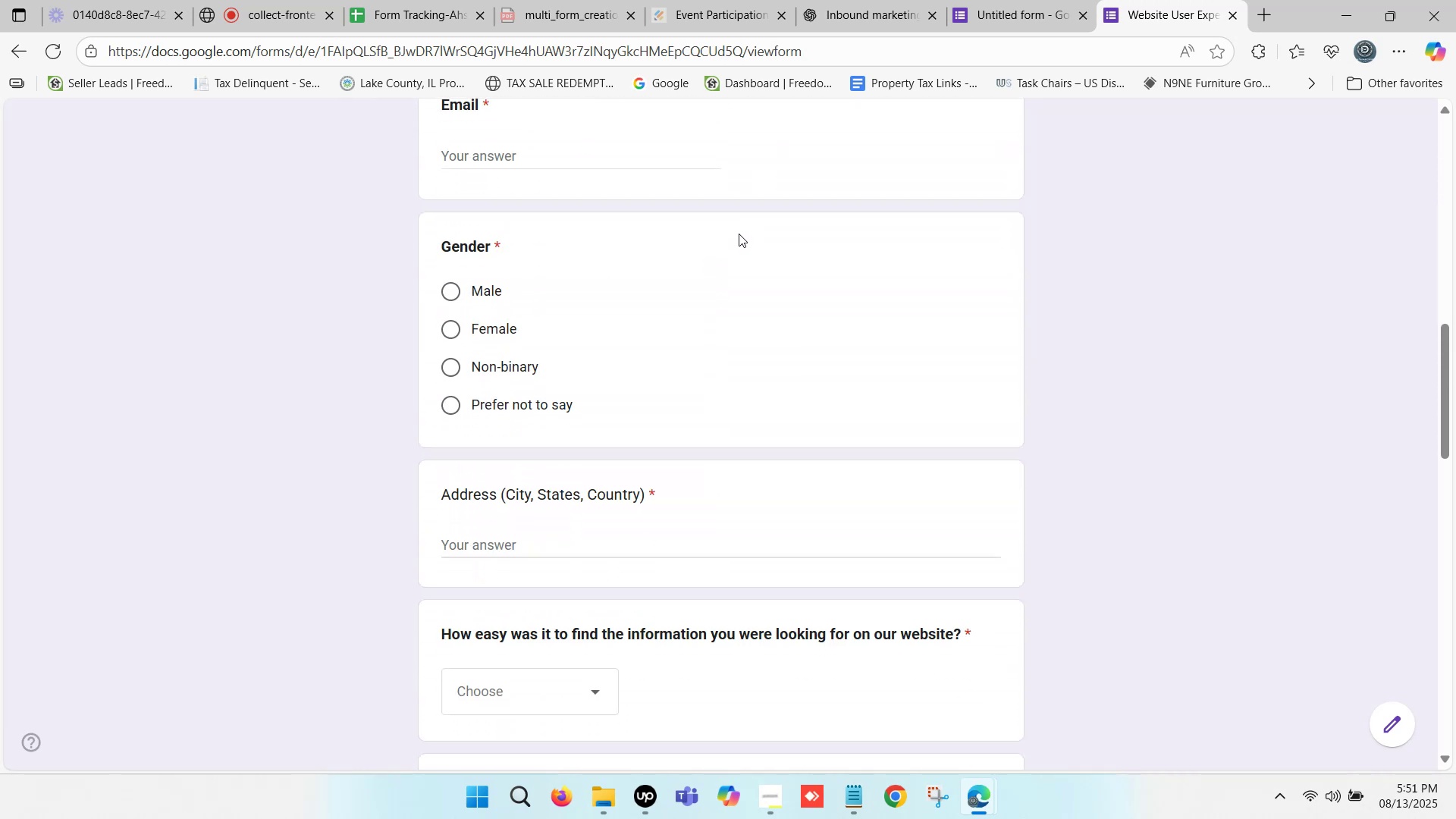 
scroll: coordinate [746, 234], scroll_direction: down, amount: 10.0
 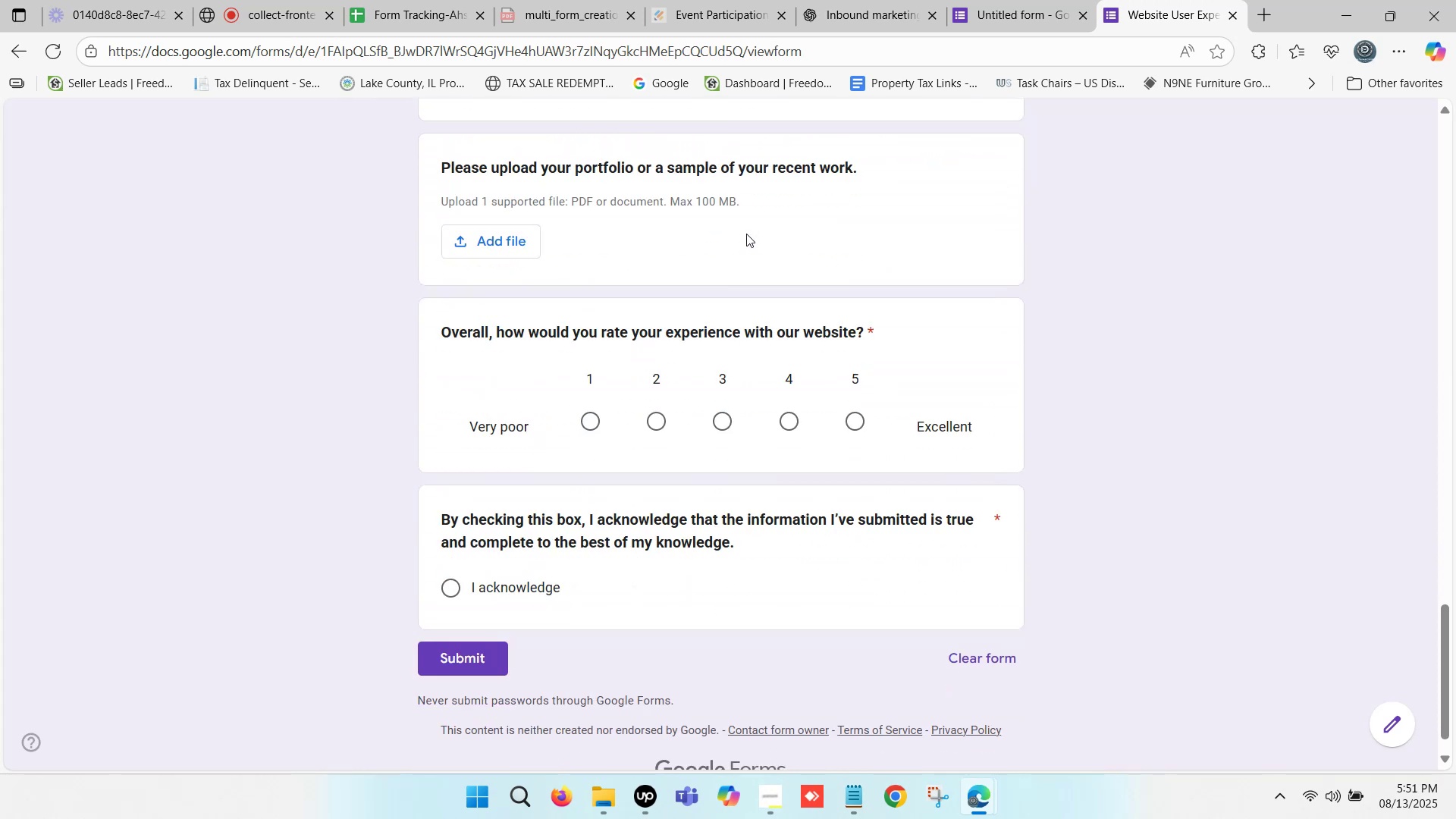 
scroll: coordinate [749, 226], scroll_direction: up, amount: 24.0
 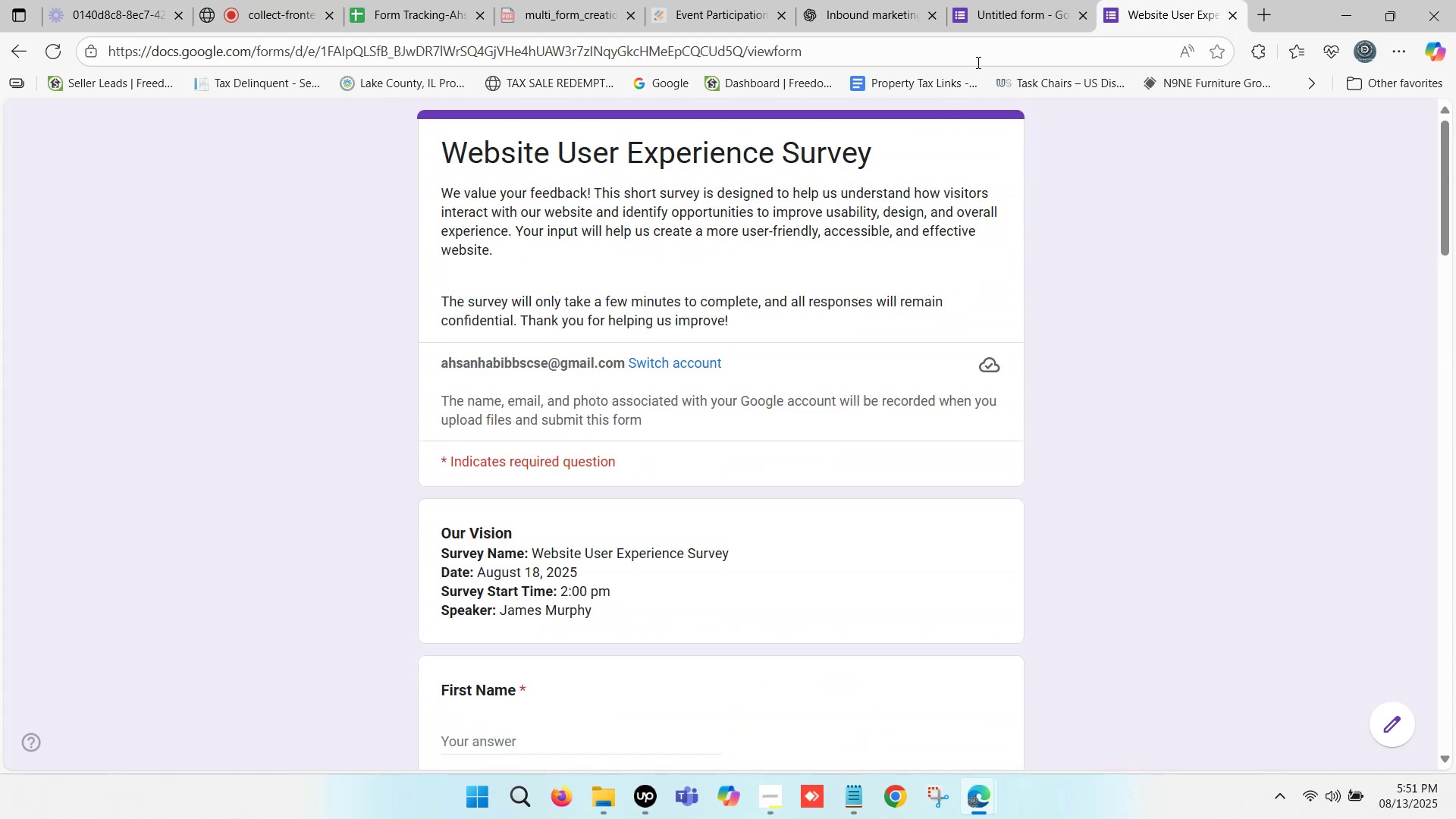 
left_click([1159, 0])
 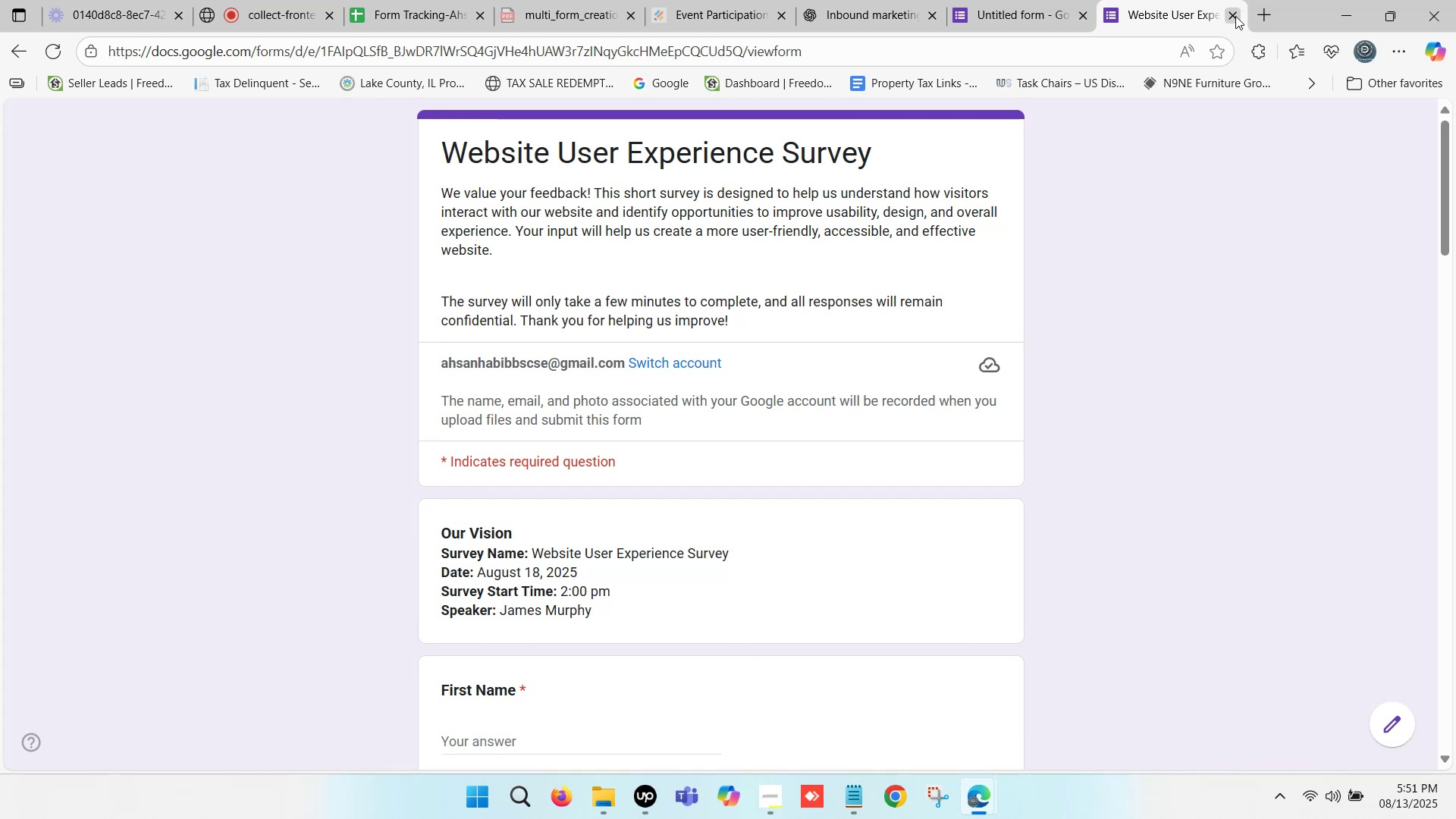 
left_click([1235, 16])
 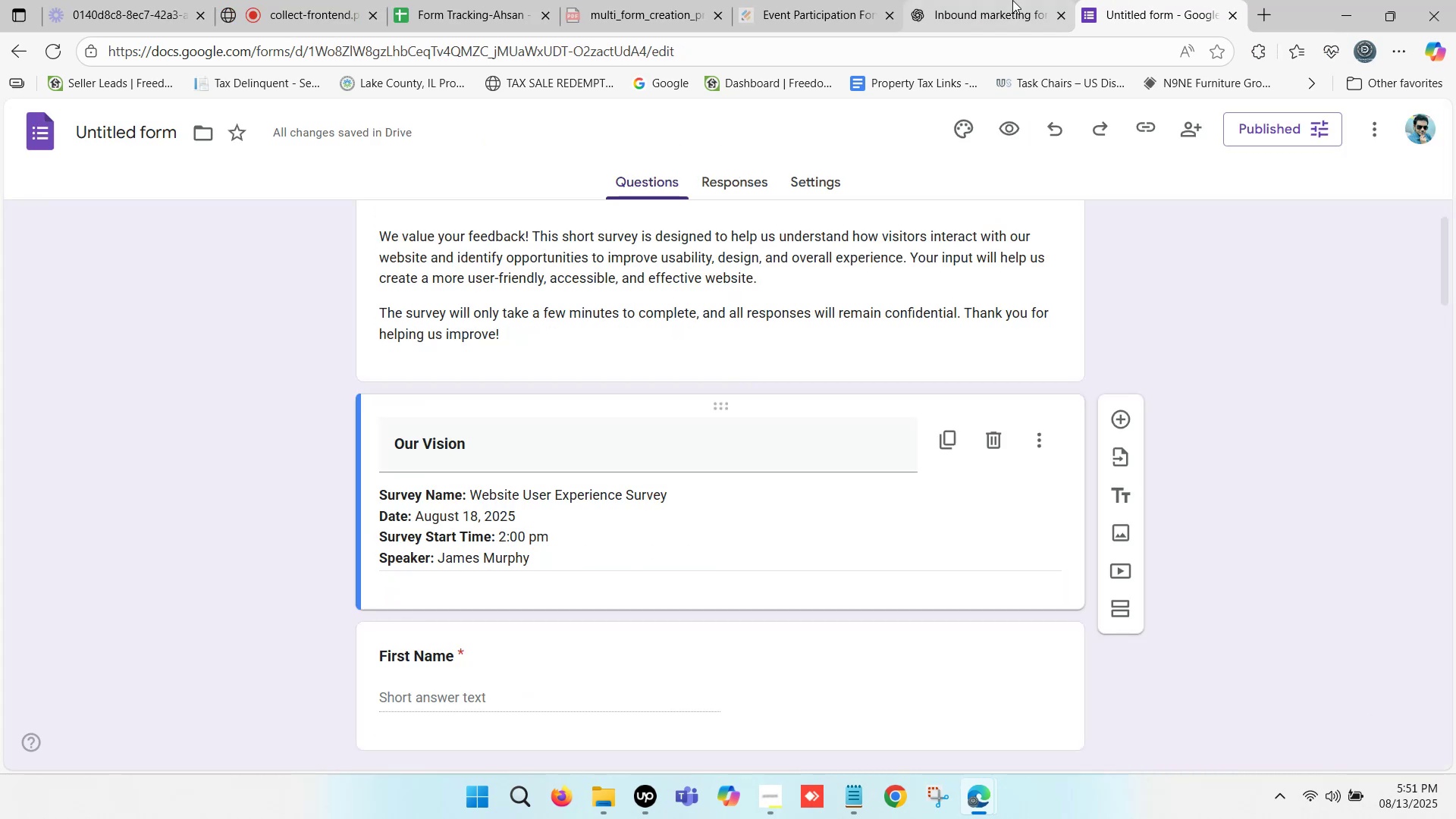 
left_click([1012, 0])
 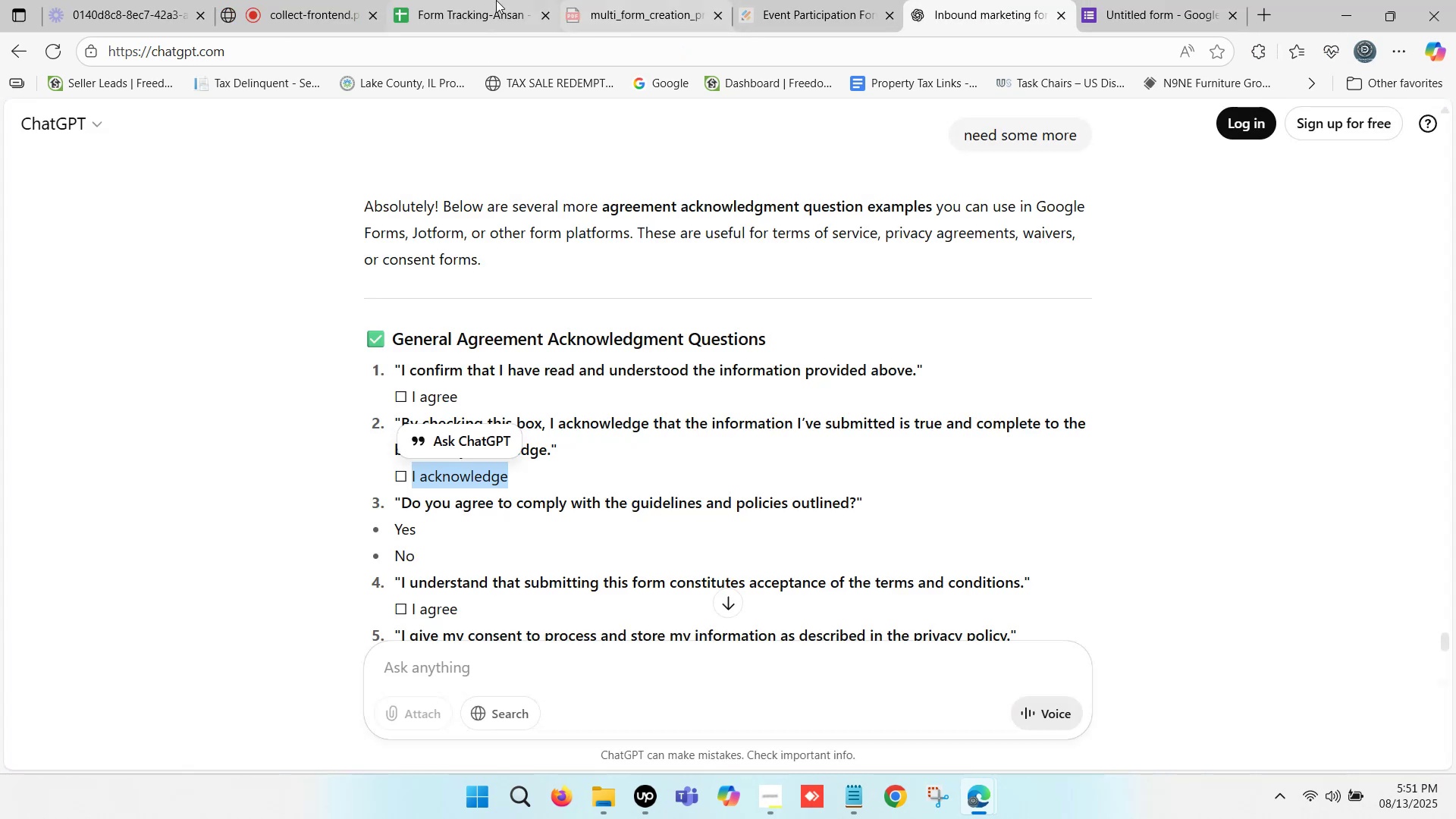 
left_click([492, 0])
 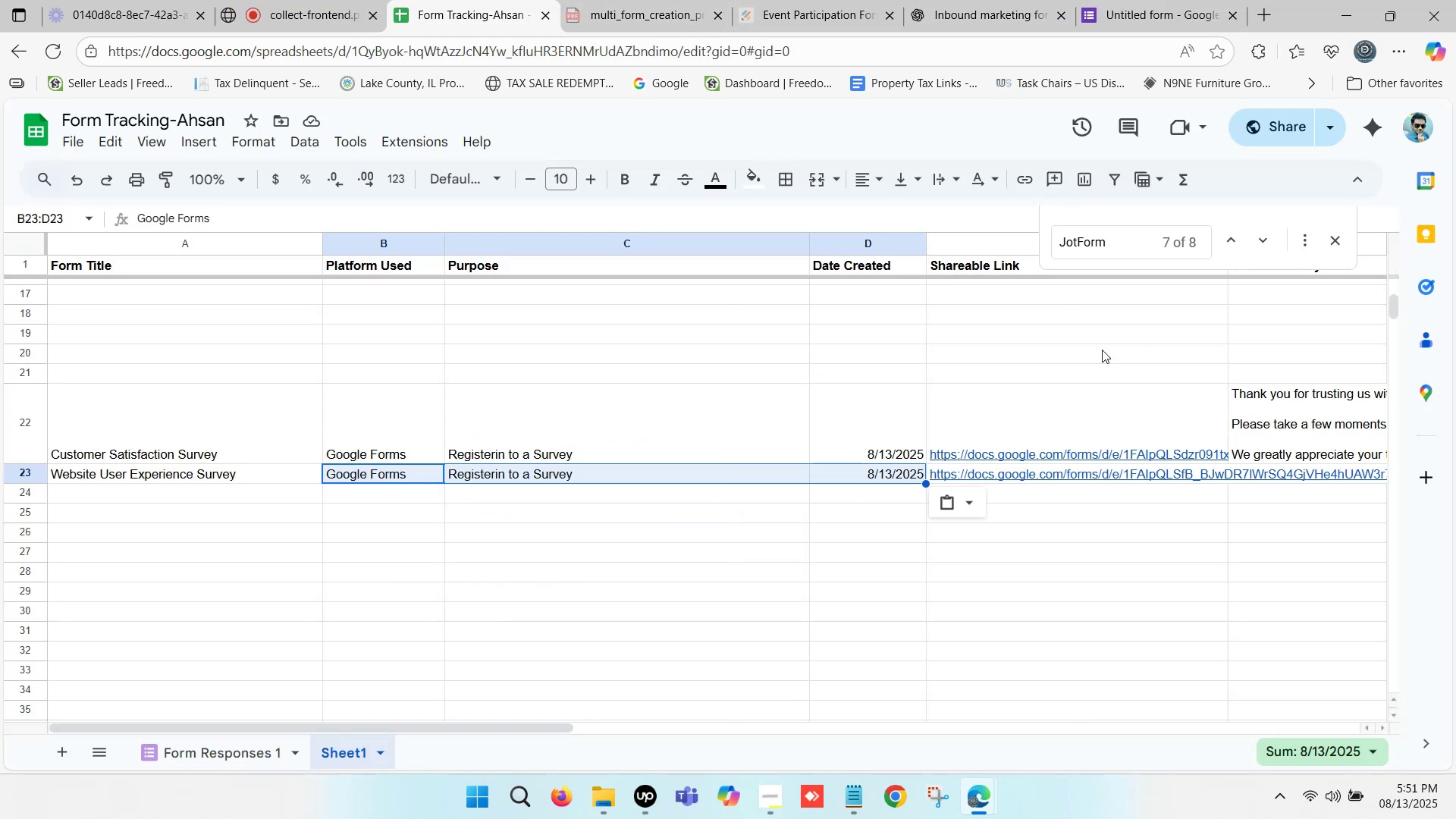 
left_click([1038, 306])
 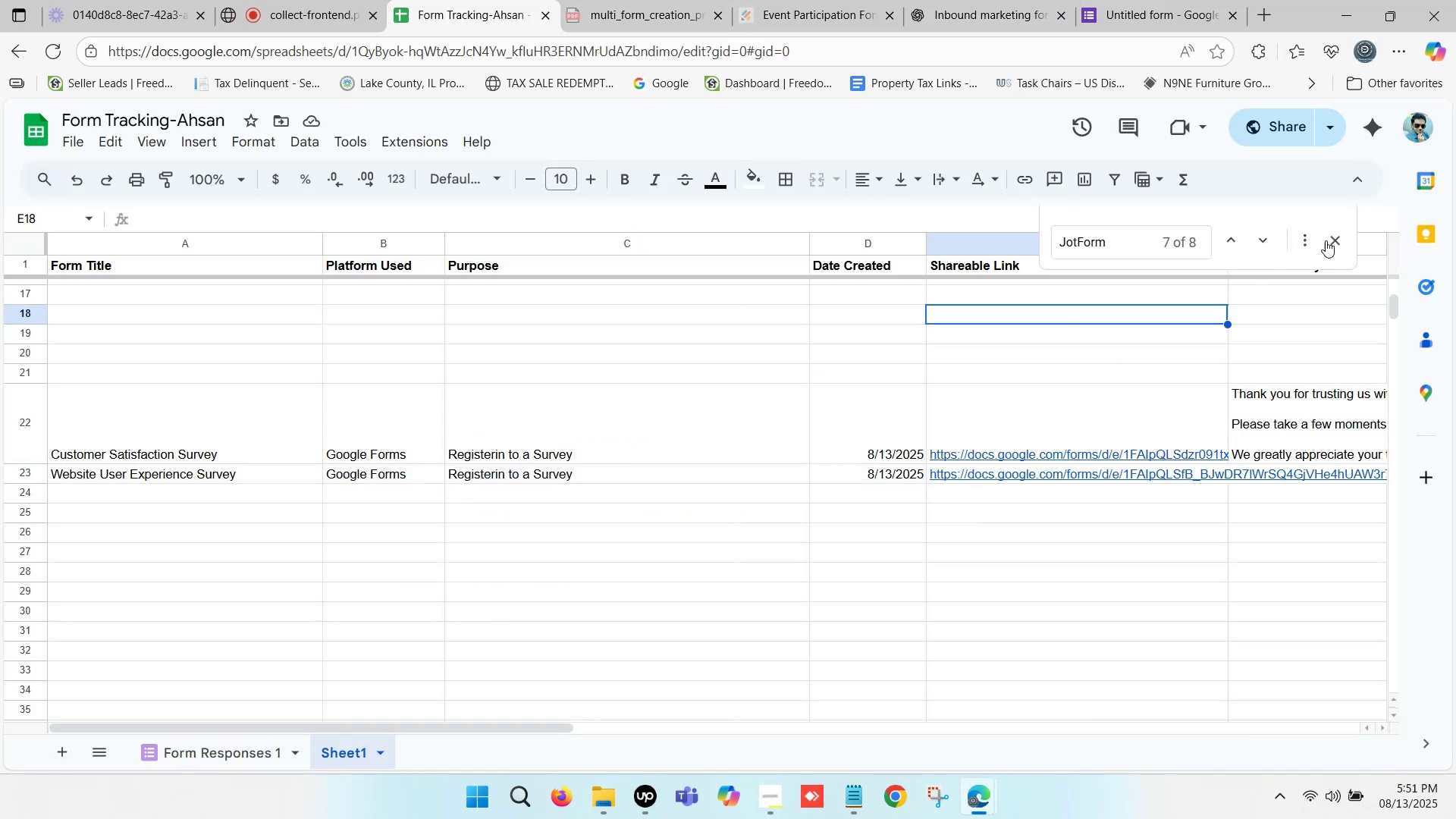 
left_click([1331, 240])
 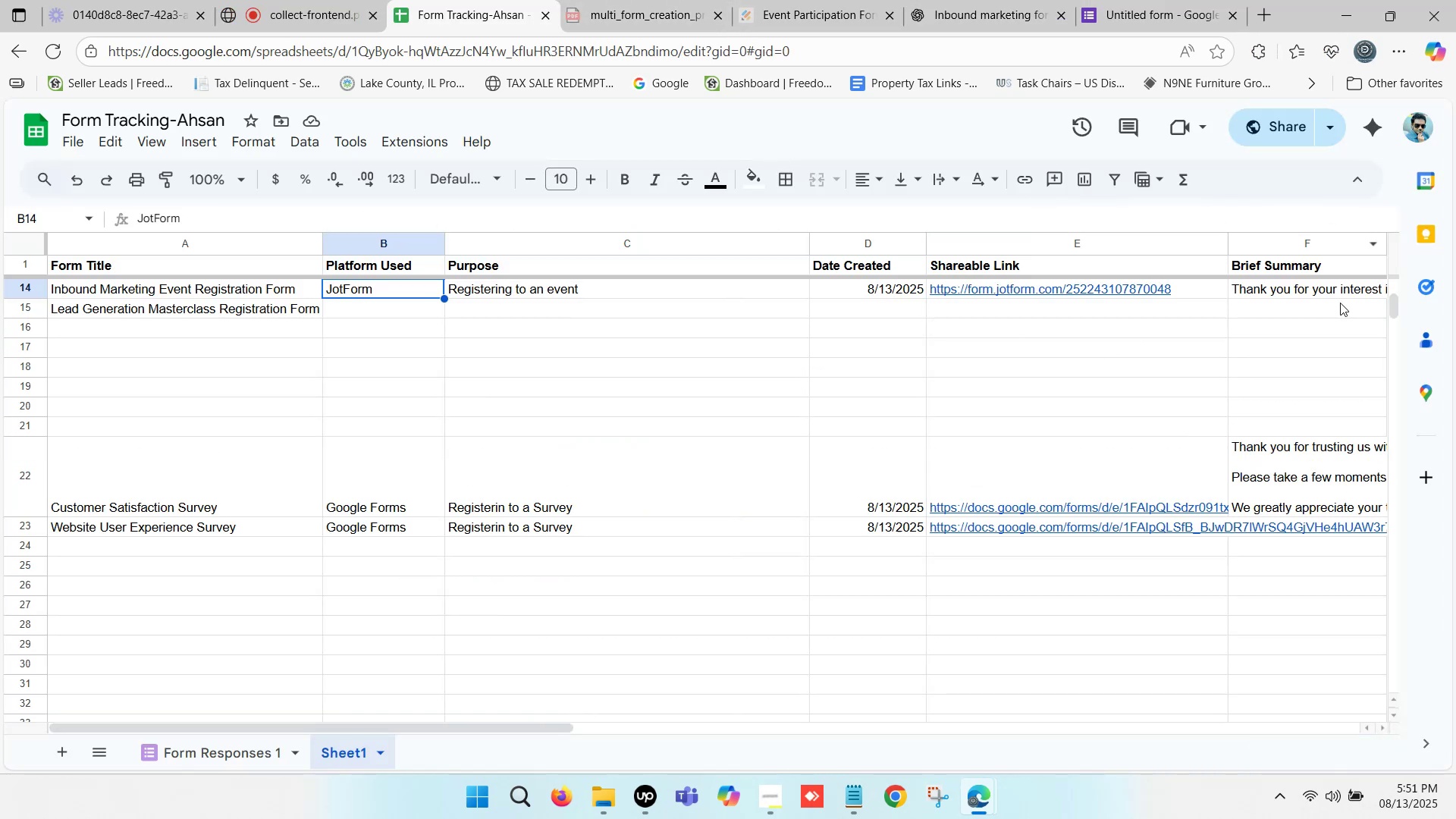 
left_click([1278, 260])
 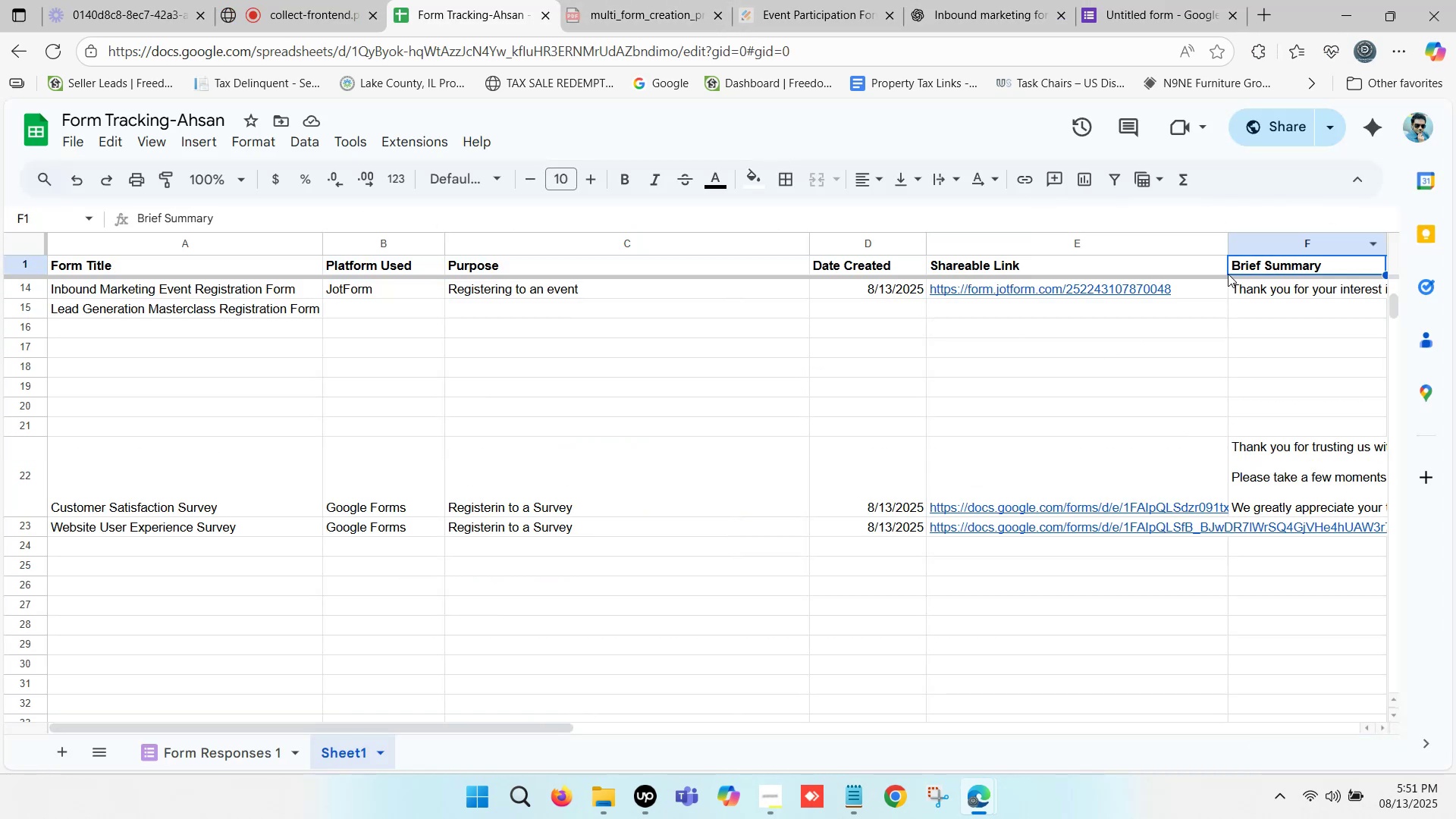 
key(Control+C)
 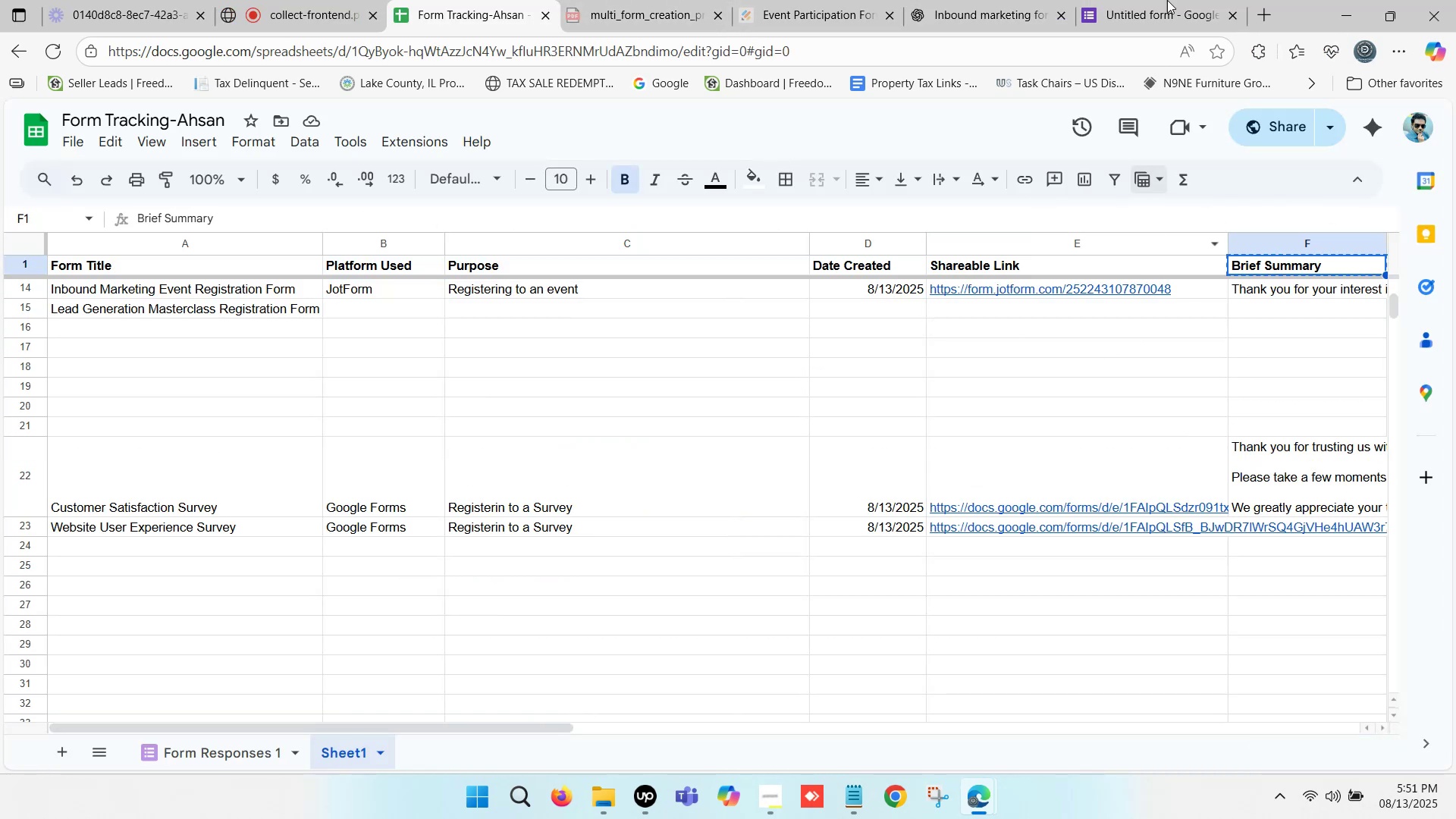 
left_click([1169, 0])
 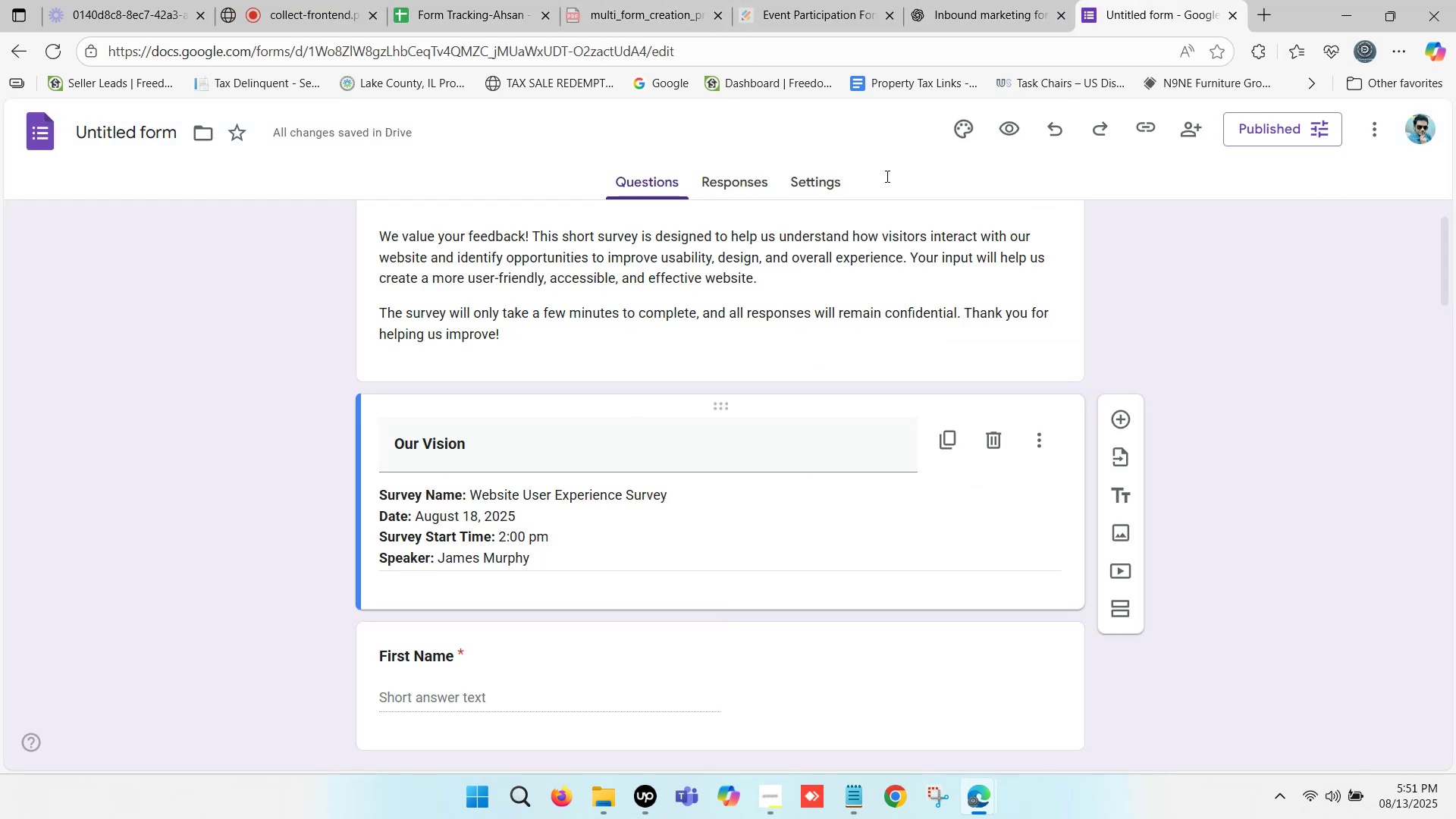 
left_click([979, 0])
 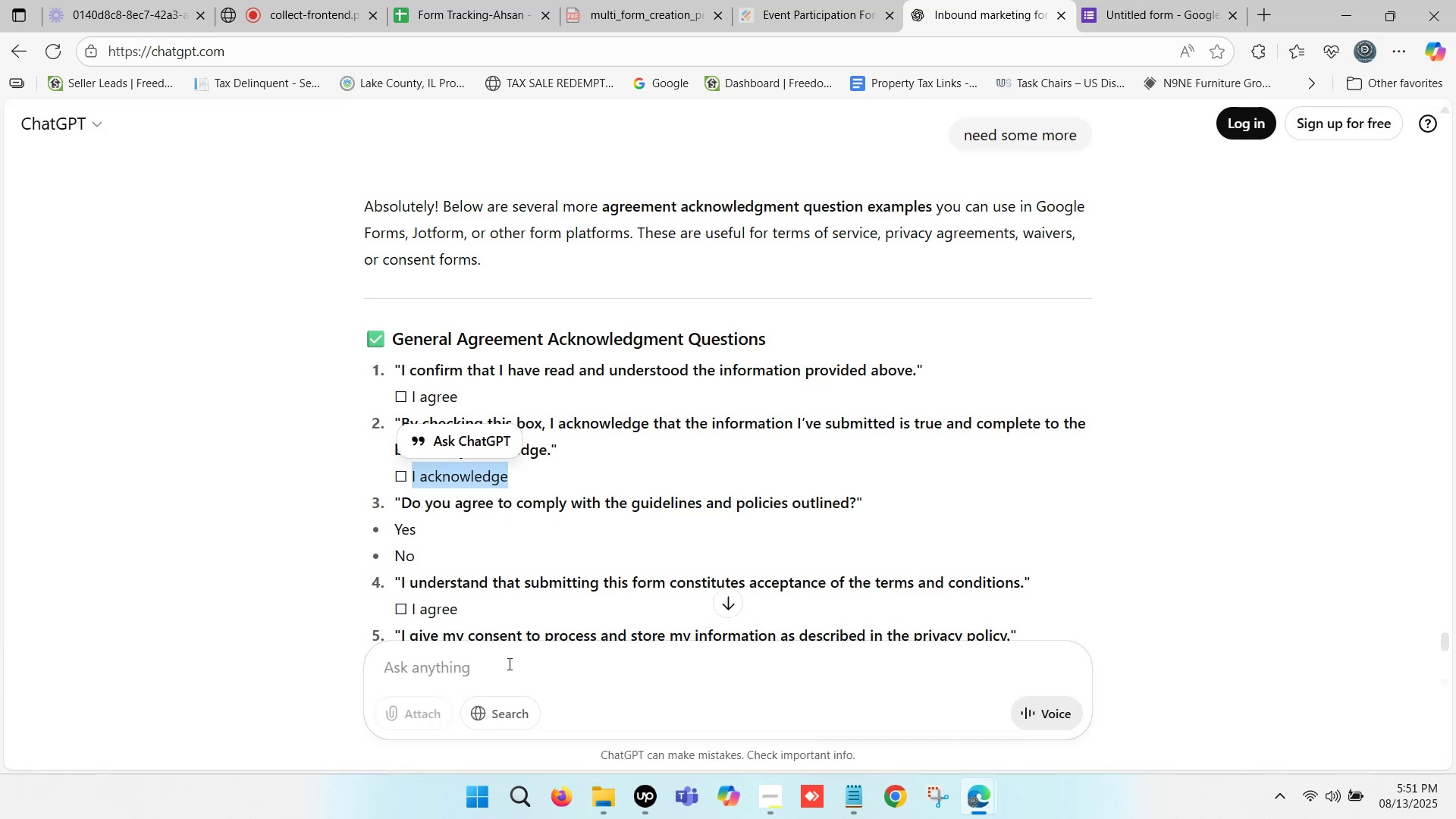 
left_click([484, 663])
 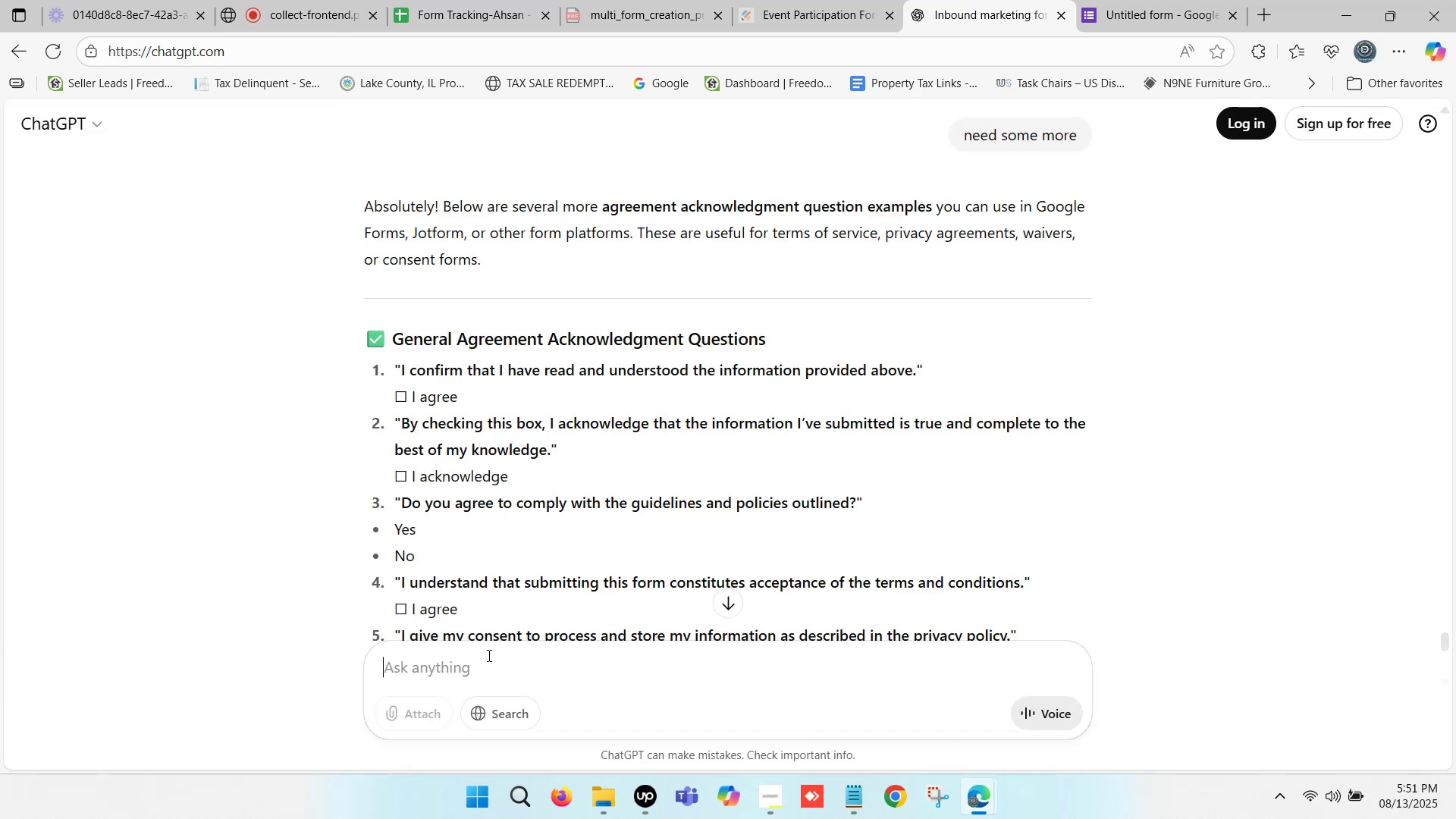 
key(Control+ControlLeft)
 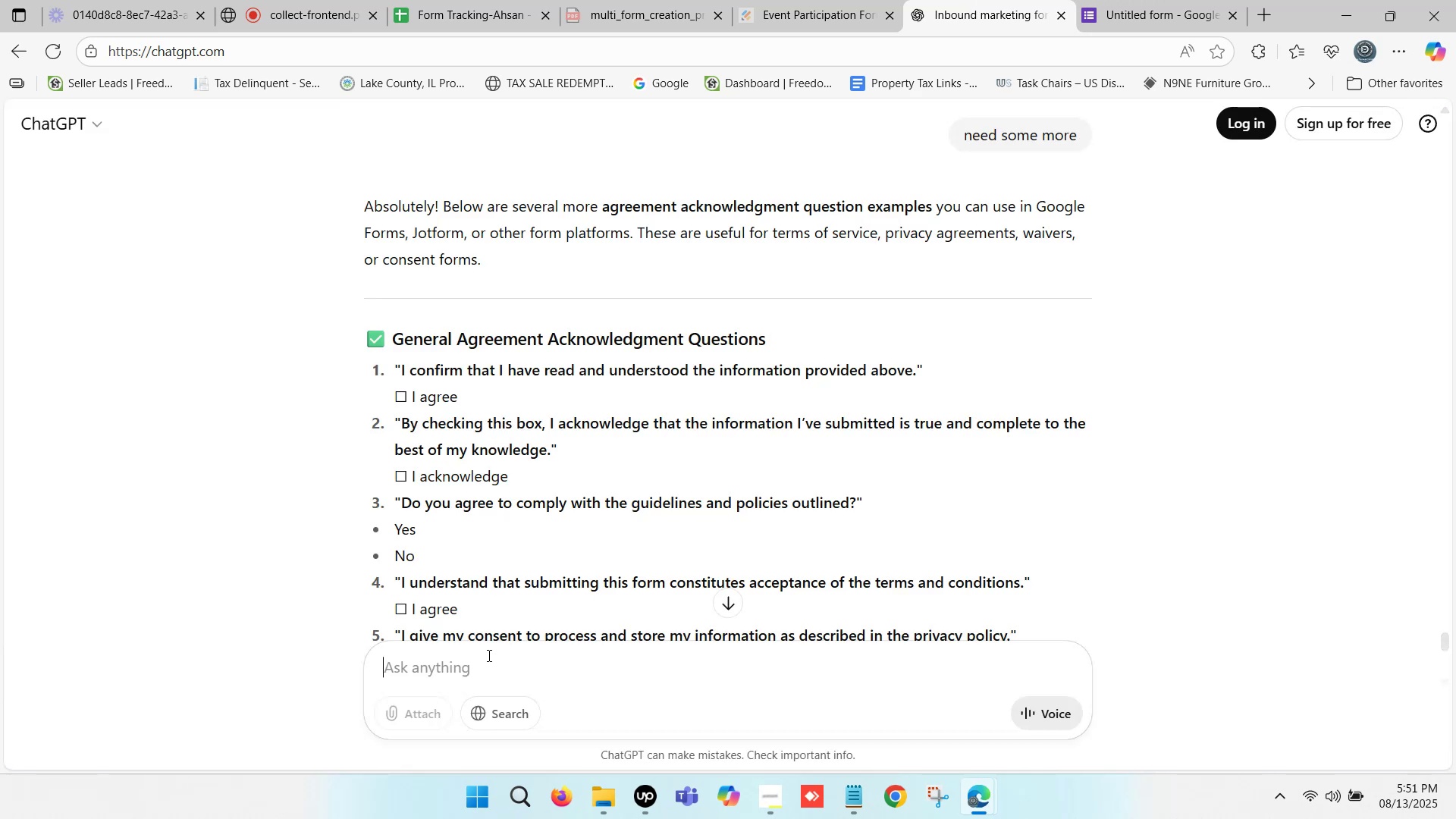 
key(Control+V)
 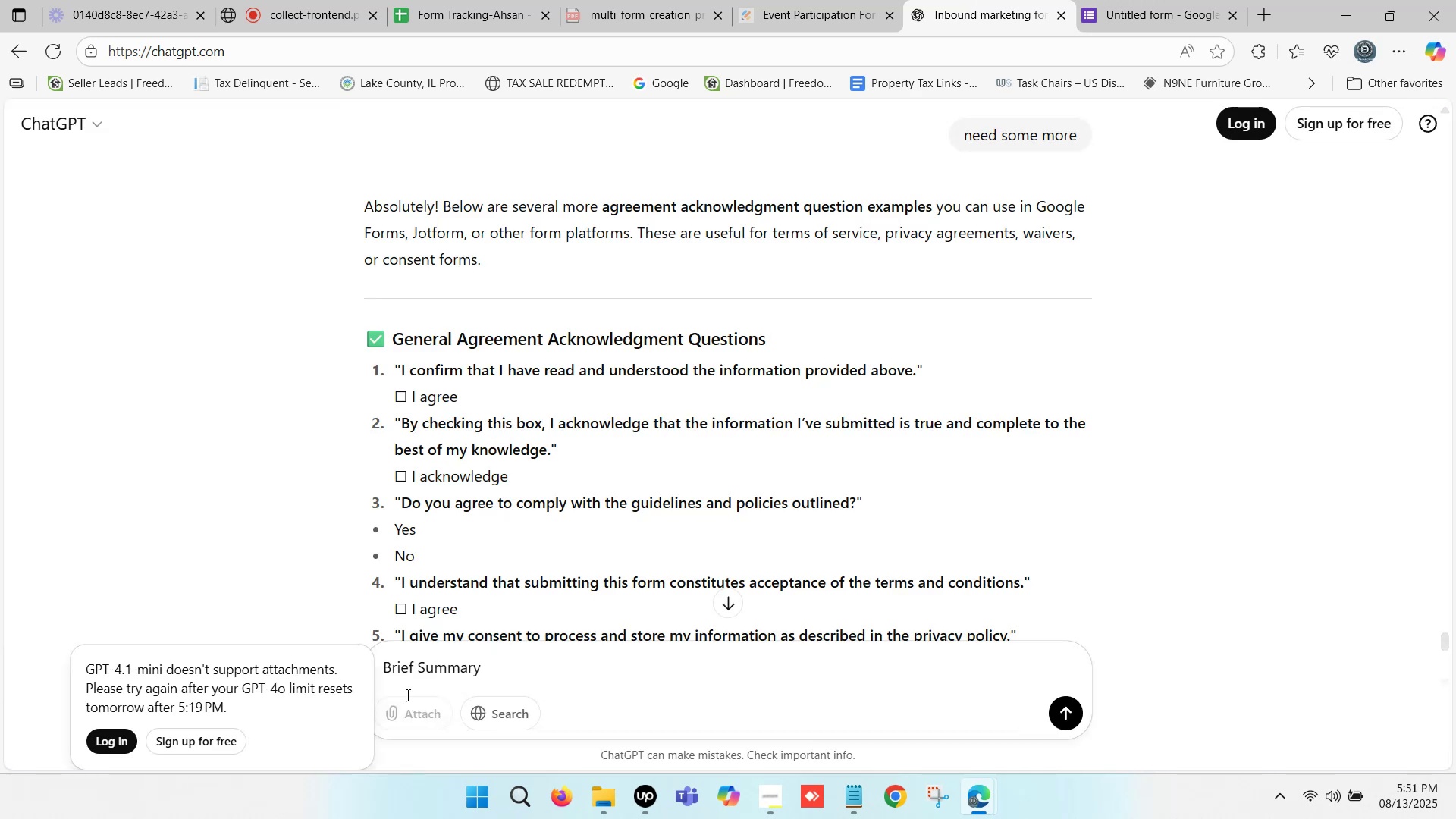 
key(Space)
 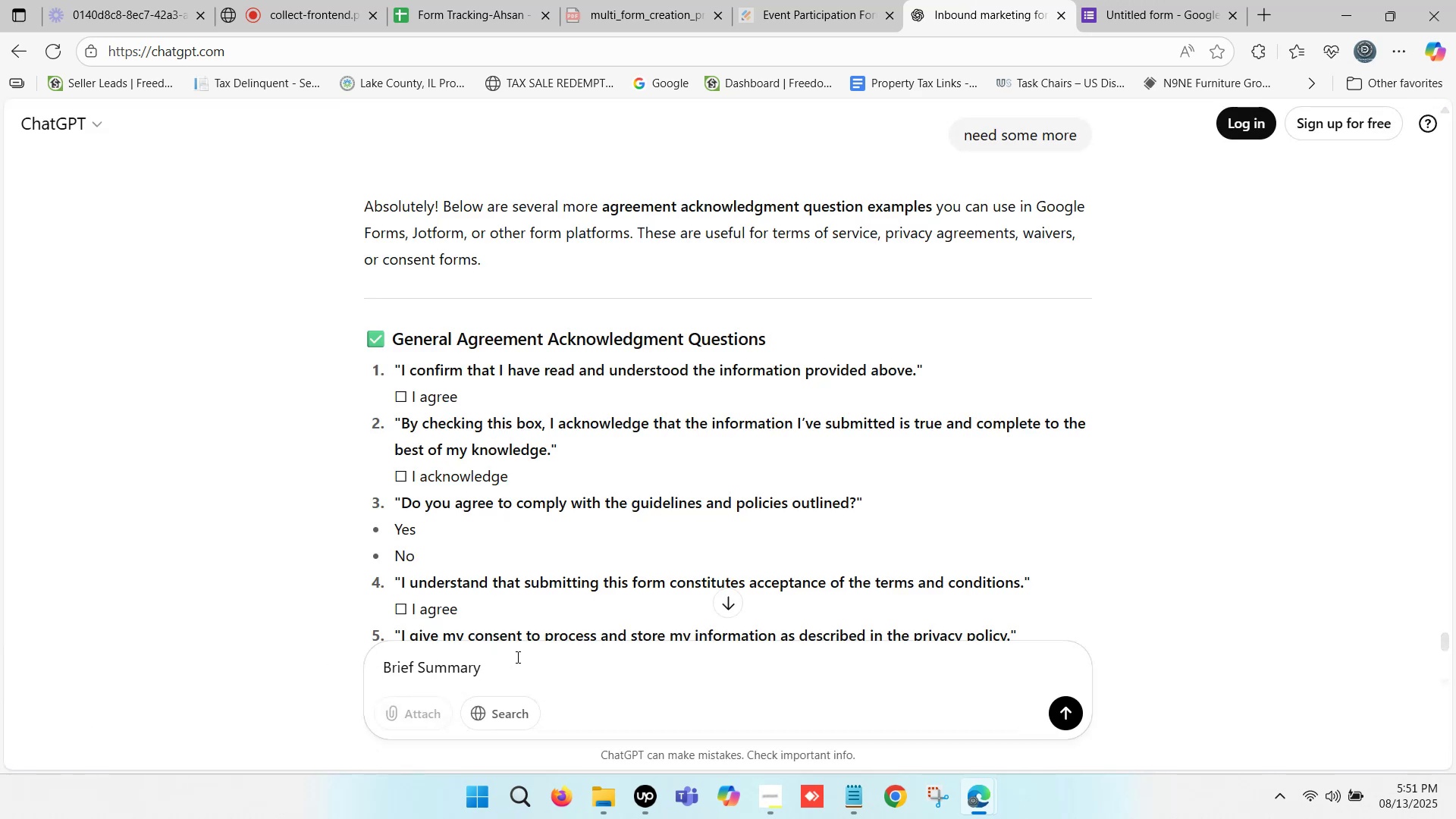 
key(Minus)
 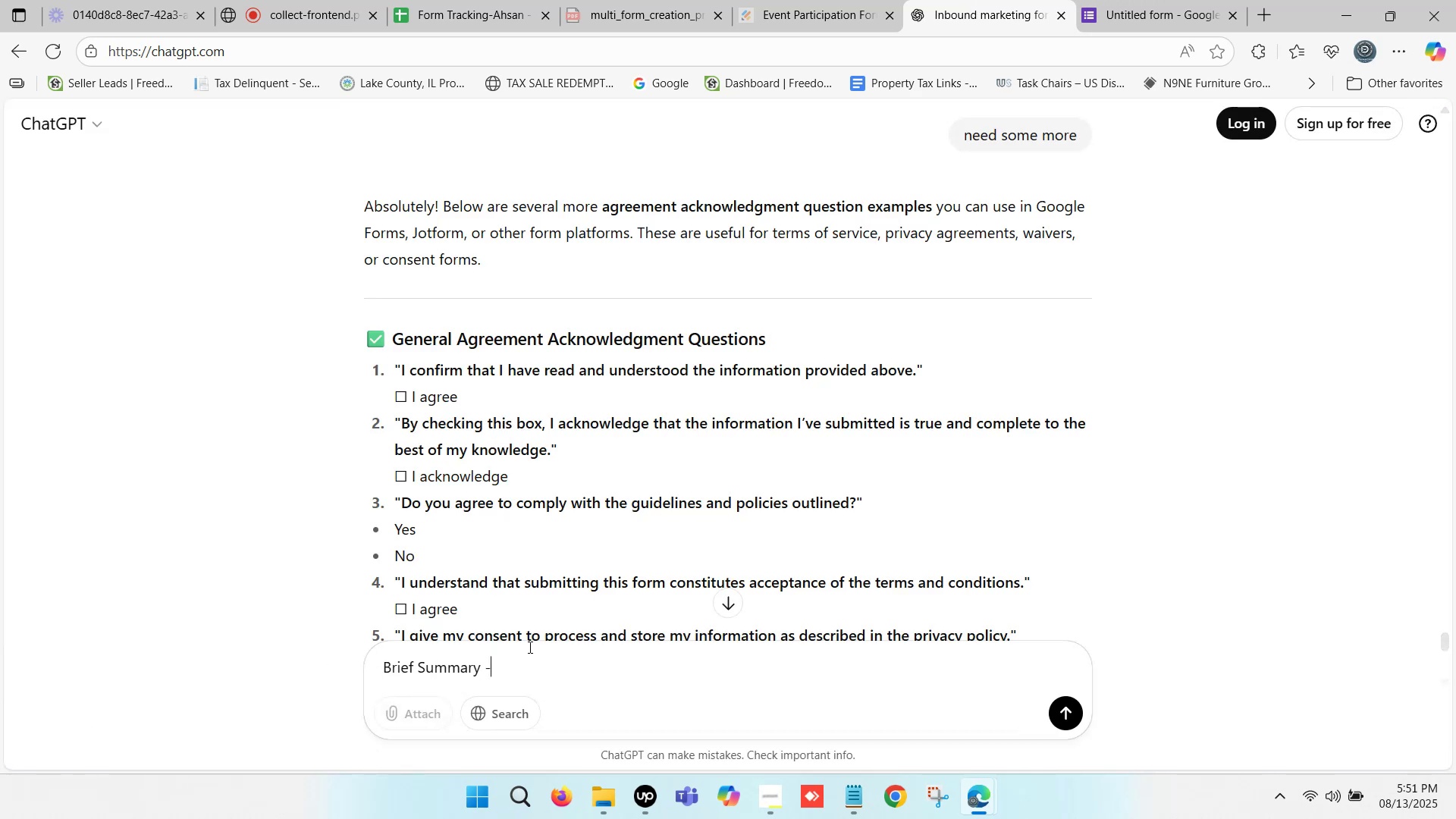 
key(Space)
 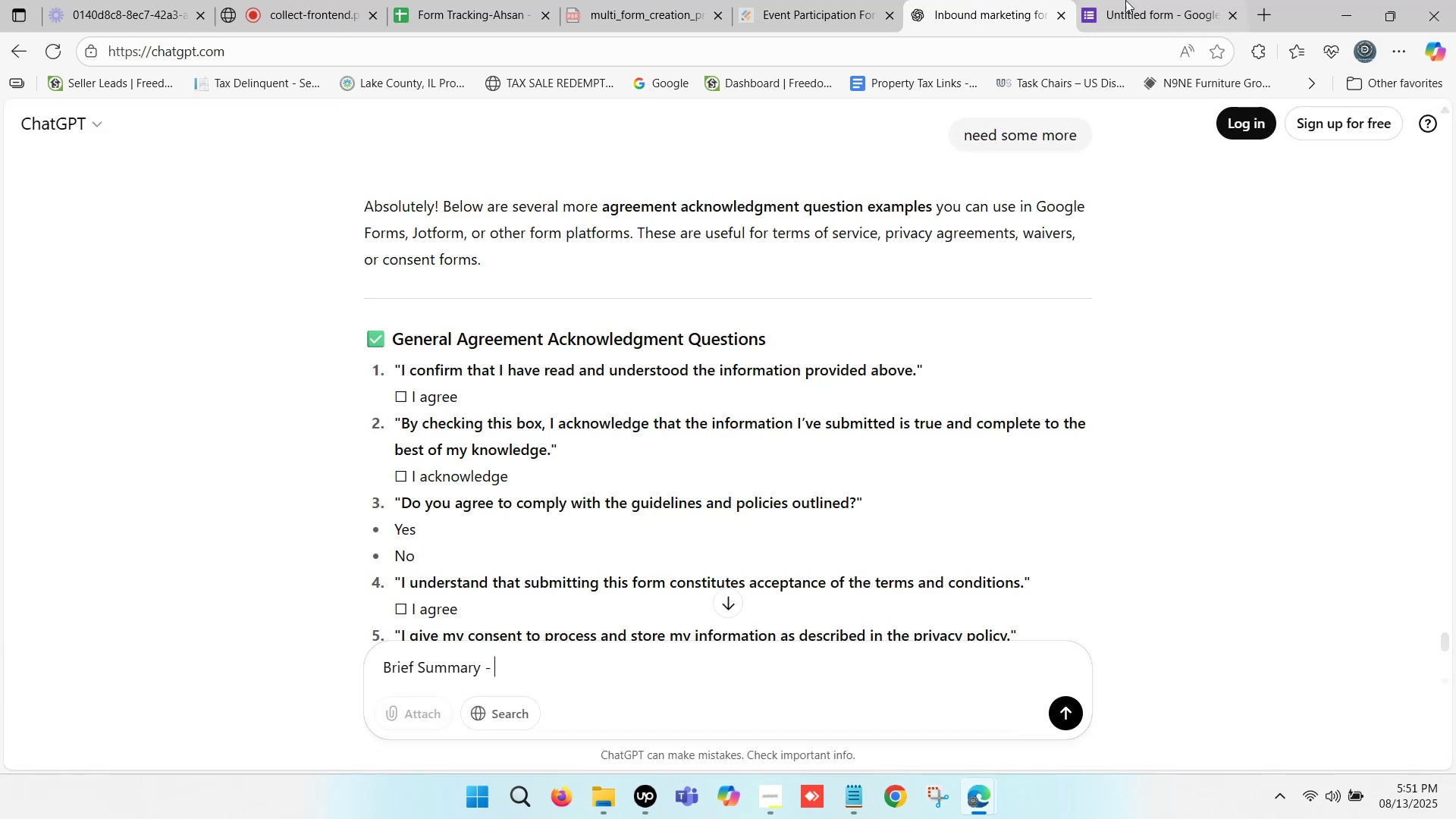 
left_click([1158, 0])
 